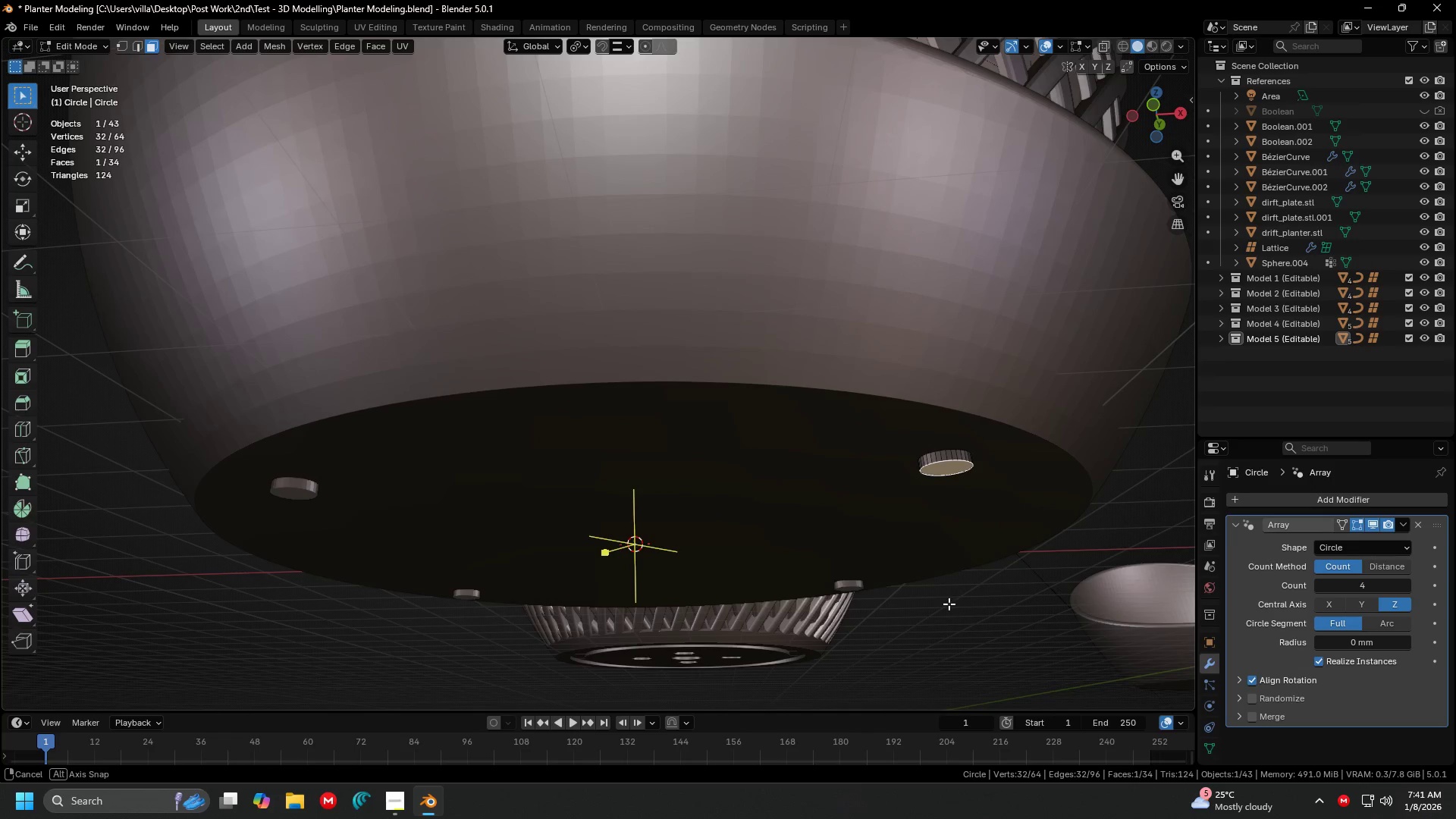 
key(G)
 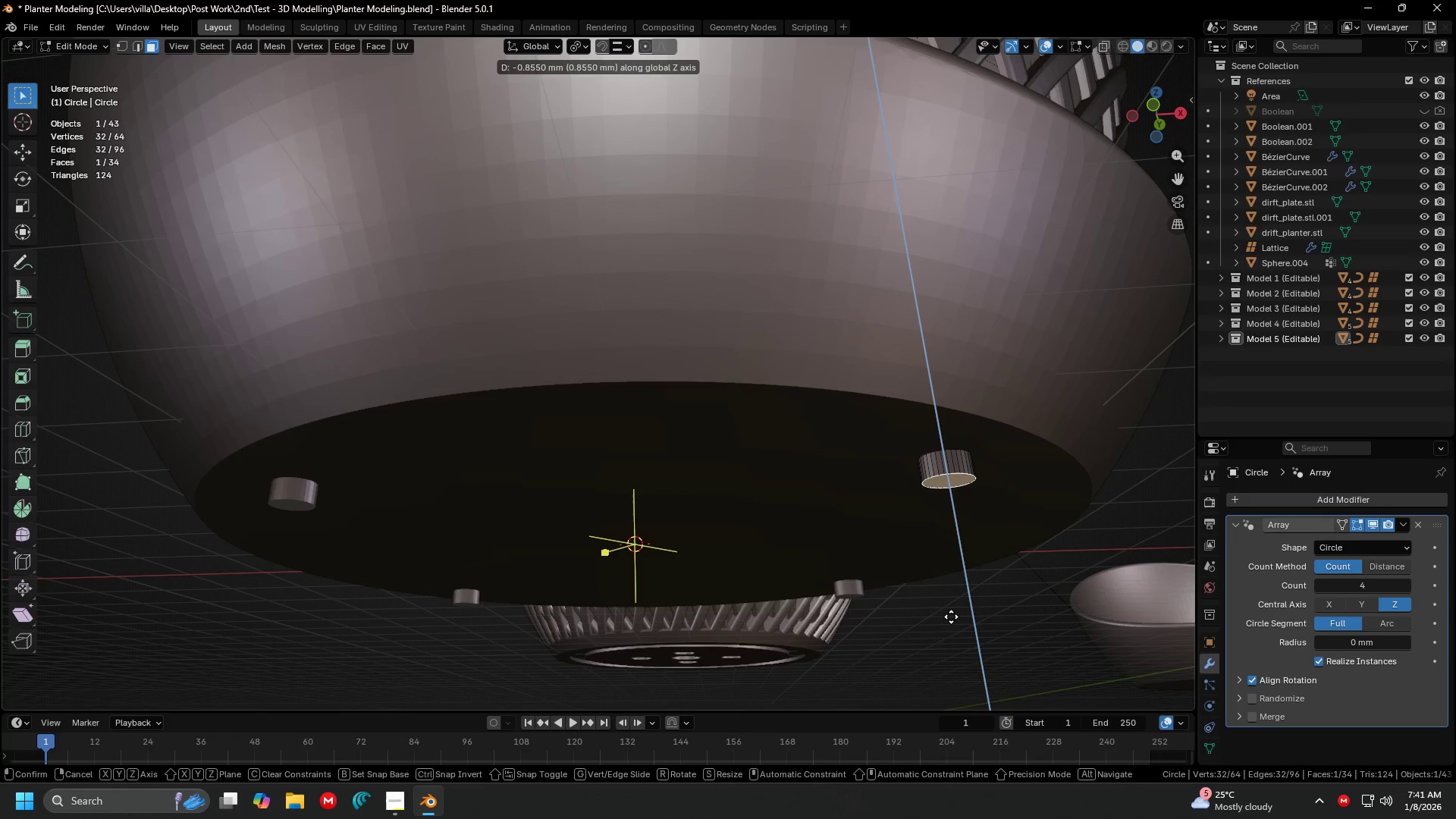 
left_click([951, 614])
 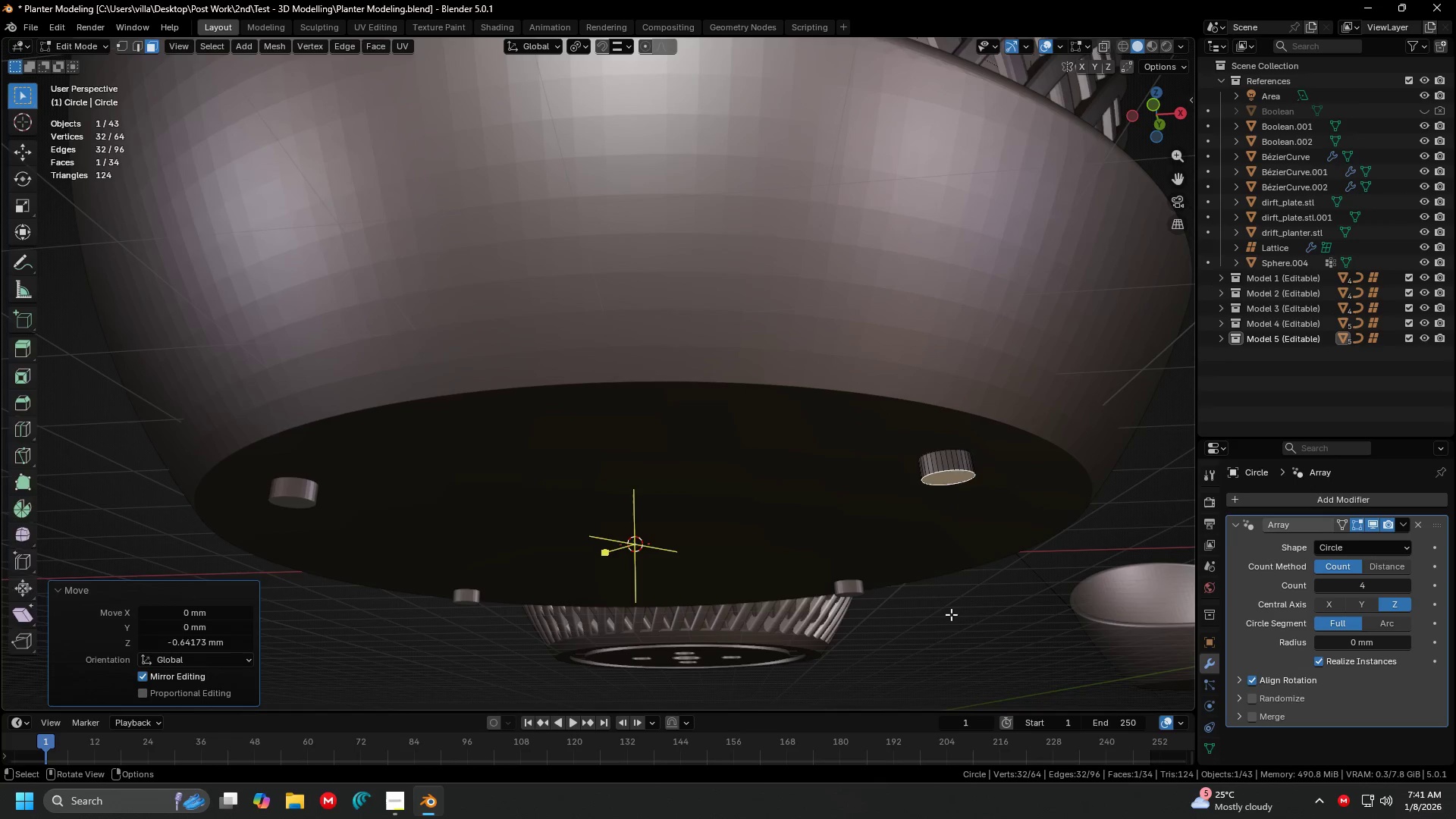 
key(Tab)
 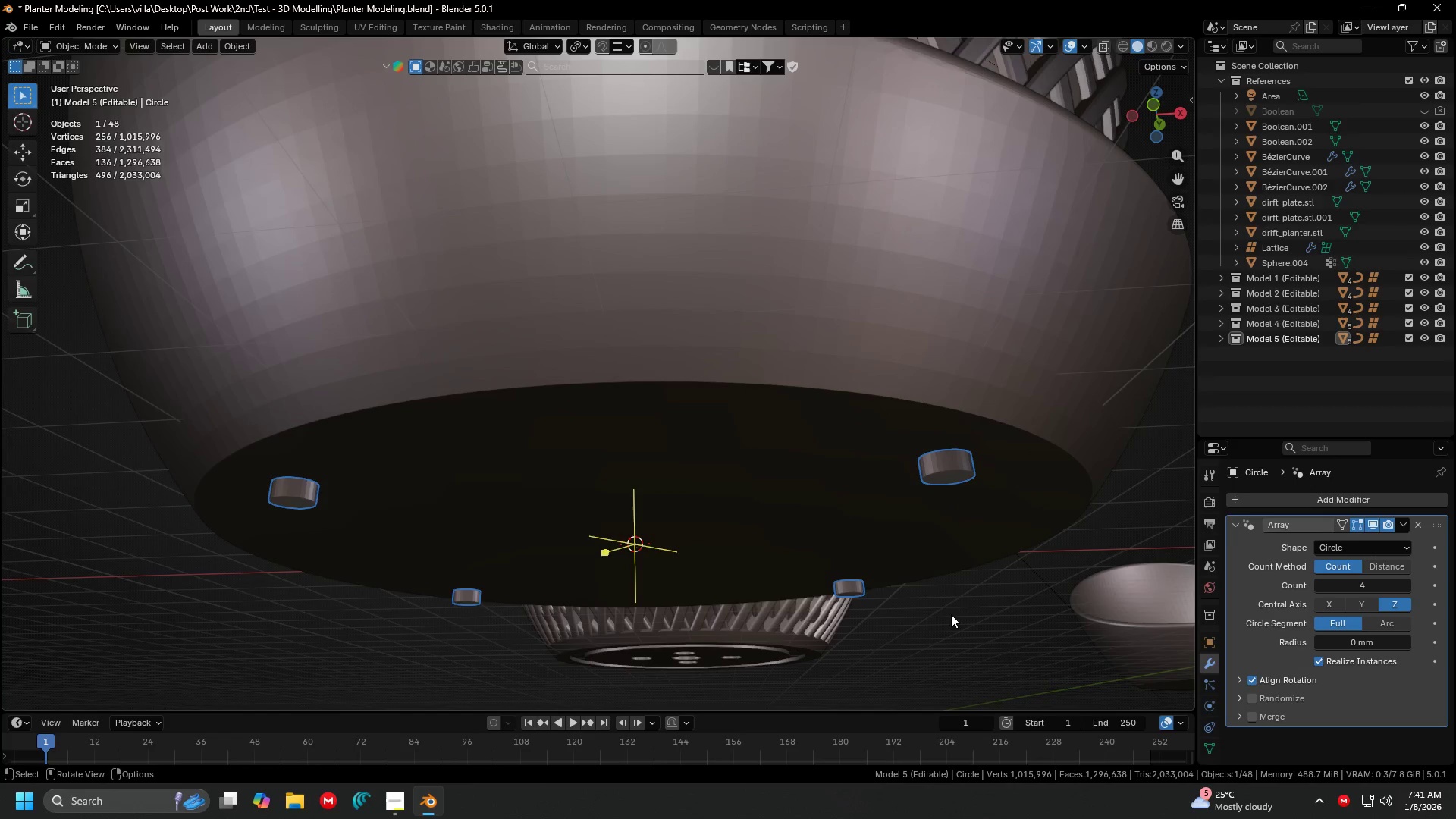 
double_click([951, 614])
 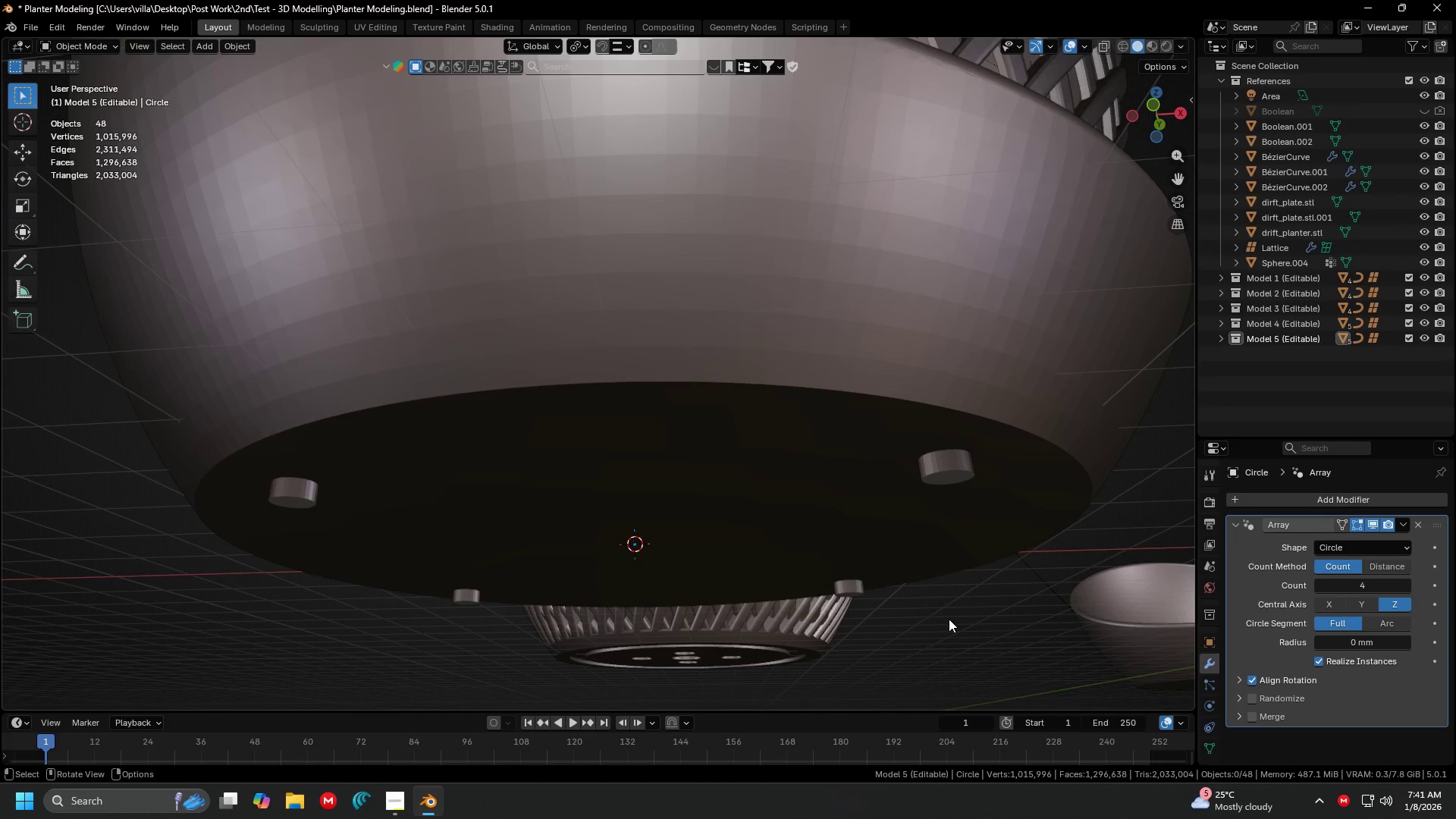 
scroll: coordinate [949, 619], scroll_direction: down, amount: 1.0
 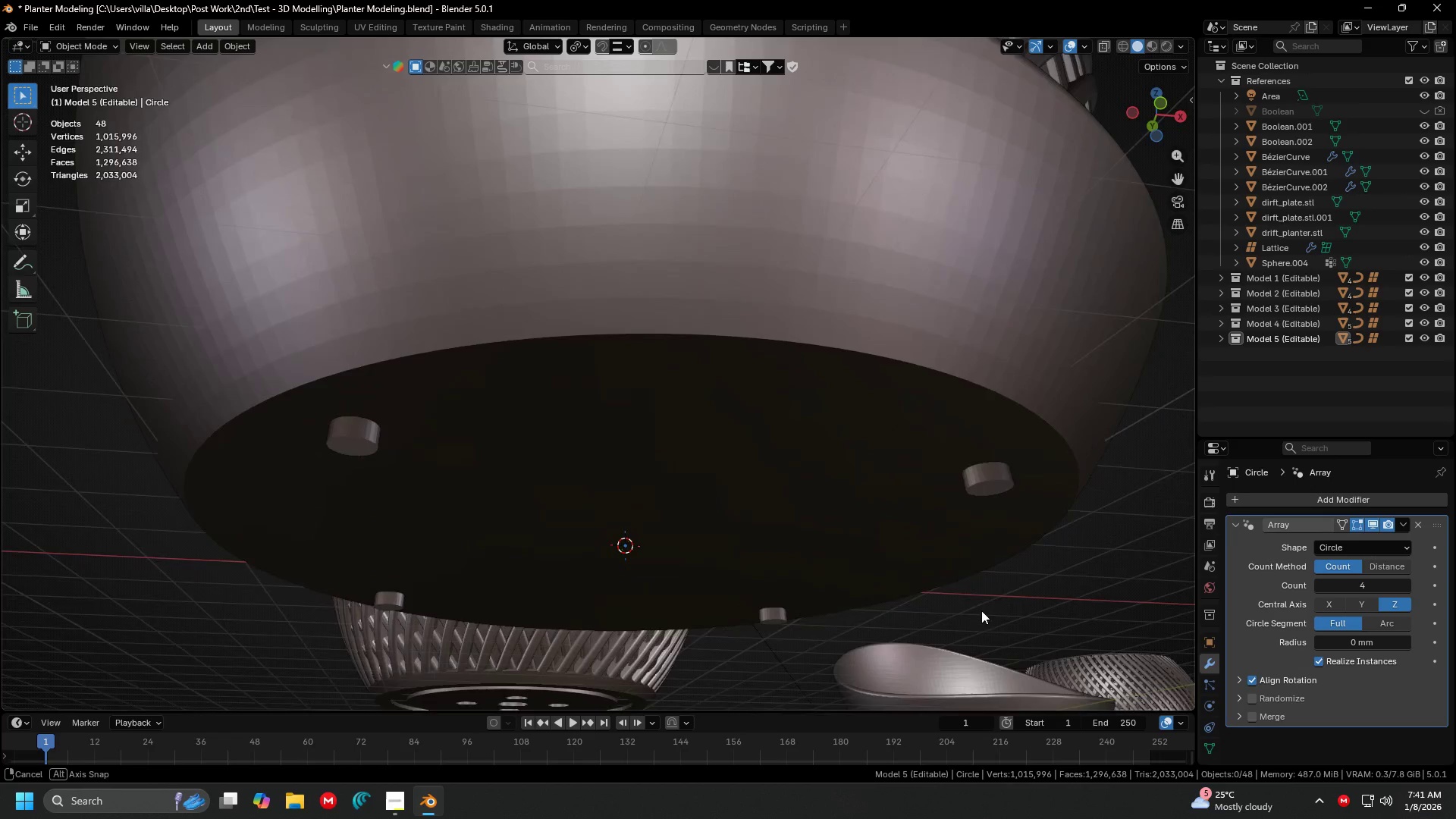 
left_click([995, 481])
 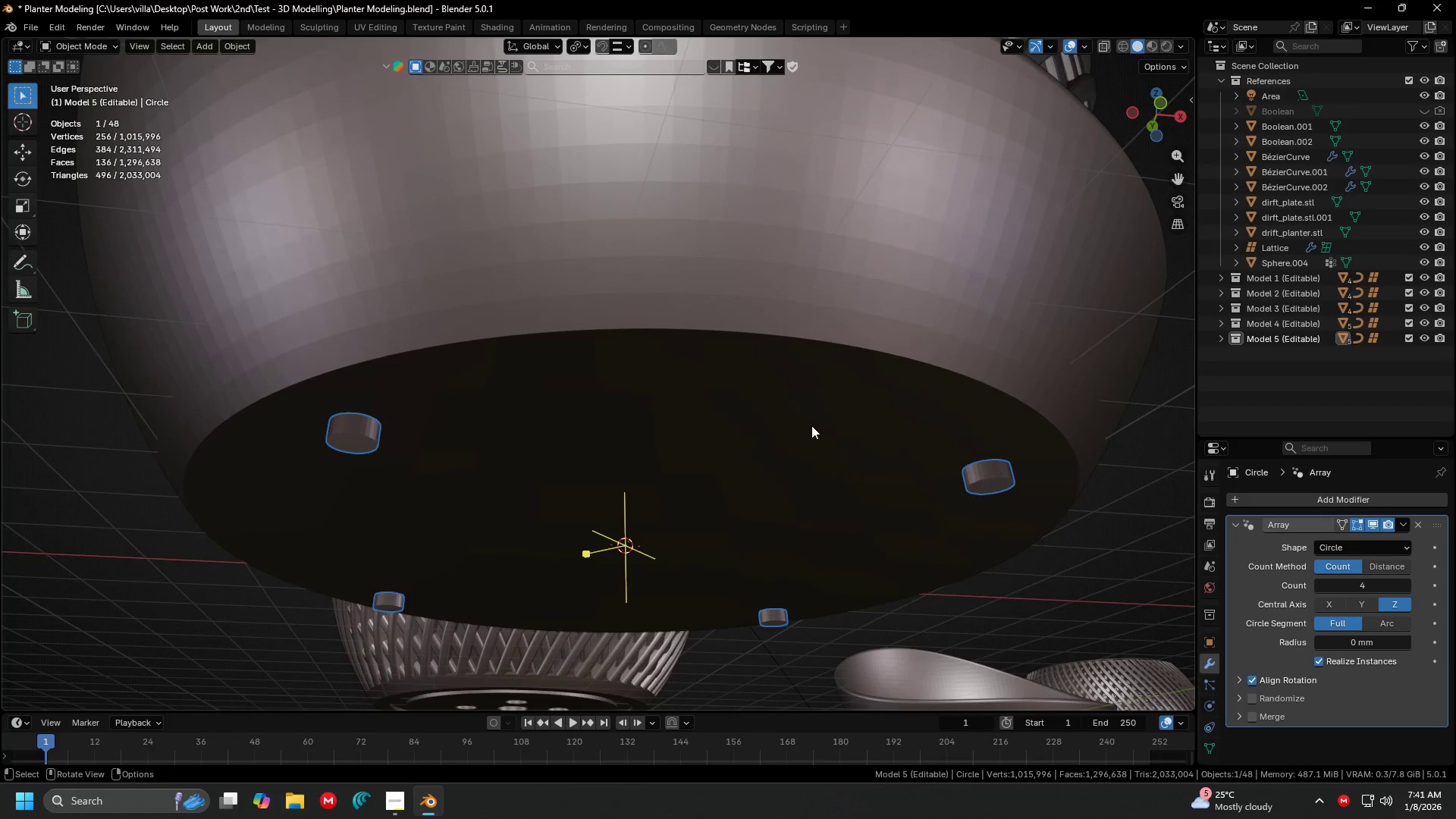 
hold_key(key=ShiftLeft, duration=0.48)
left_click([811, 425])
 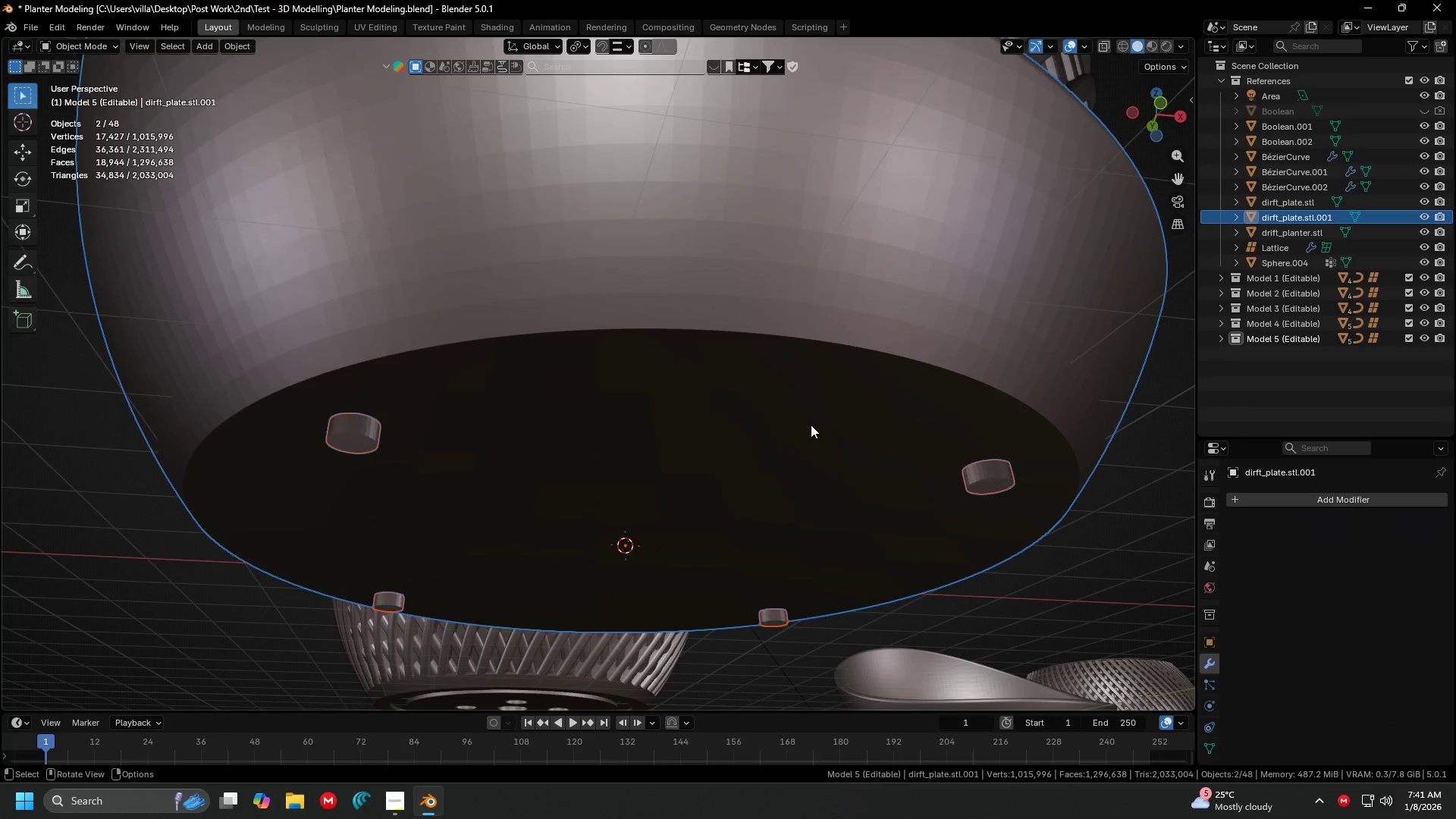 
hold_key(key=ControlLeft, duration=0.97)
 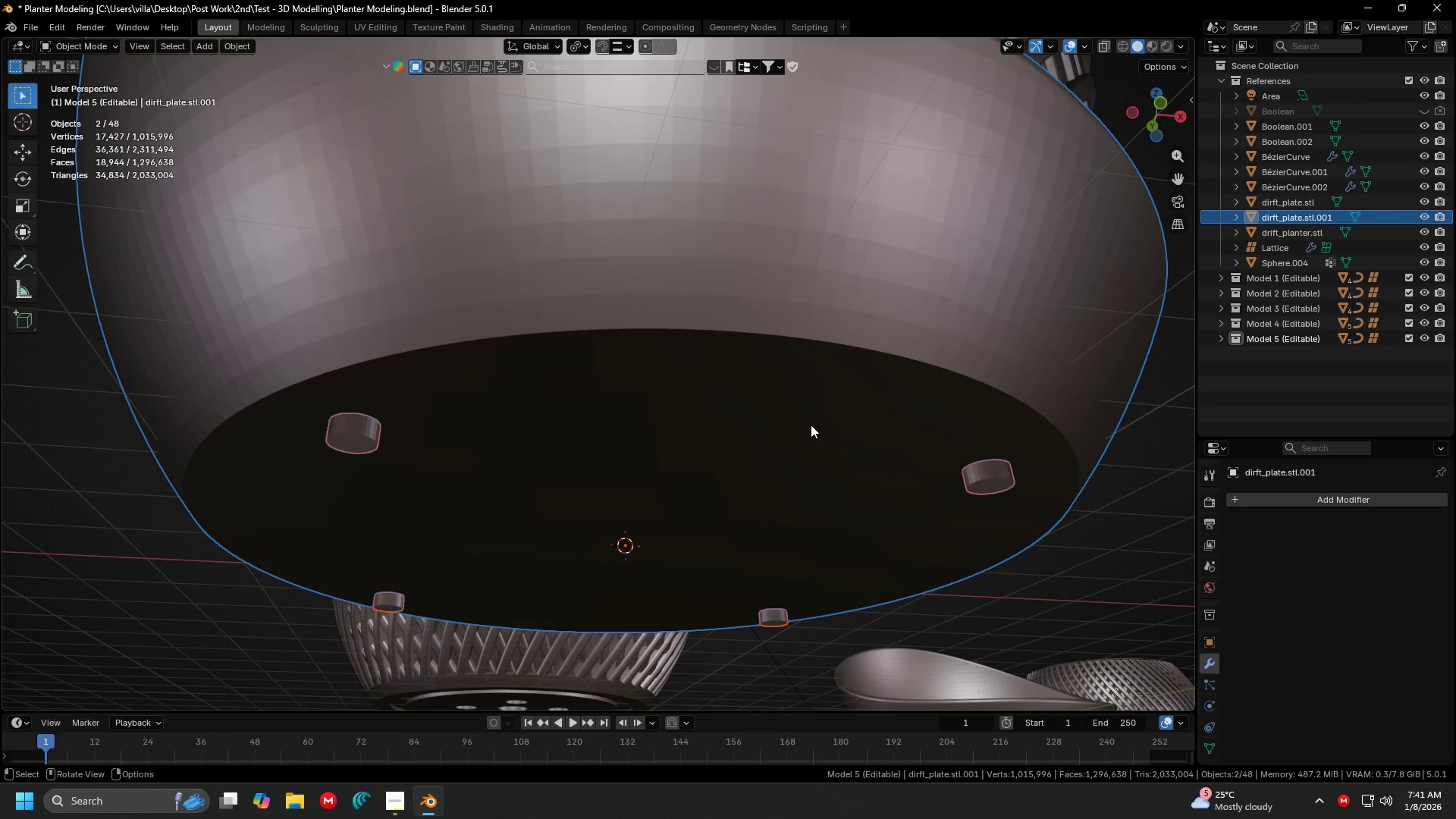 
hold_key(key=ControlLeft, duration=4.56)
left_click([986, 480])
 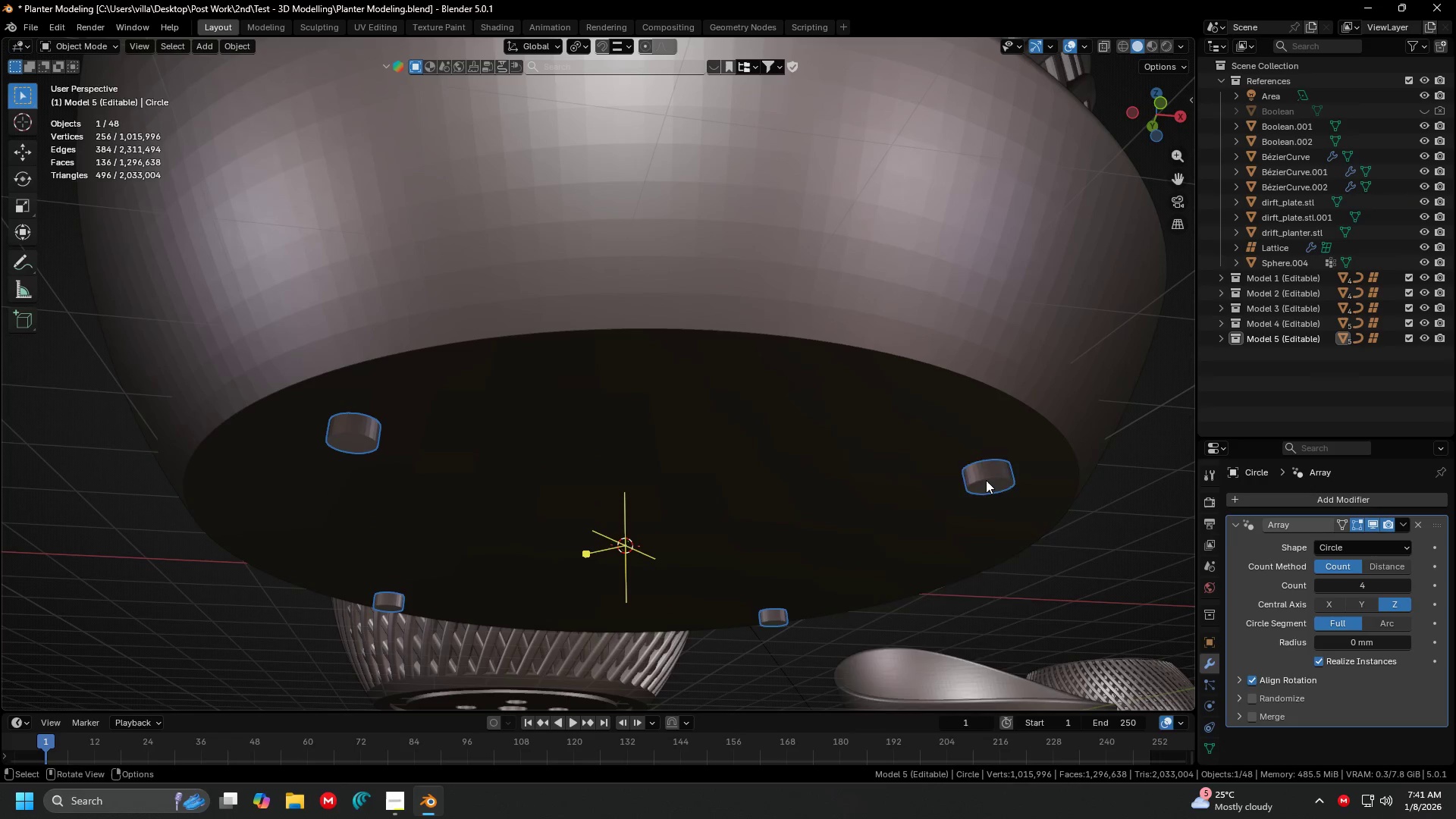 
right_click([986, 480])
 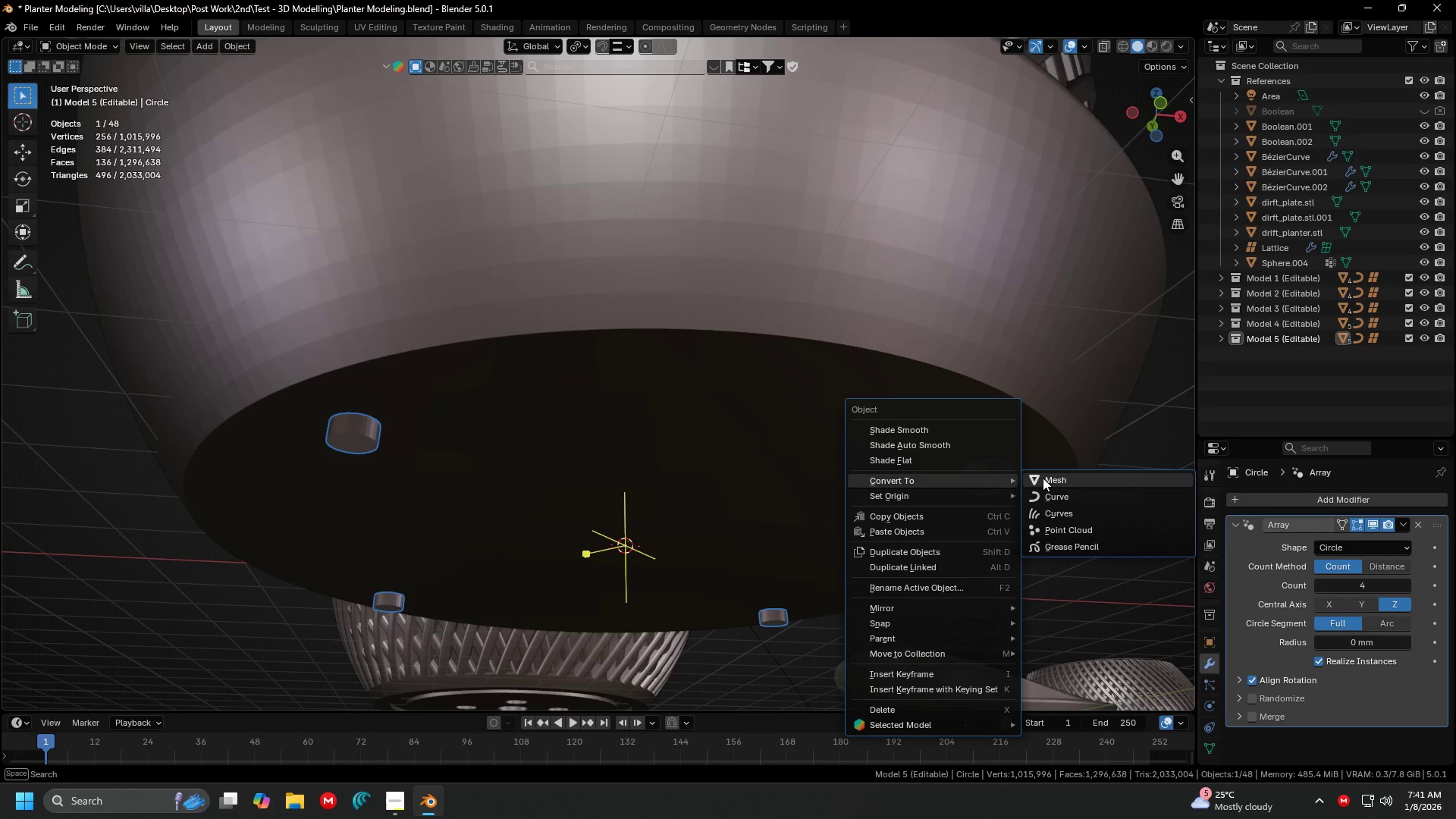 
left_click([1043, 478])
 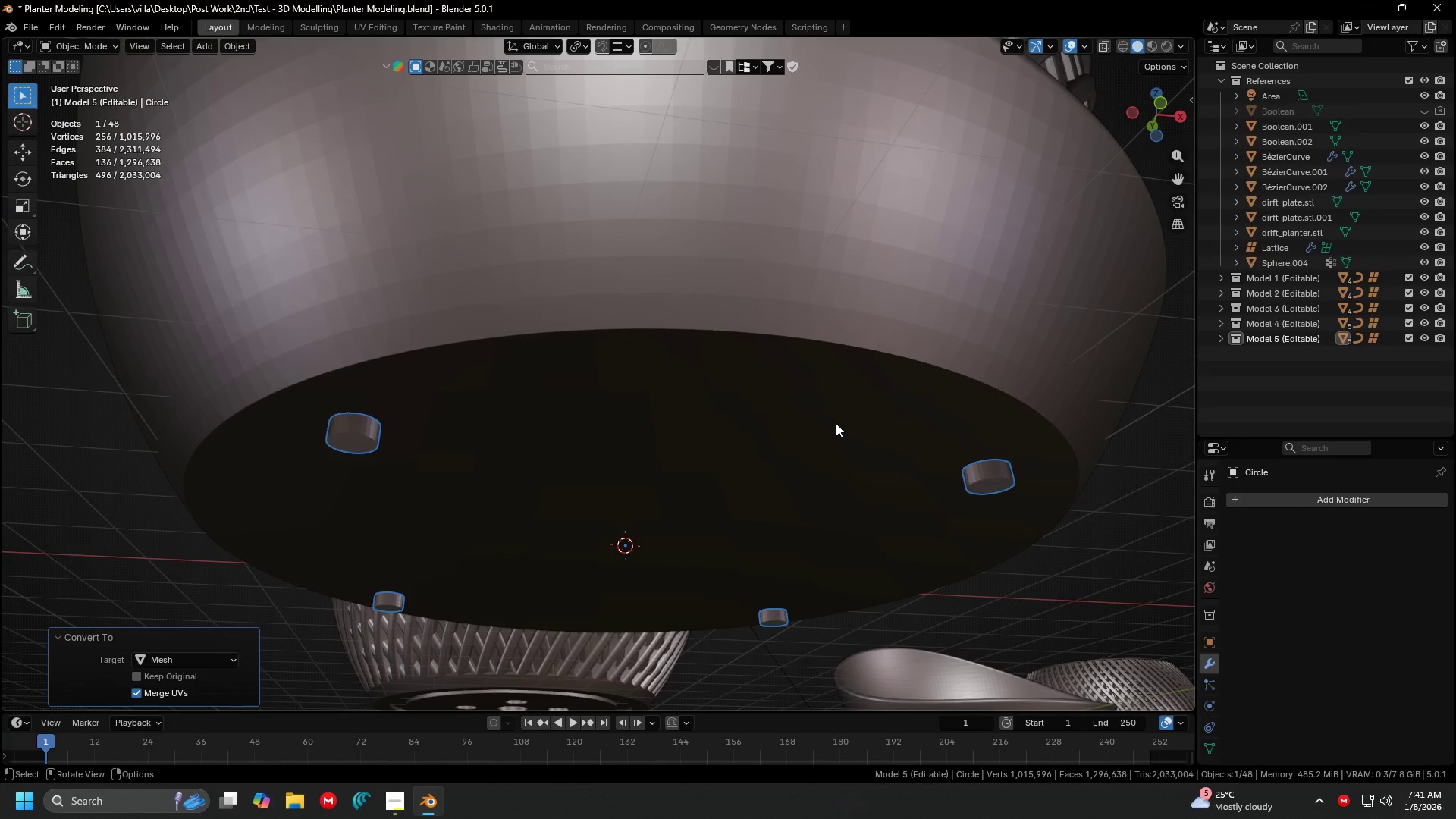 
hold_key(key=ShiftLeft, duration=0.31)
left_click([836, 423])
 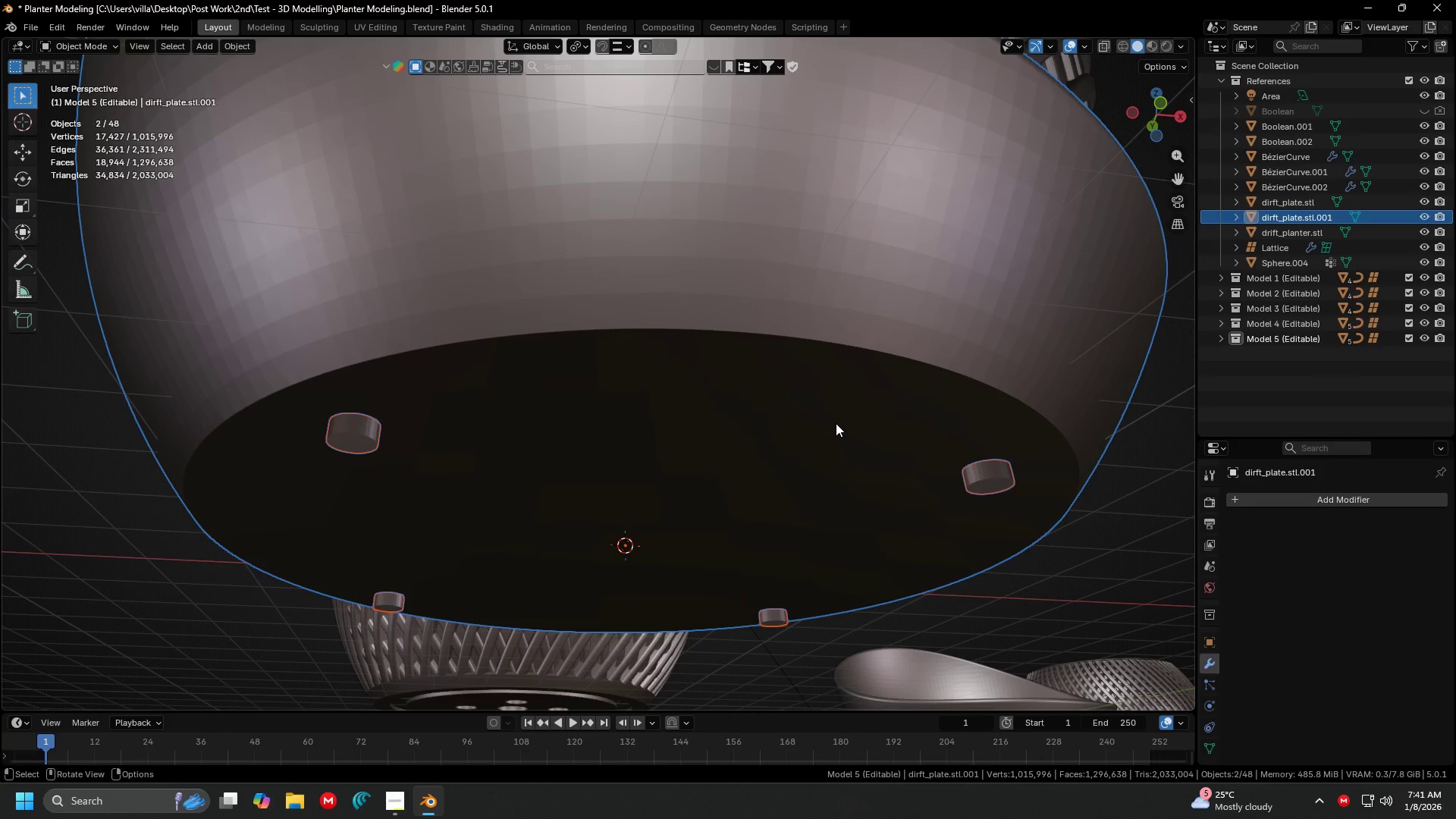 
key(Control+J)
 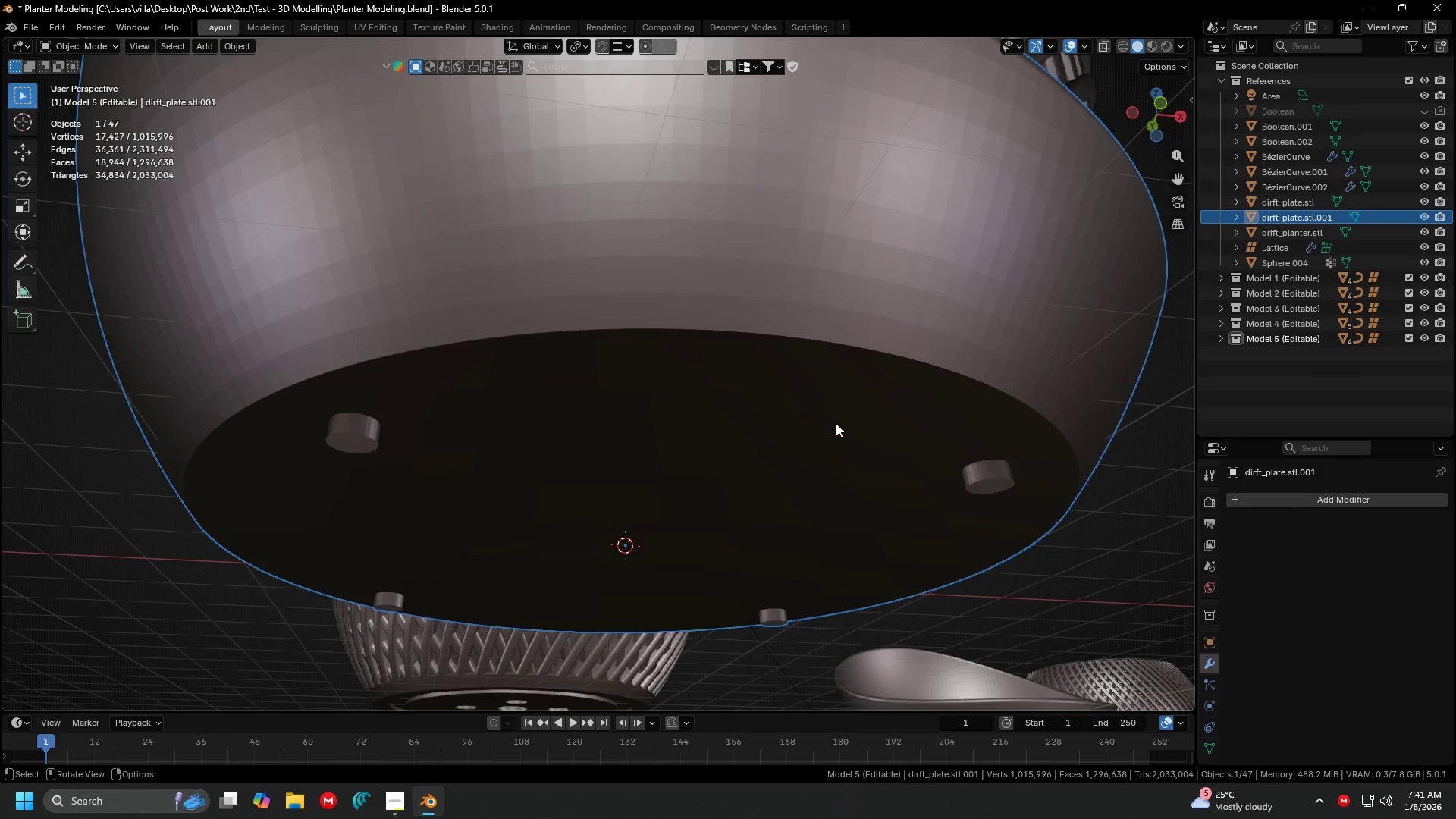 
left_click([737, 457])
 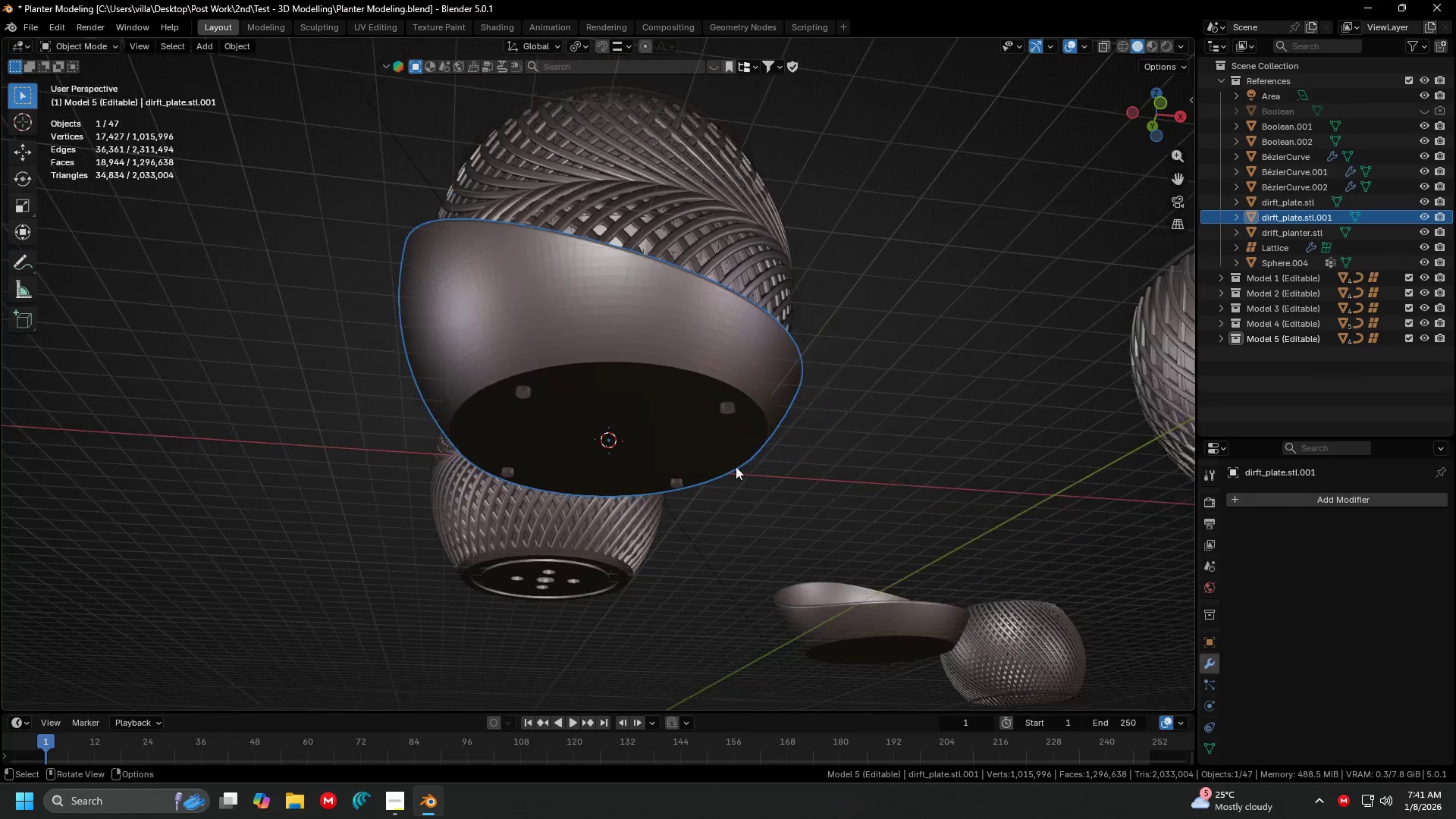 
scroll: coordinate [836, 423], scroll_direction: down, amount: 4.0
 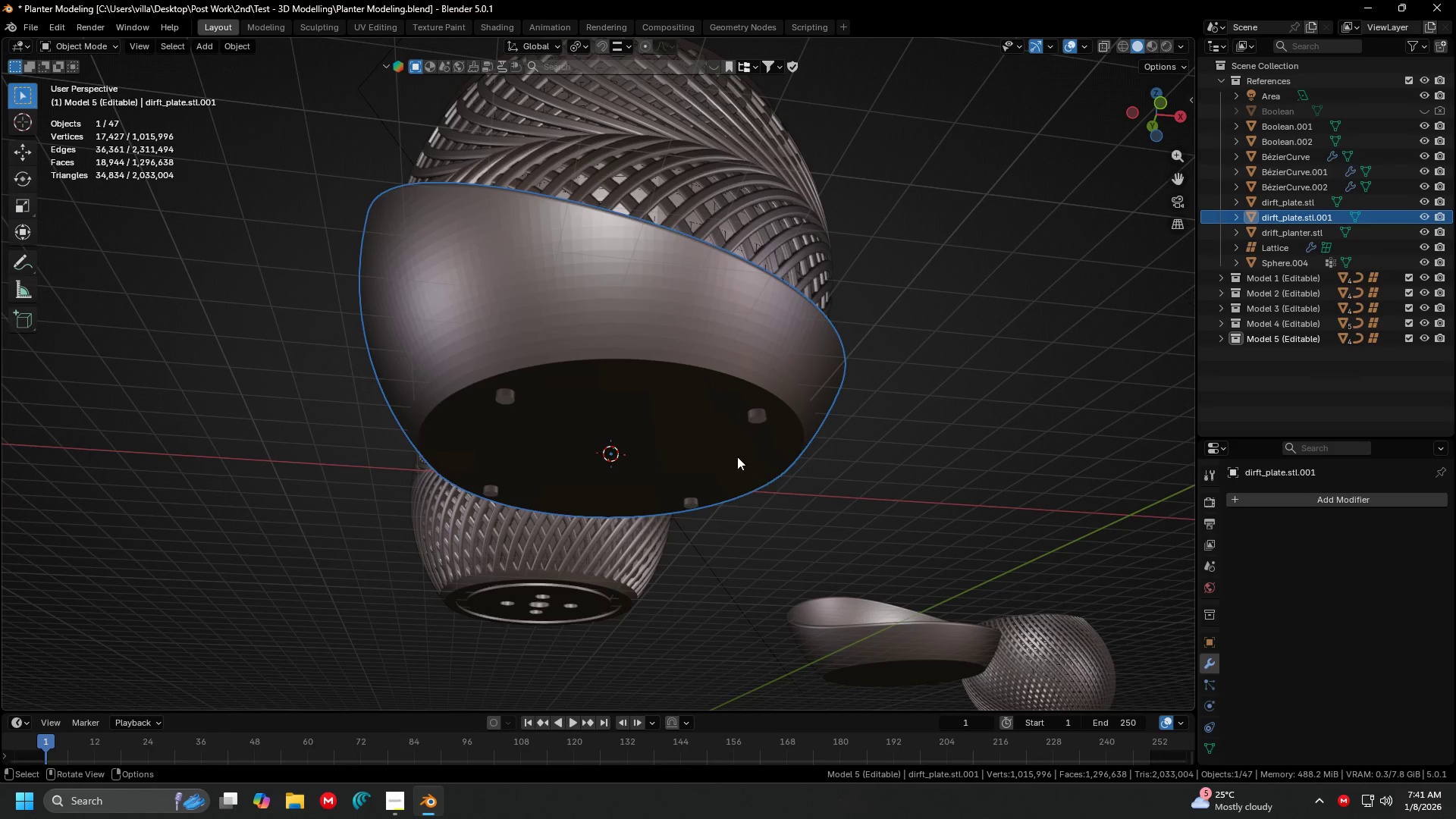 
left_click([851, 432])
 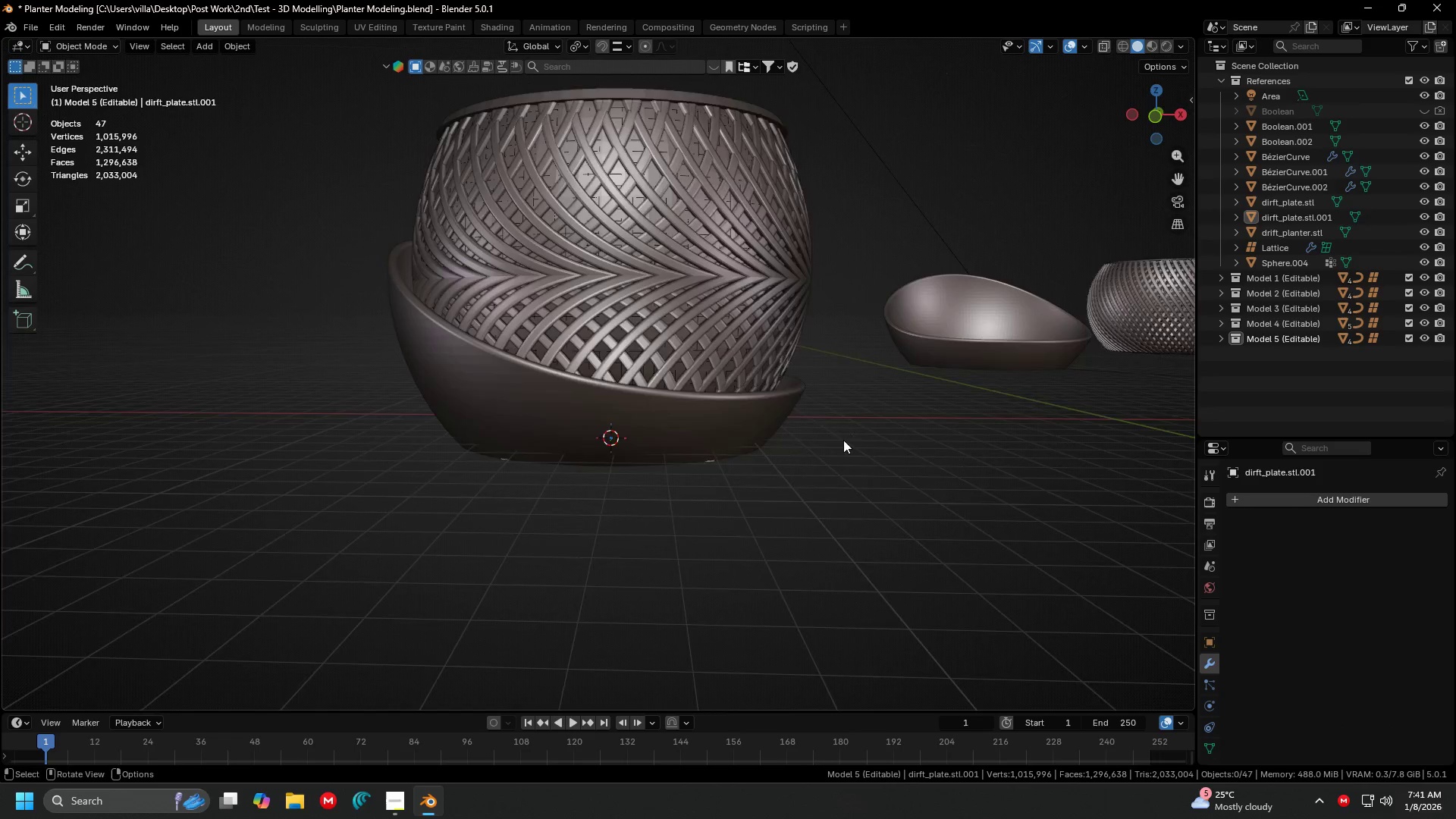 
scroll: coordinate [822, 472], scroll_direction: down, amount: 3.0
 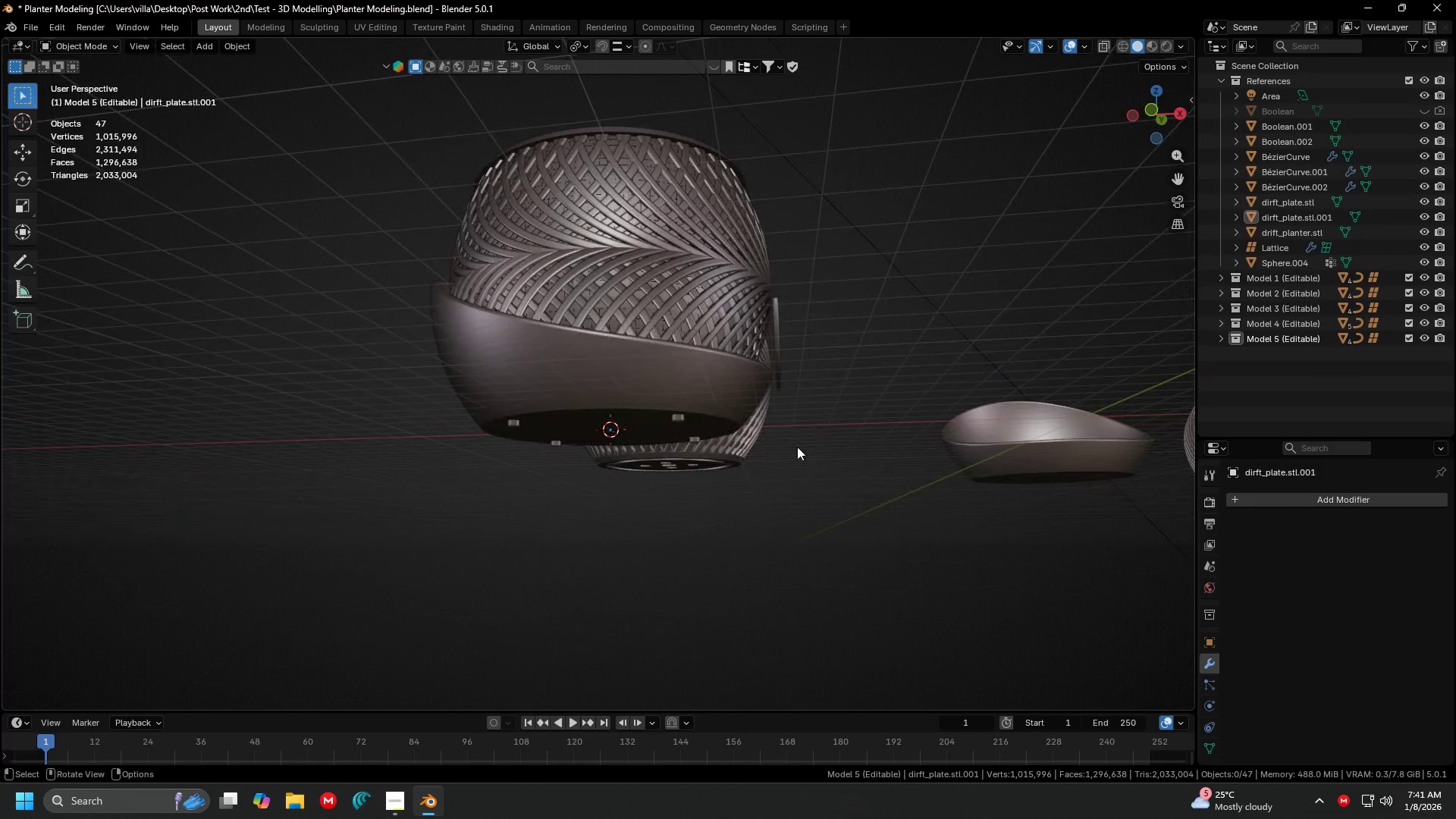 
key(1)
 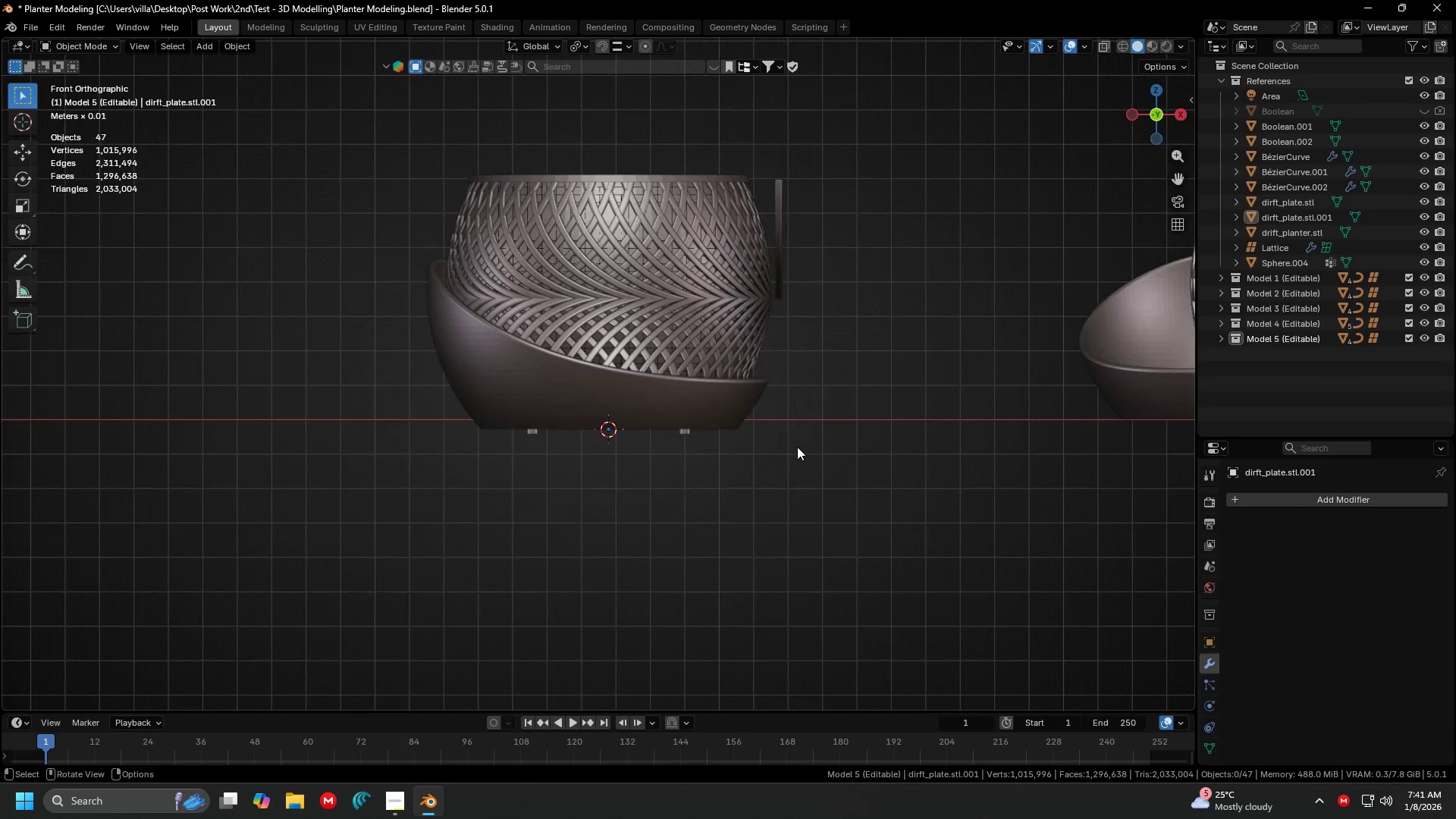 
key(Shift+ShiftLeft)
 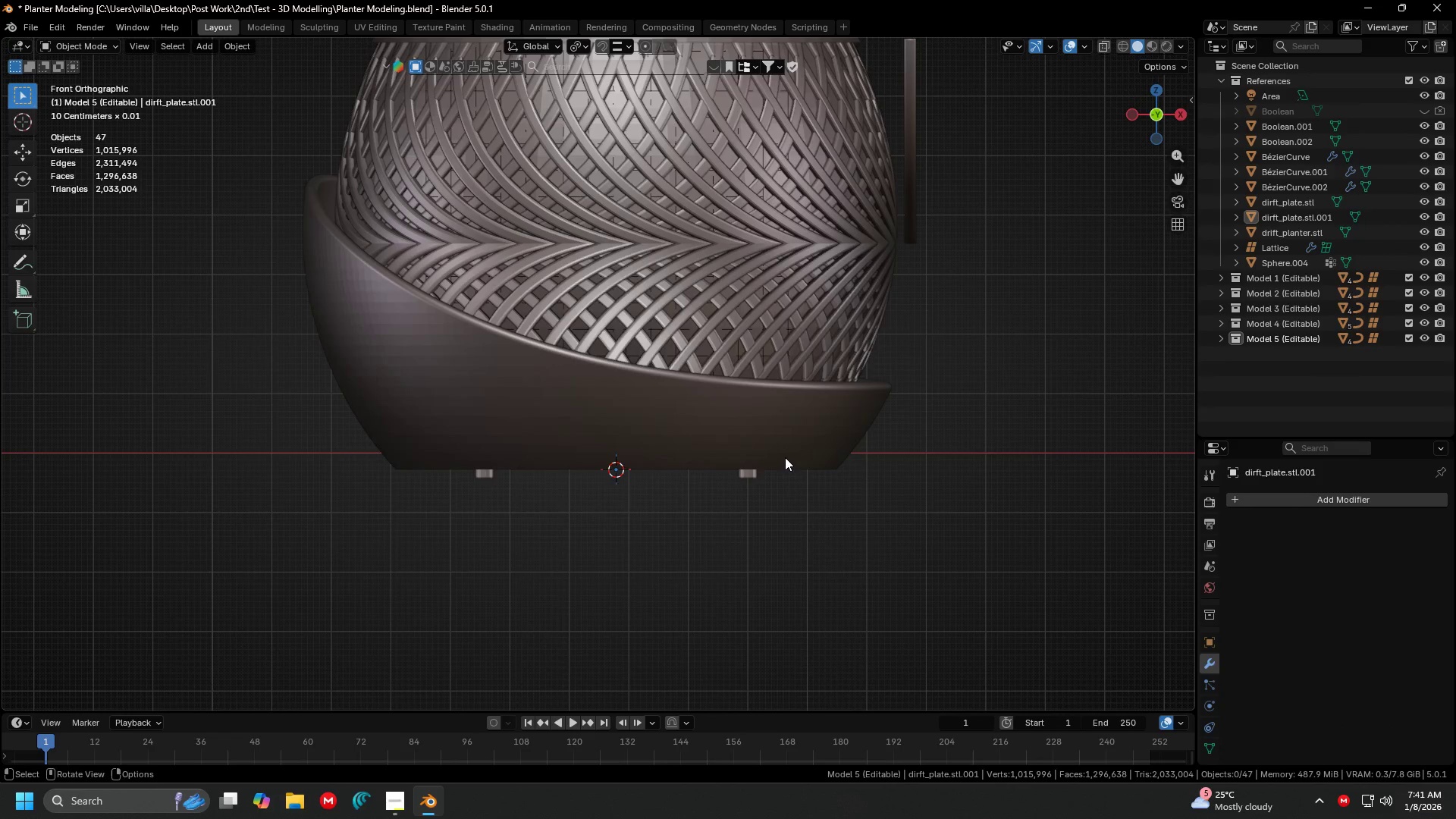 
left_click([785, 457])
 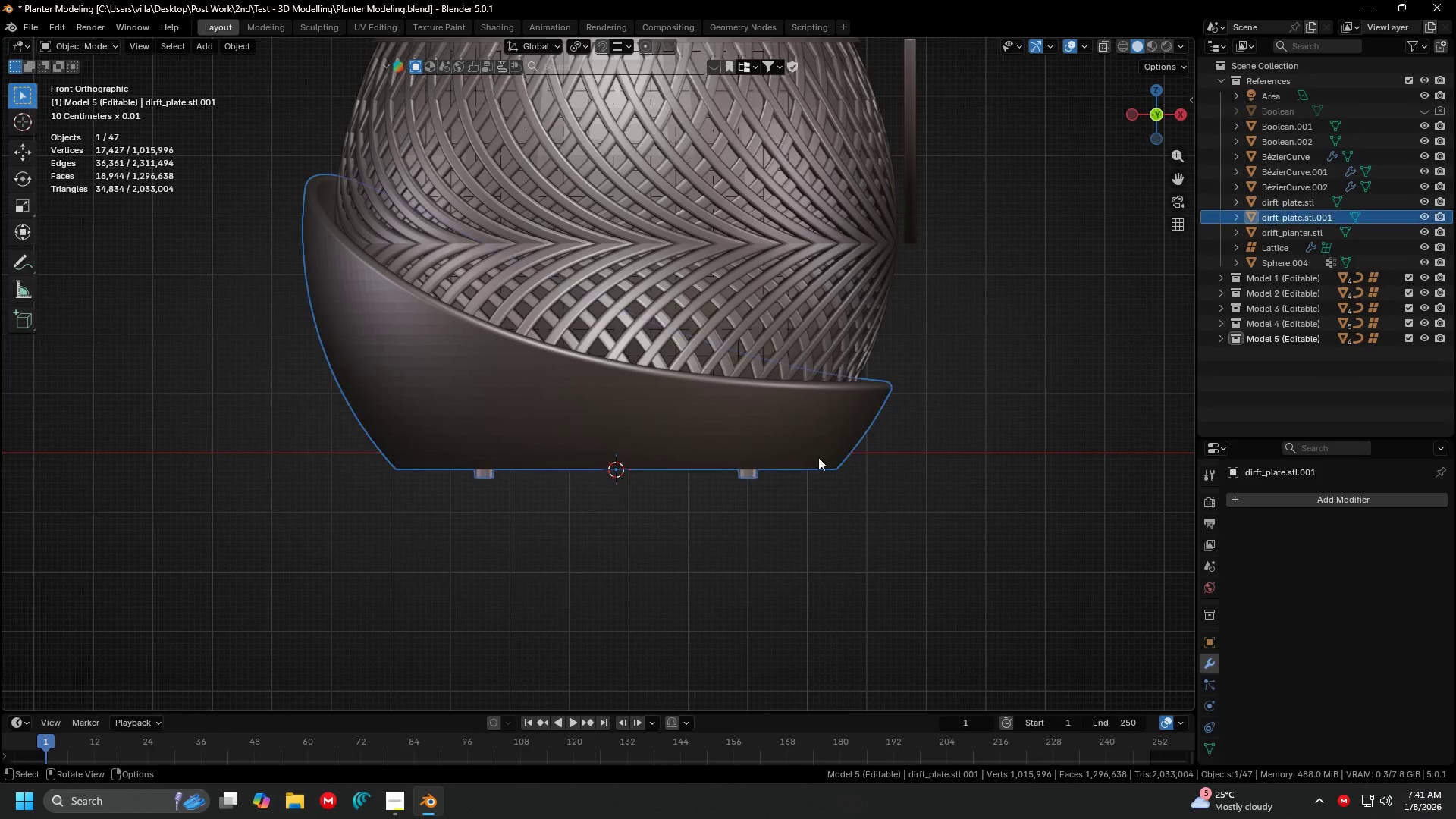 
scroll: coordinate [797, 447], scroll_direction: up, amount: 3.0
 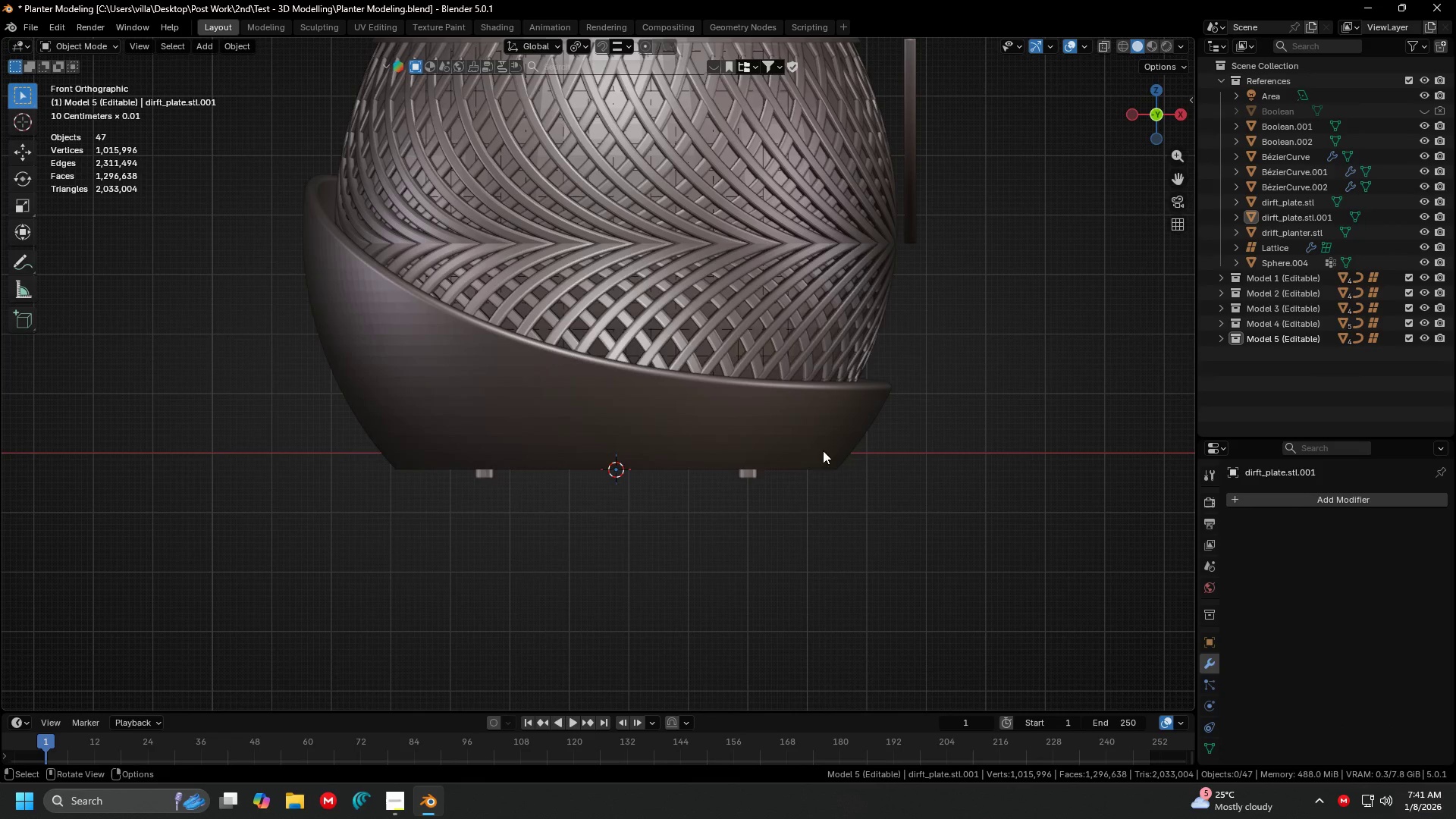 
key(Shift+ShiftLeft)
 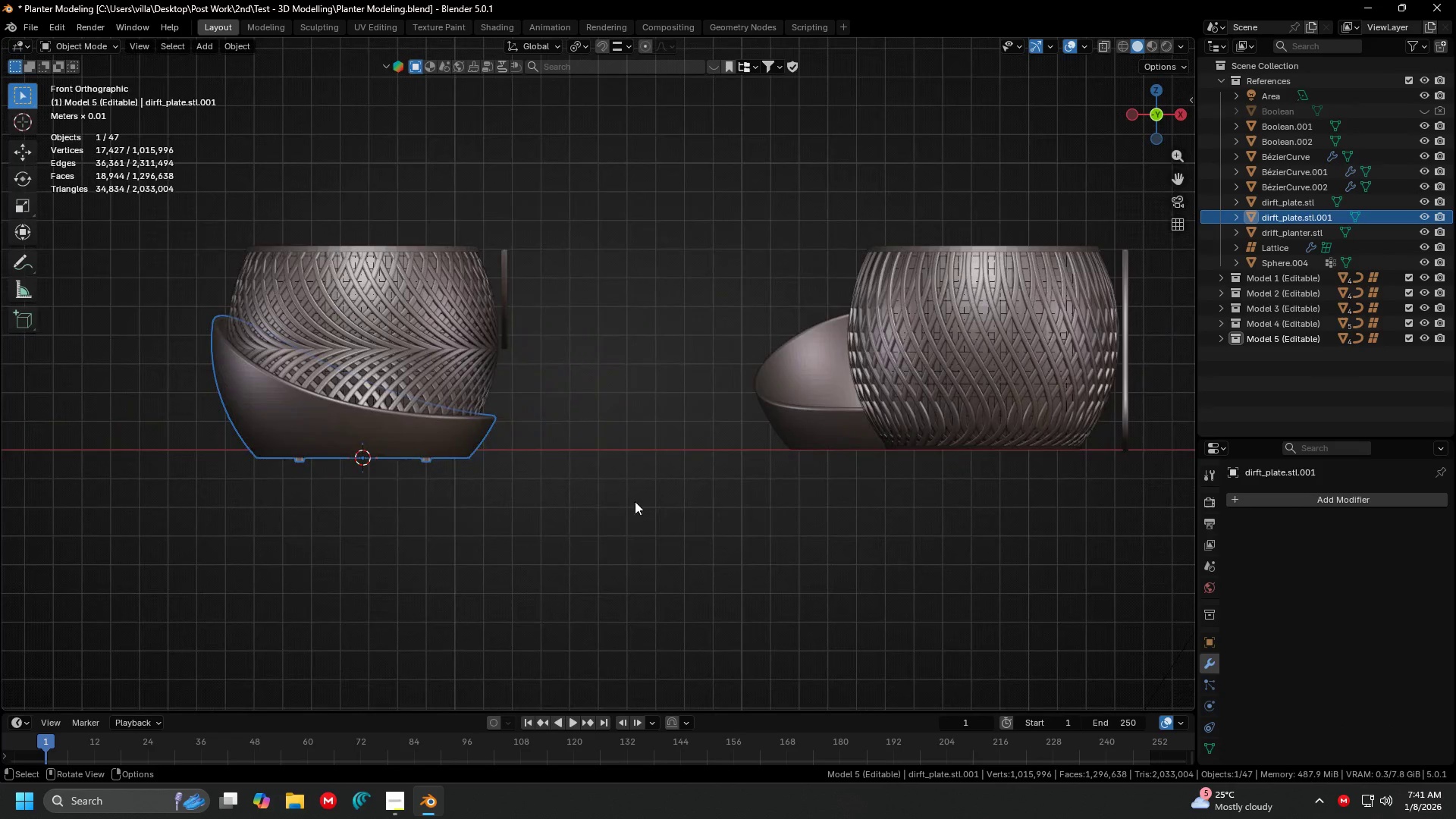 
scroll: coordinate [850, 458], scroll_direction: down, amount: 4.0
 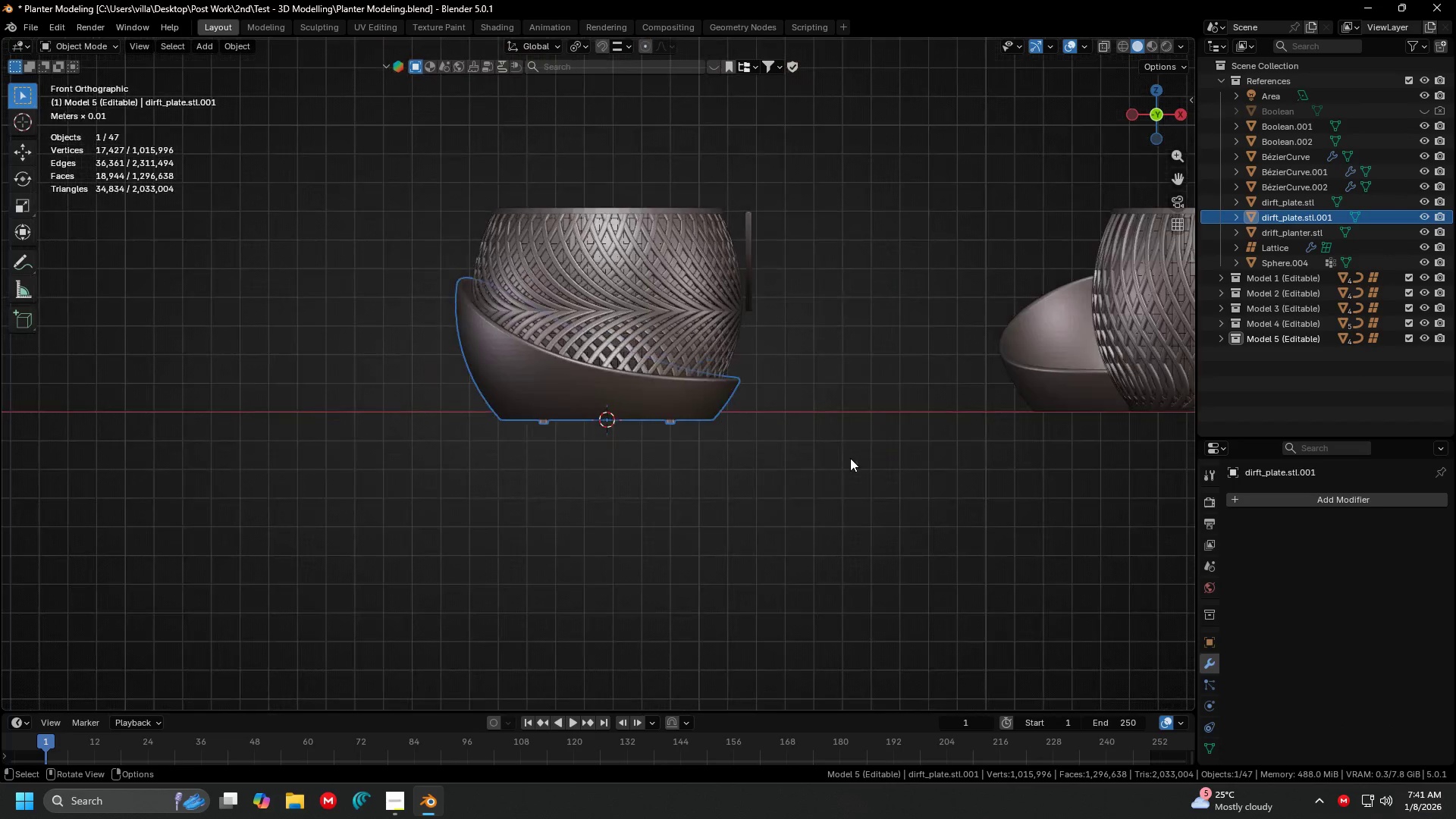 
key(Shift+ShiftLeft)
 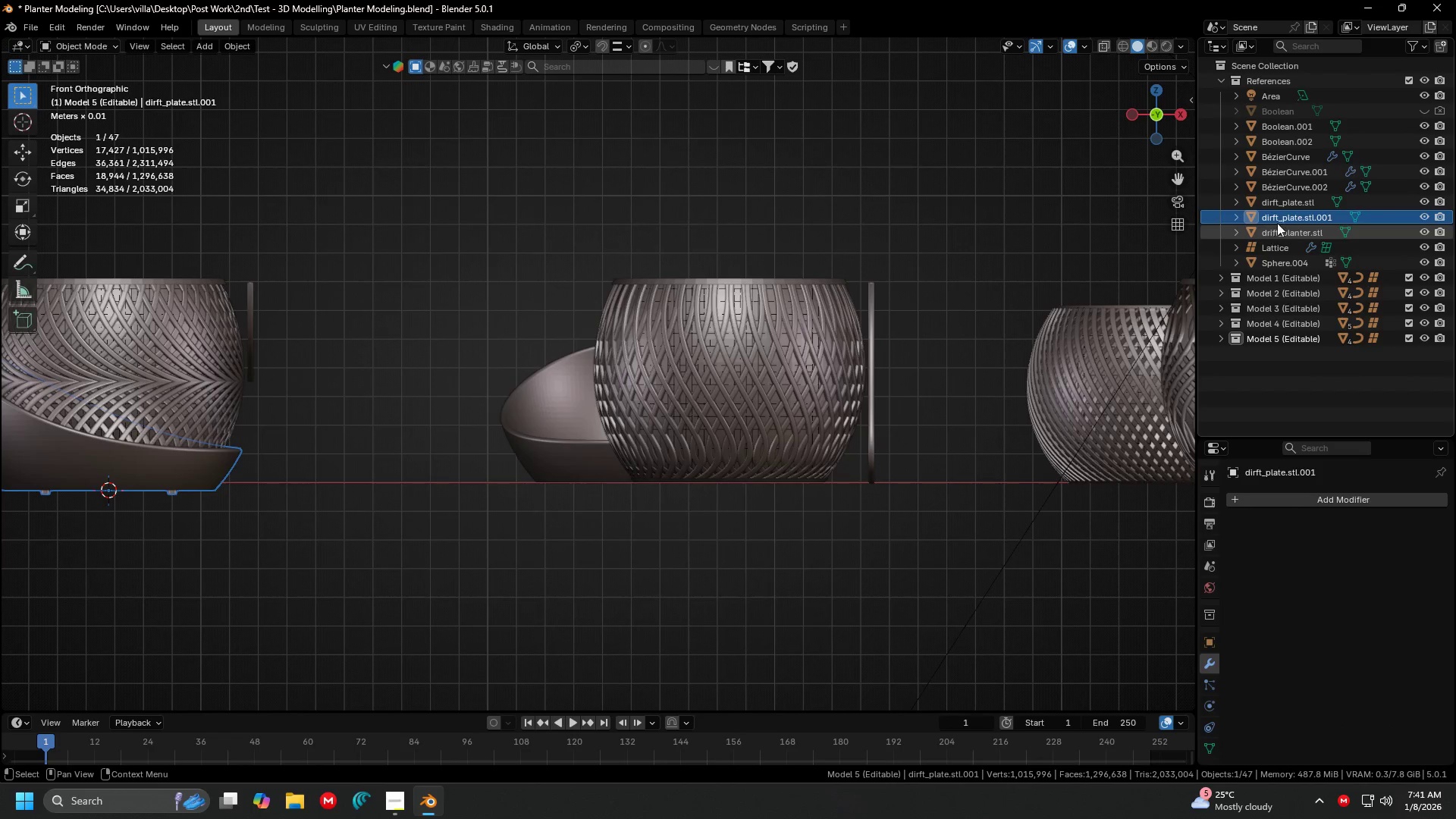 
double_click([1282, 217])
 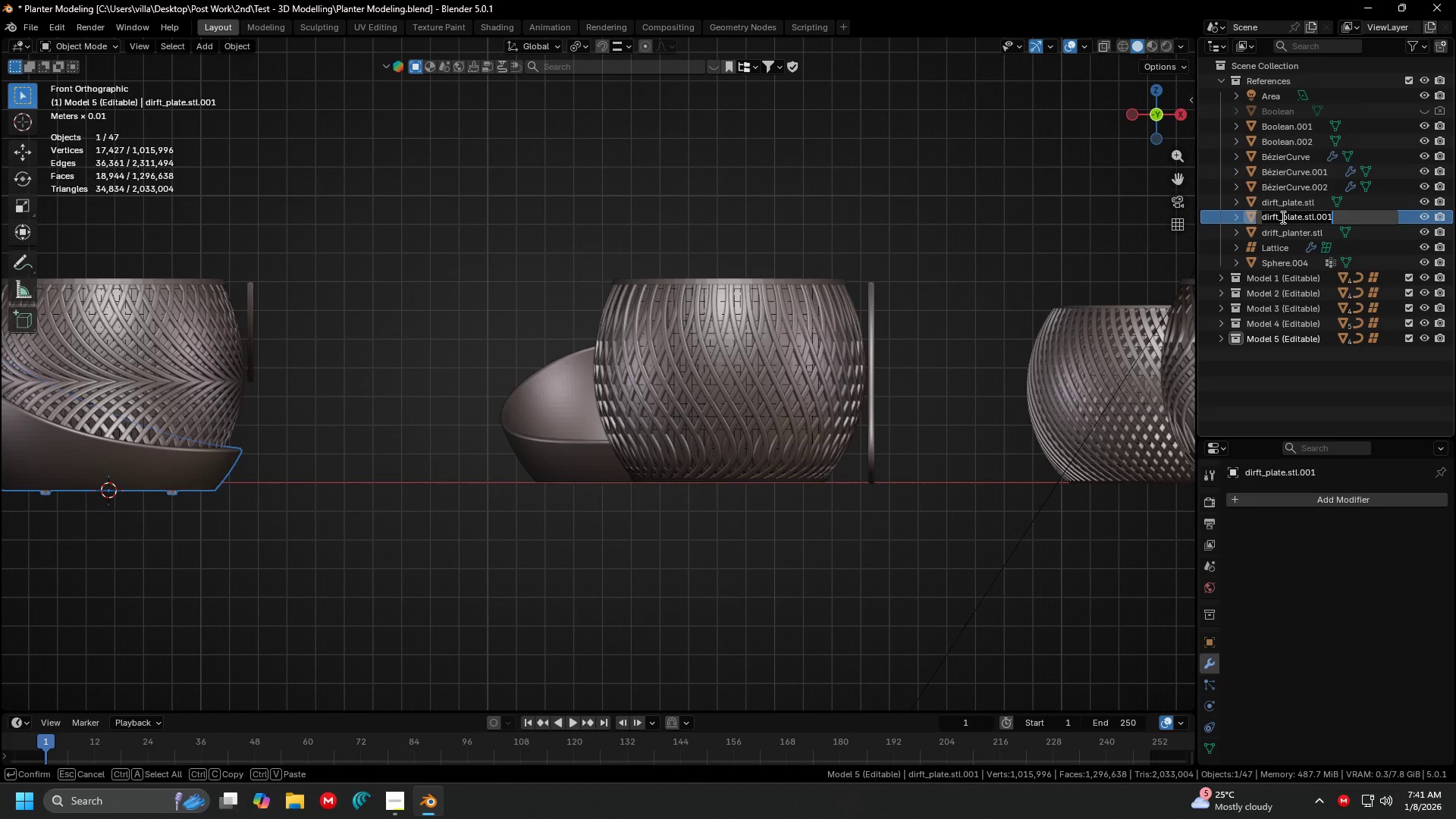 
type(Drip Tray)
 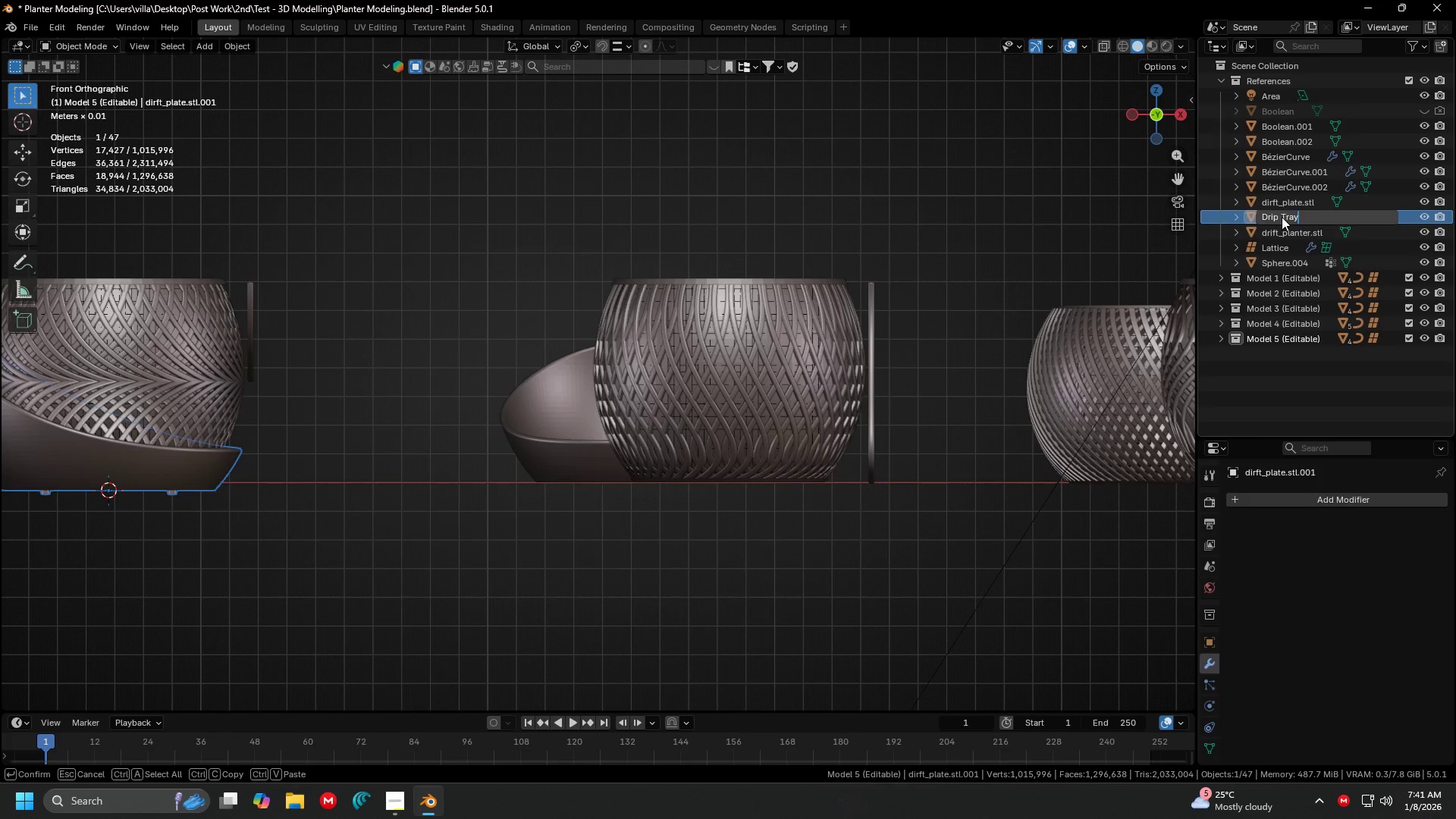 
key(Enter)
 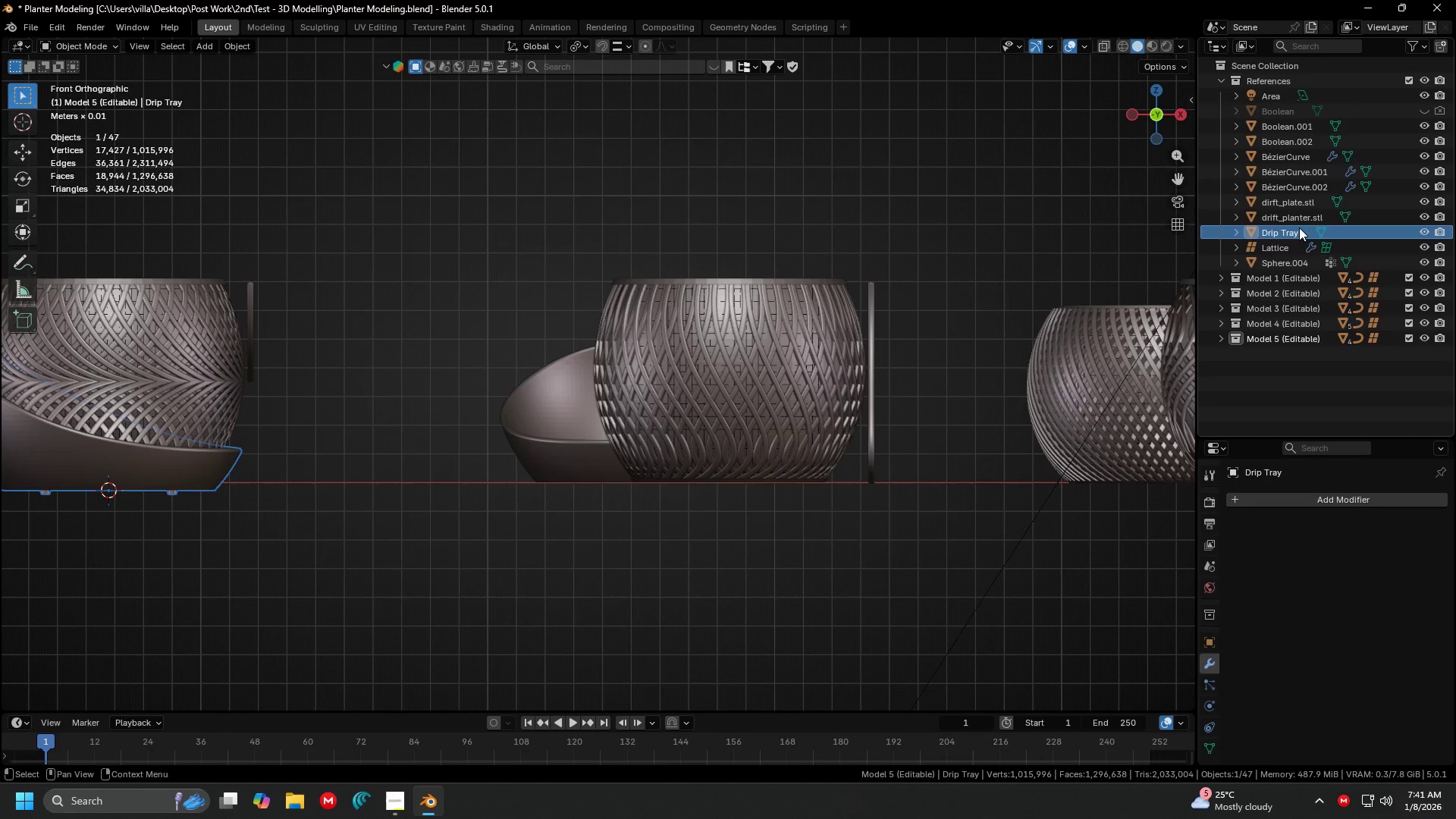 
left_click_drag(start_coordinate=[1288, 228], to_coordinate=[1279, 275])
 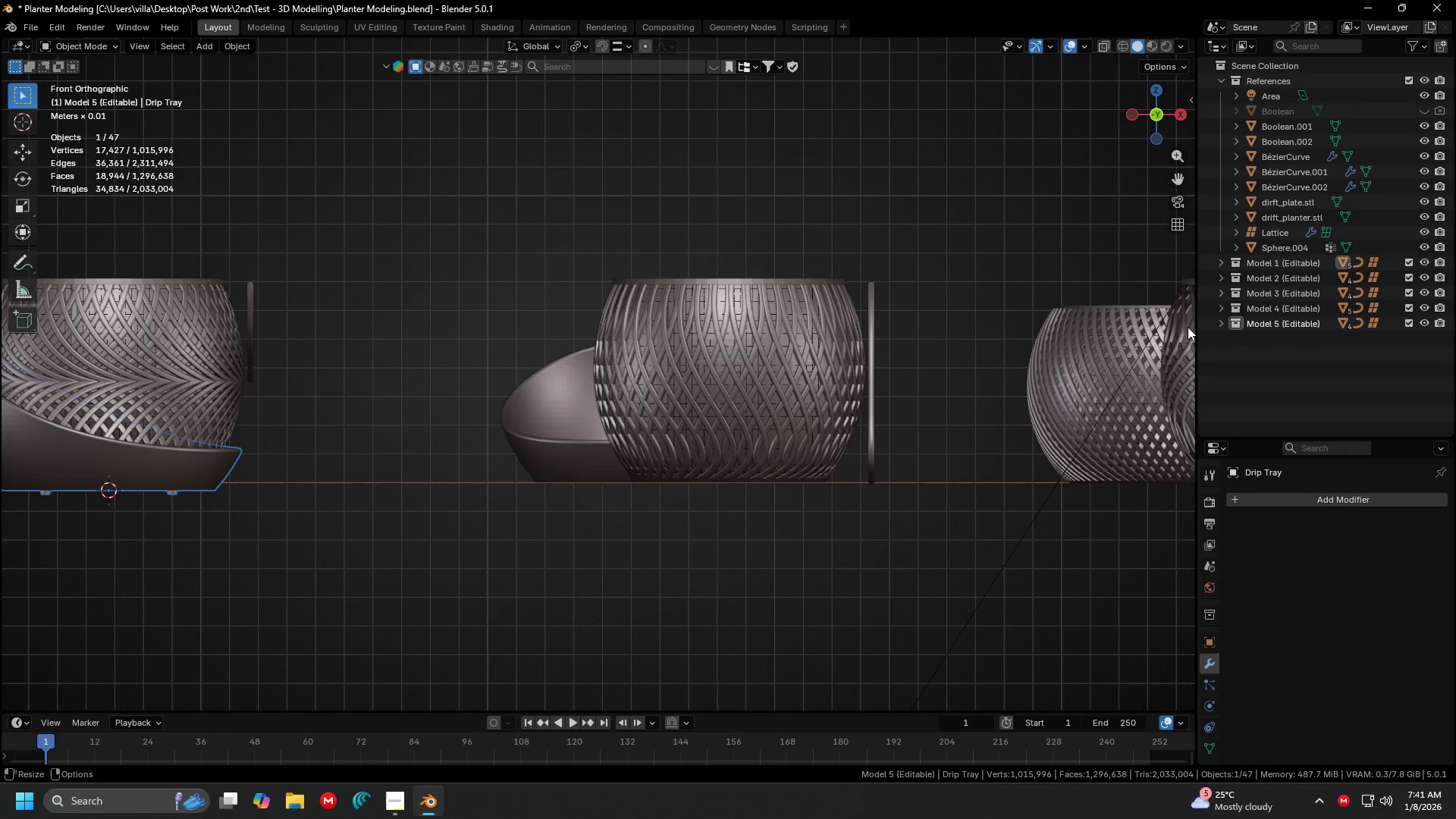 
hold_key(key=ShiftLeft, duration=0.34)
scroll: coordinate [856, 435], scroll_direction: down, amount: 4.0
 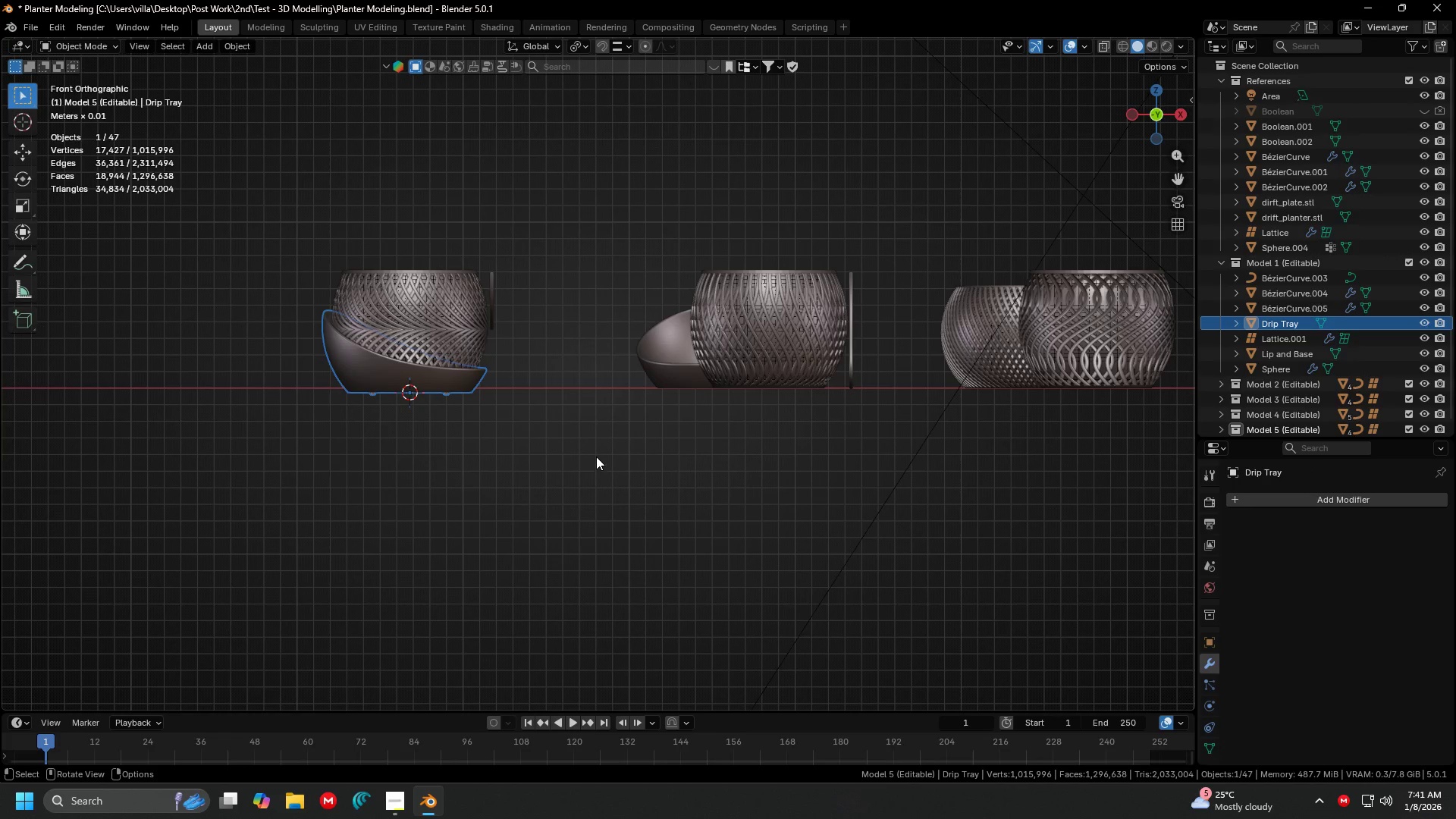 
key(Shift+D)
 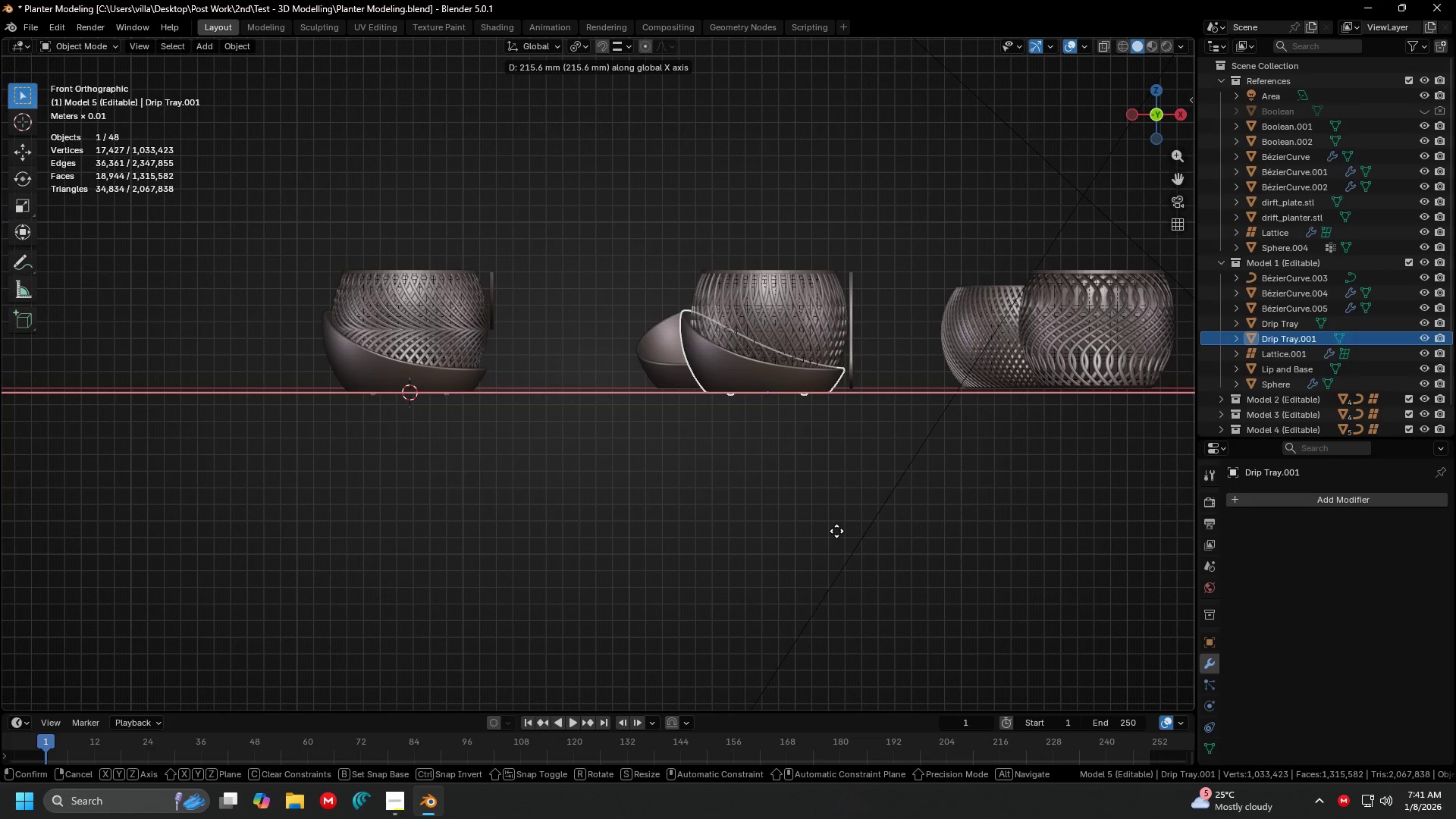 
left_click([836, 531])
 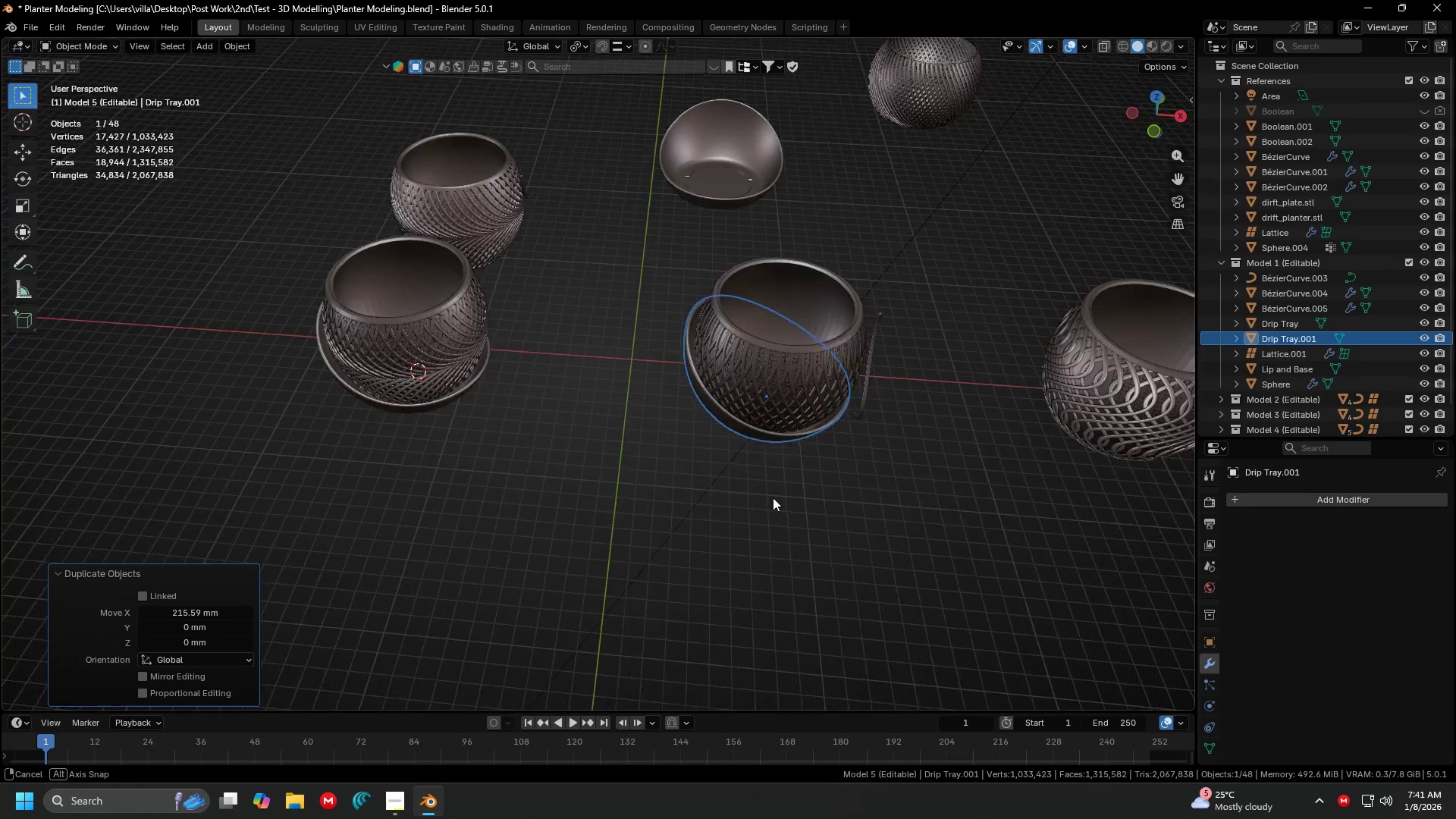 
left_click([852, 361])
 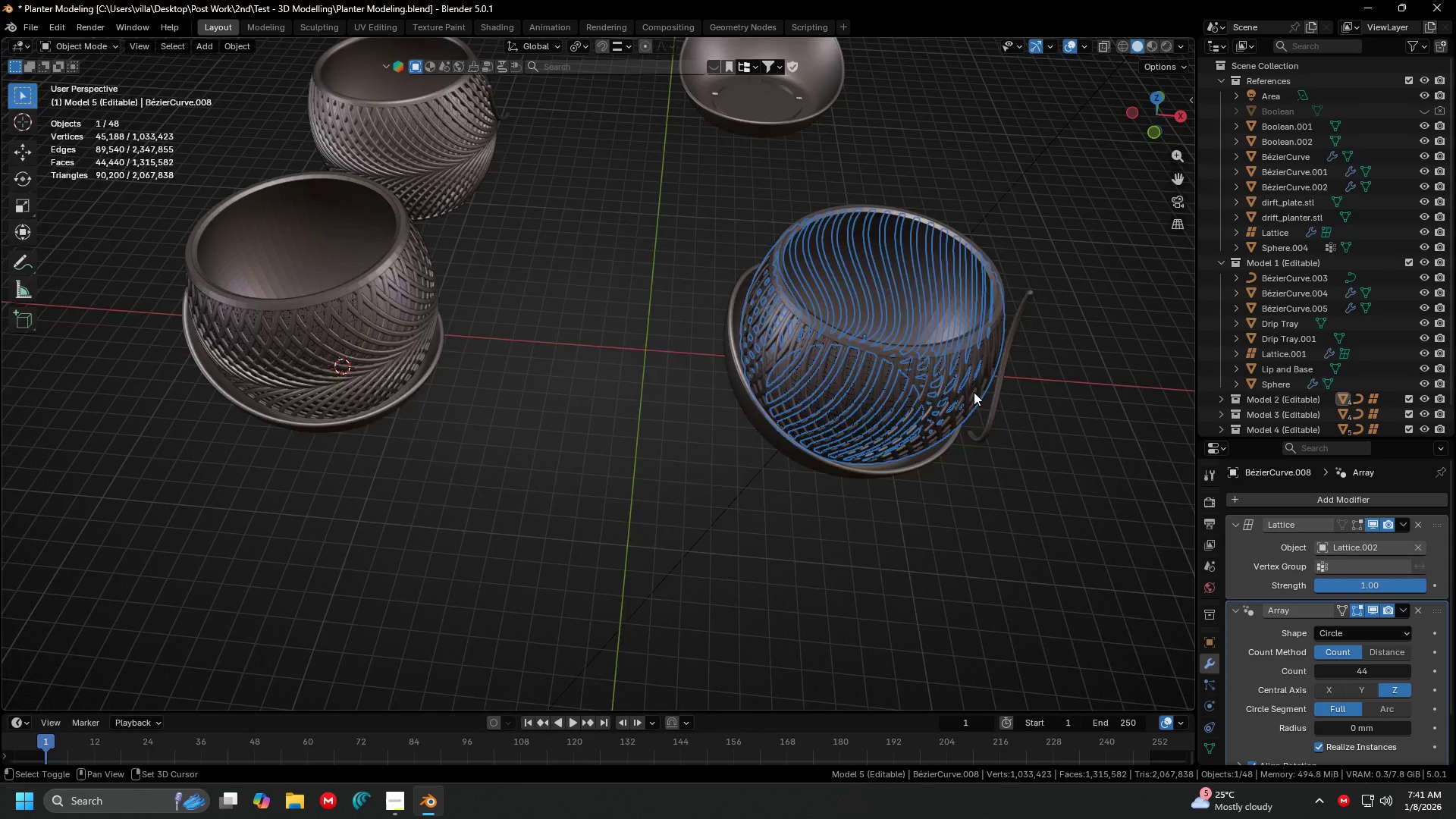 
scroll: coordinate [773, 502], scroll_direction: up, amount: 2.0
 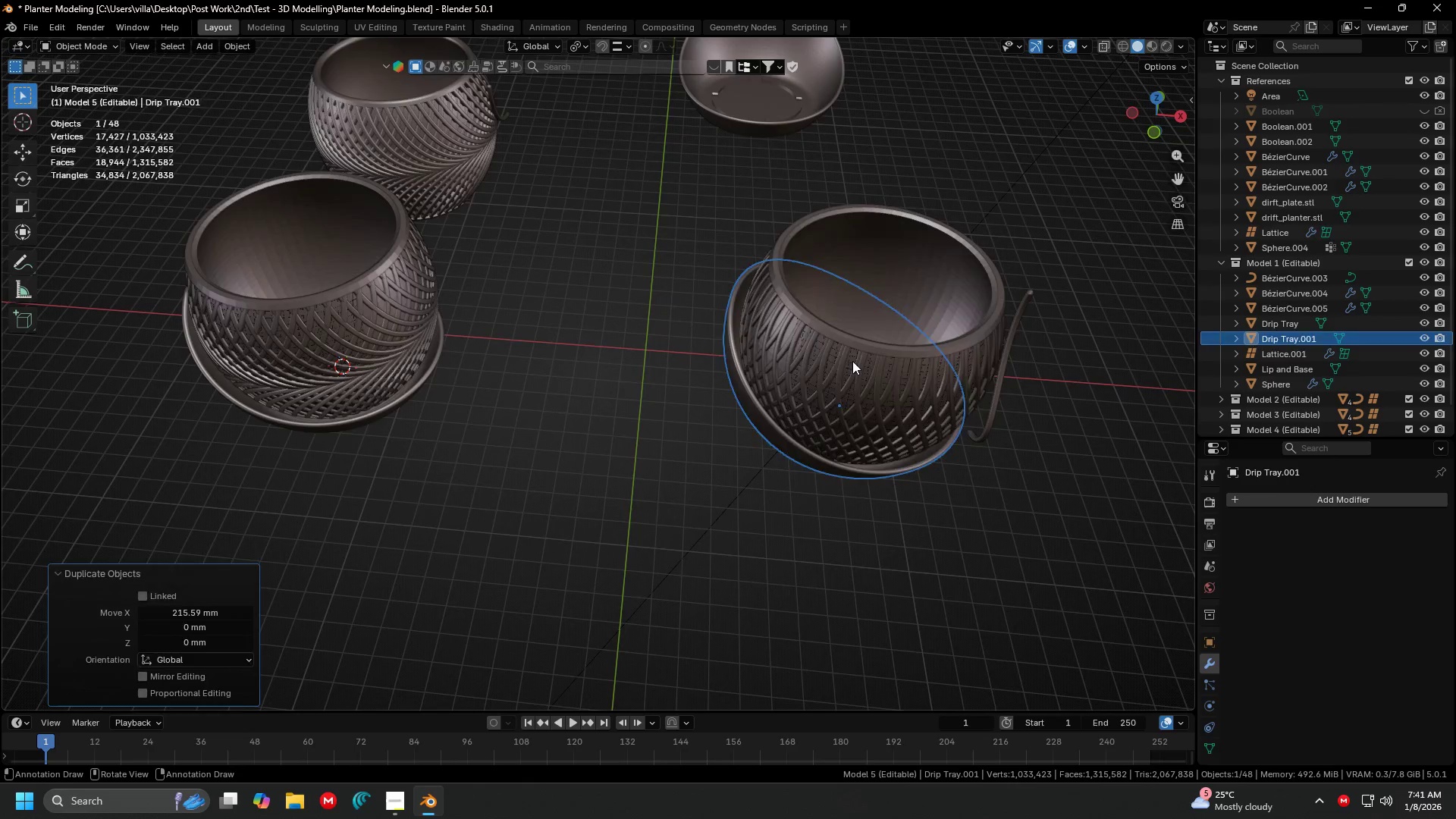 
key(Shift+S)
 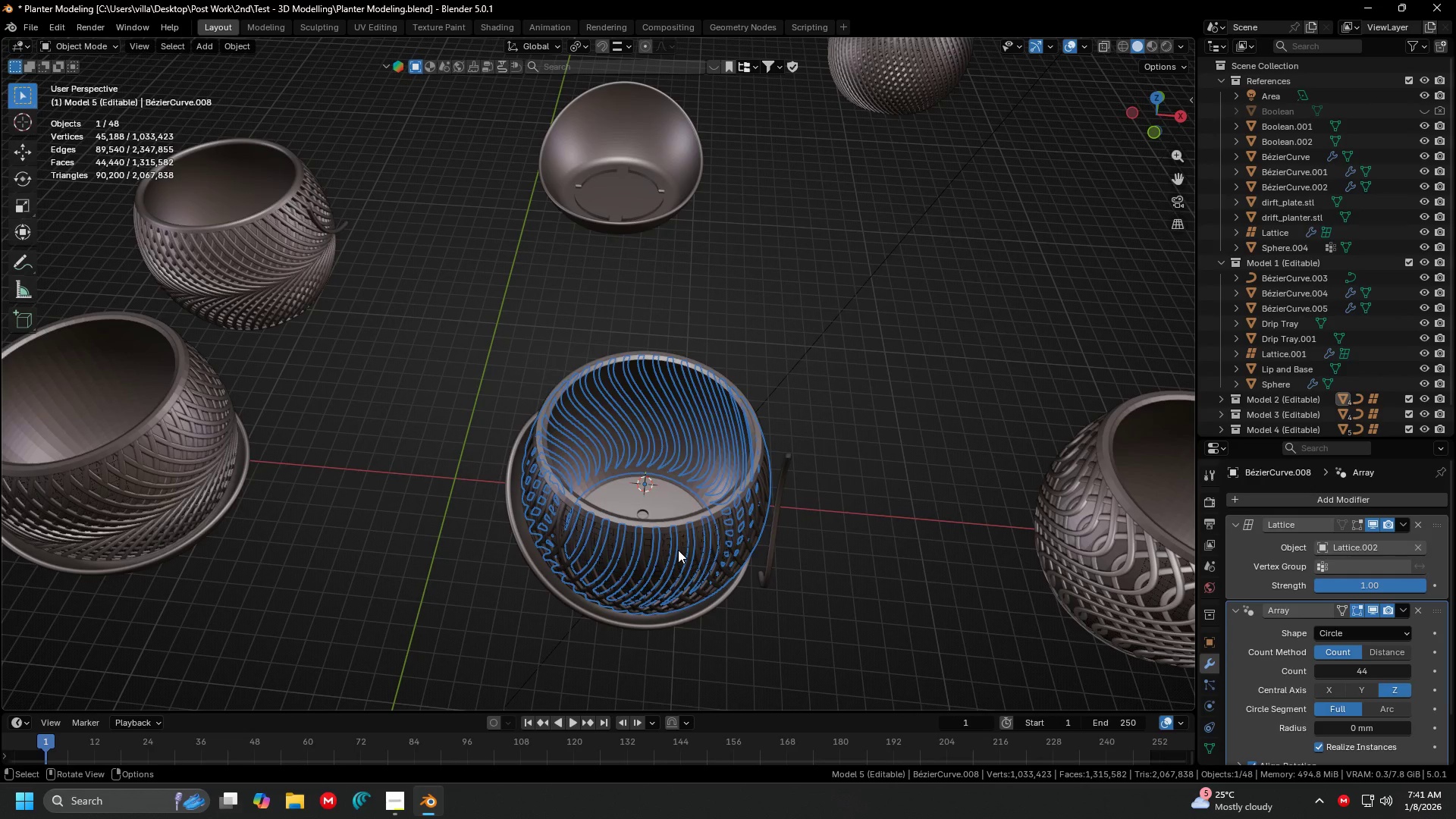 
left_click([666, 498])
 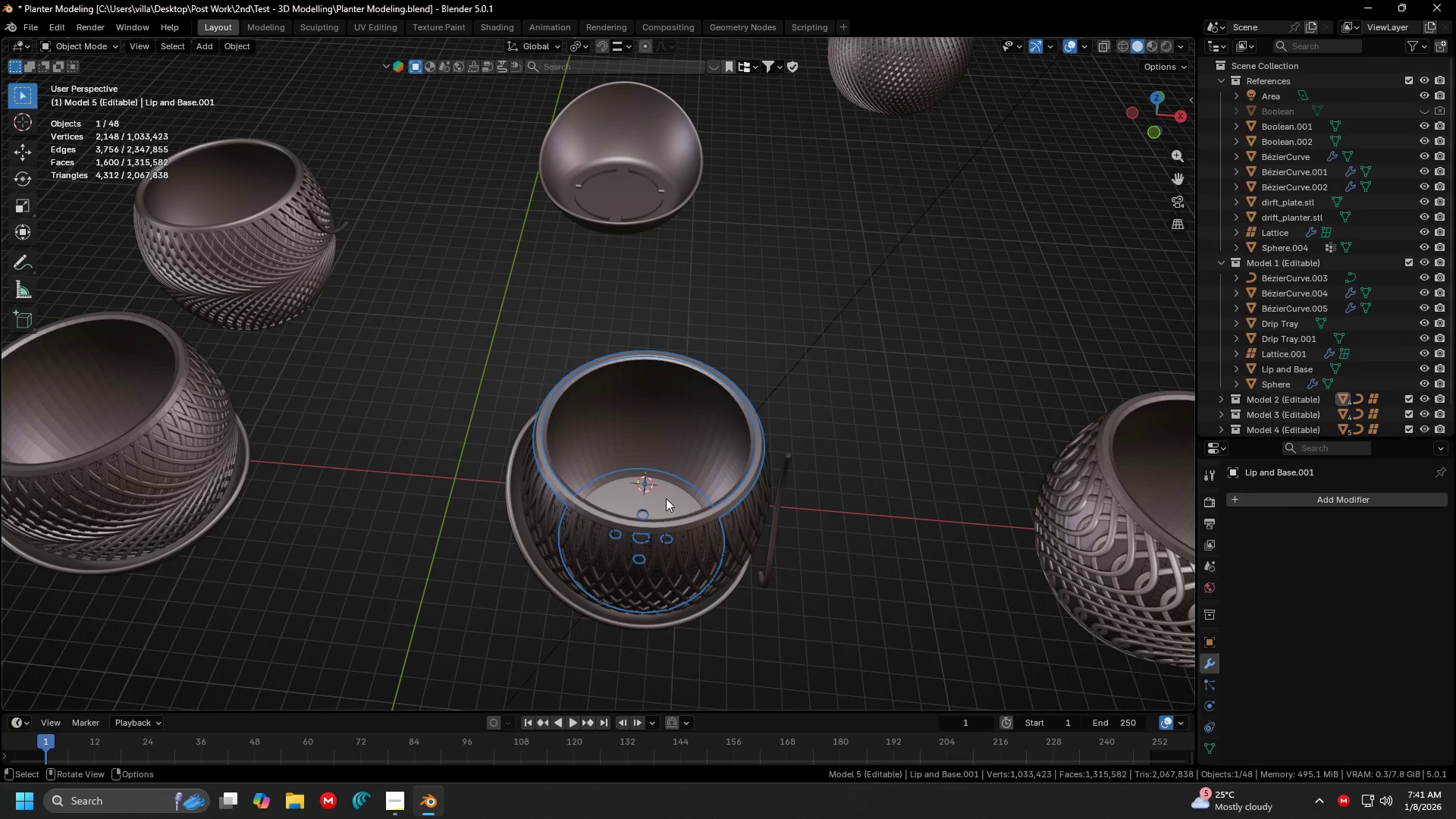 
key(Tab)
 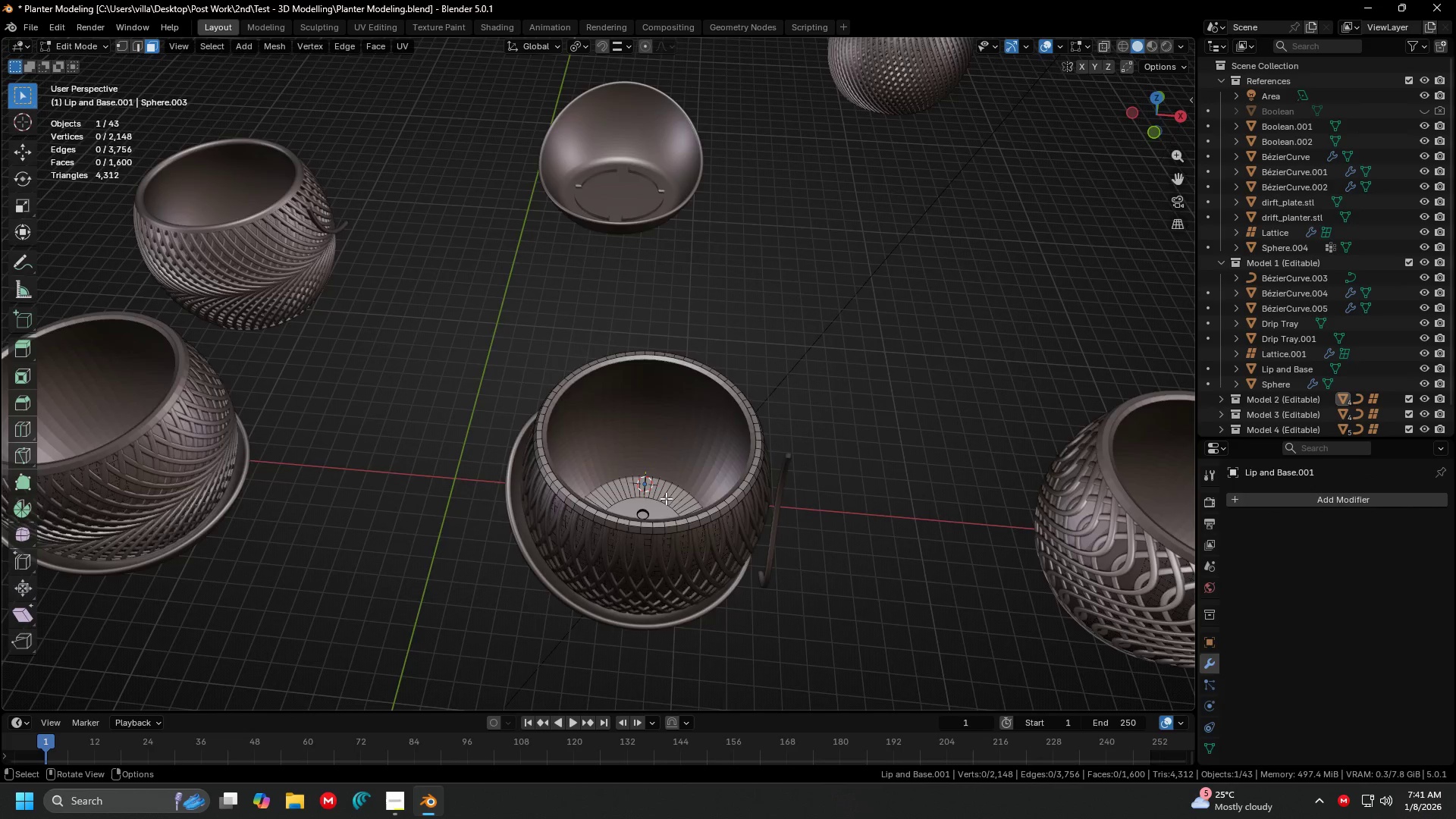 
key(1)
 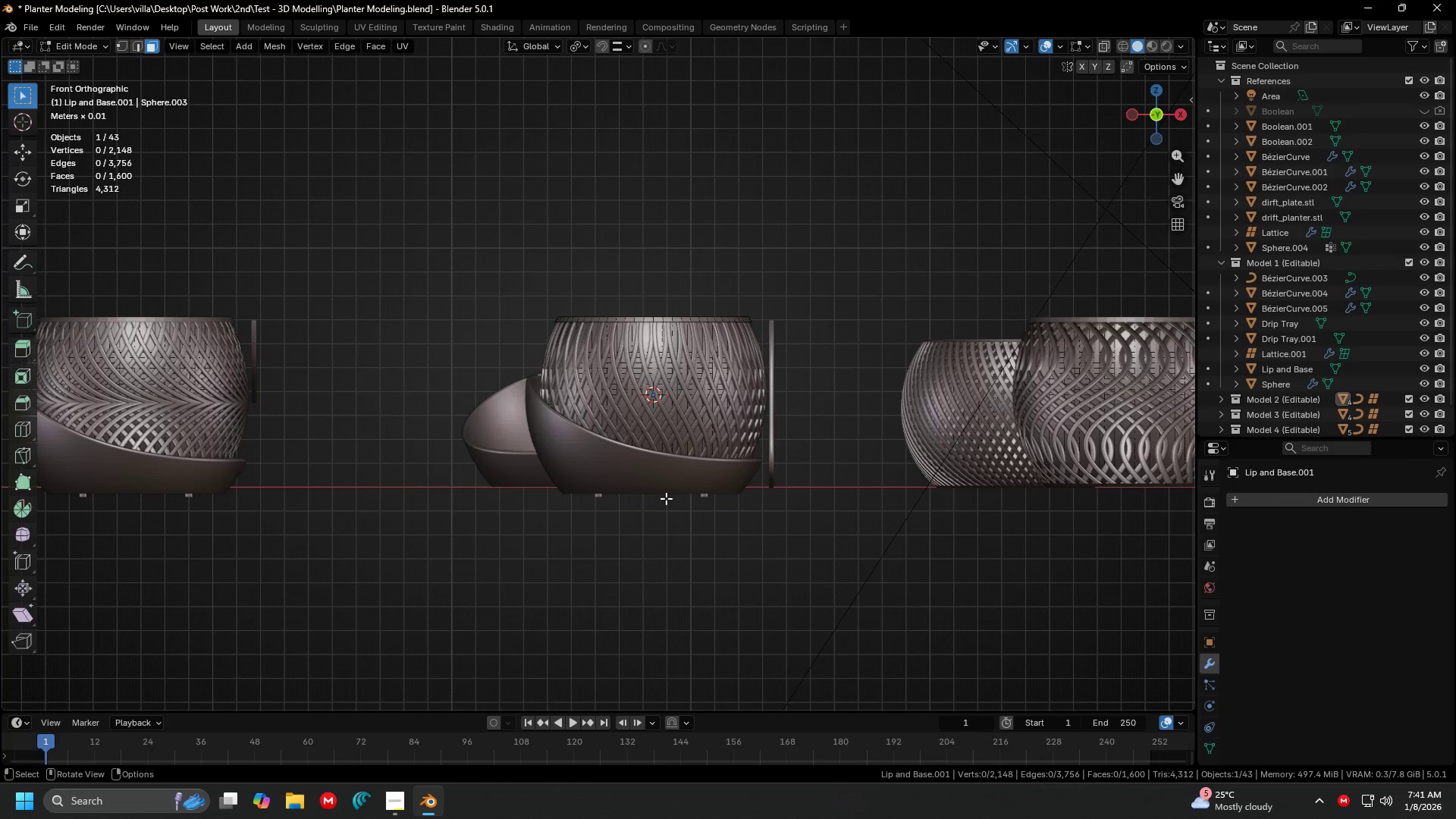 
scroll: coordinate [677, 497], scroll_direction: up, amount: 3.0
 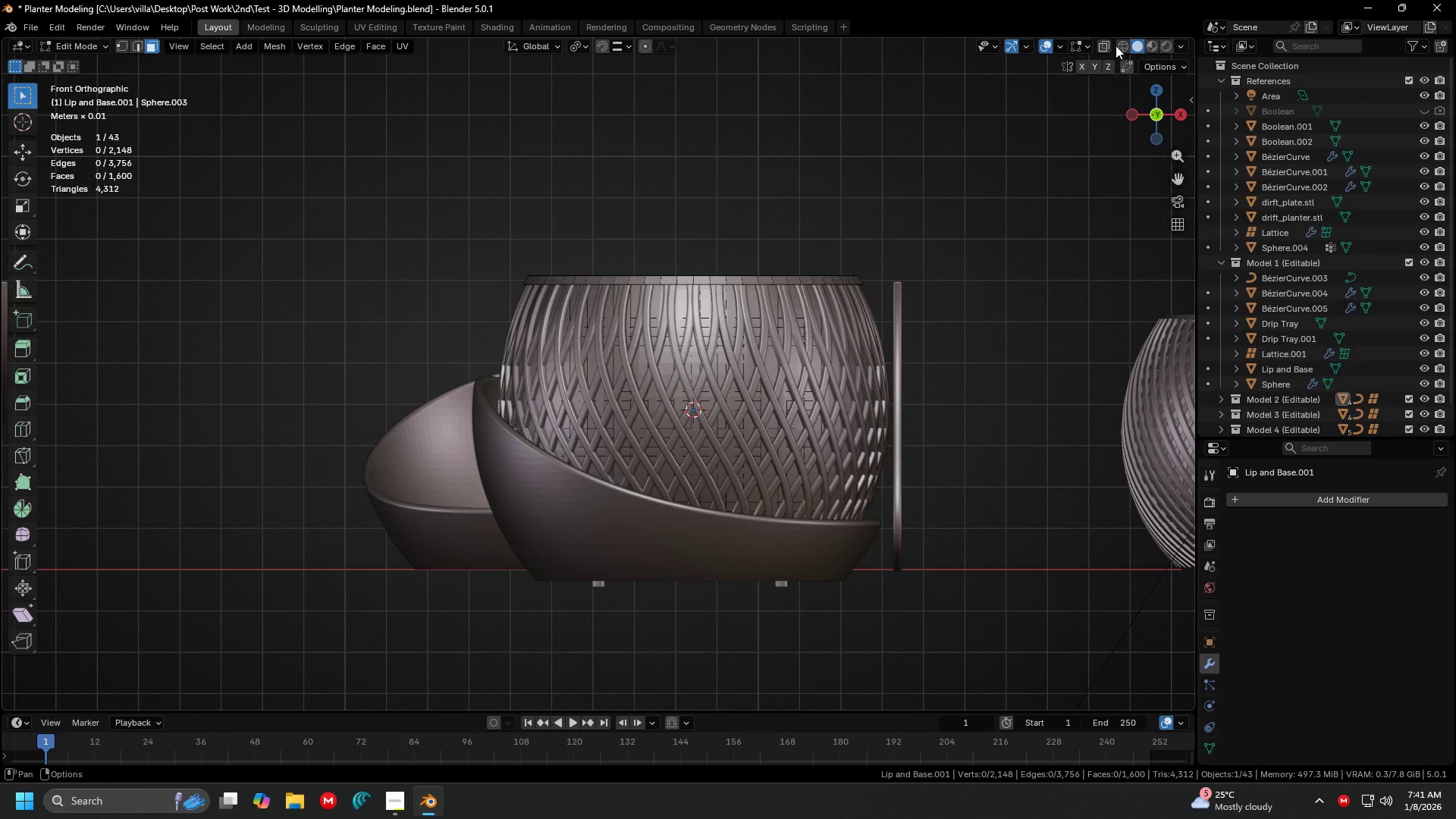 
left_click([1106, 45])
 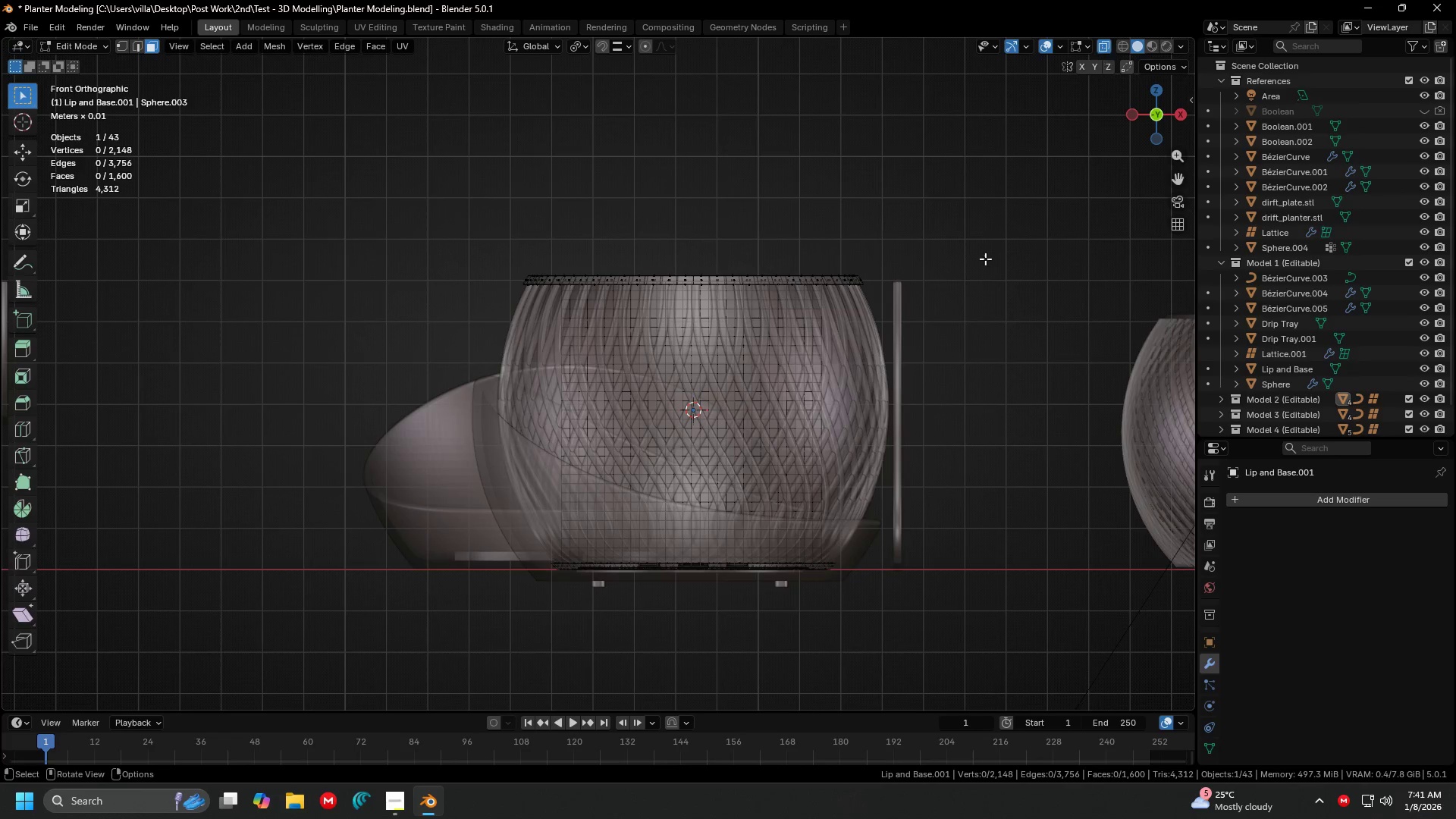 
key(Shift+ShiftLeft)
 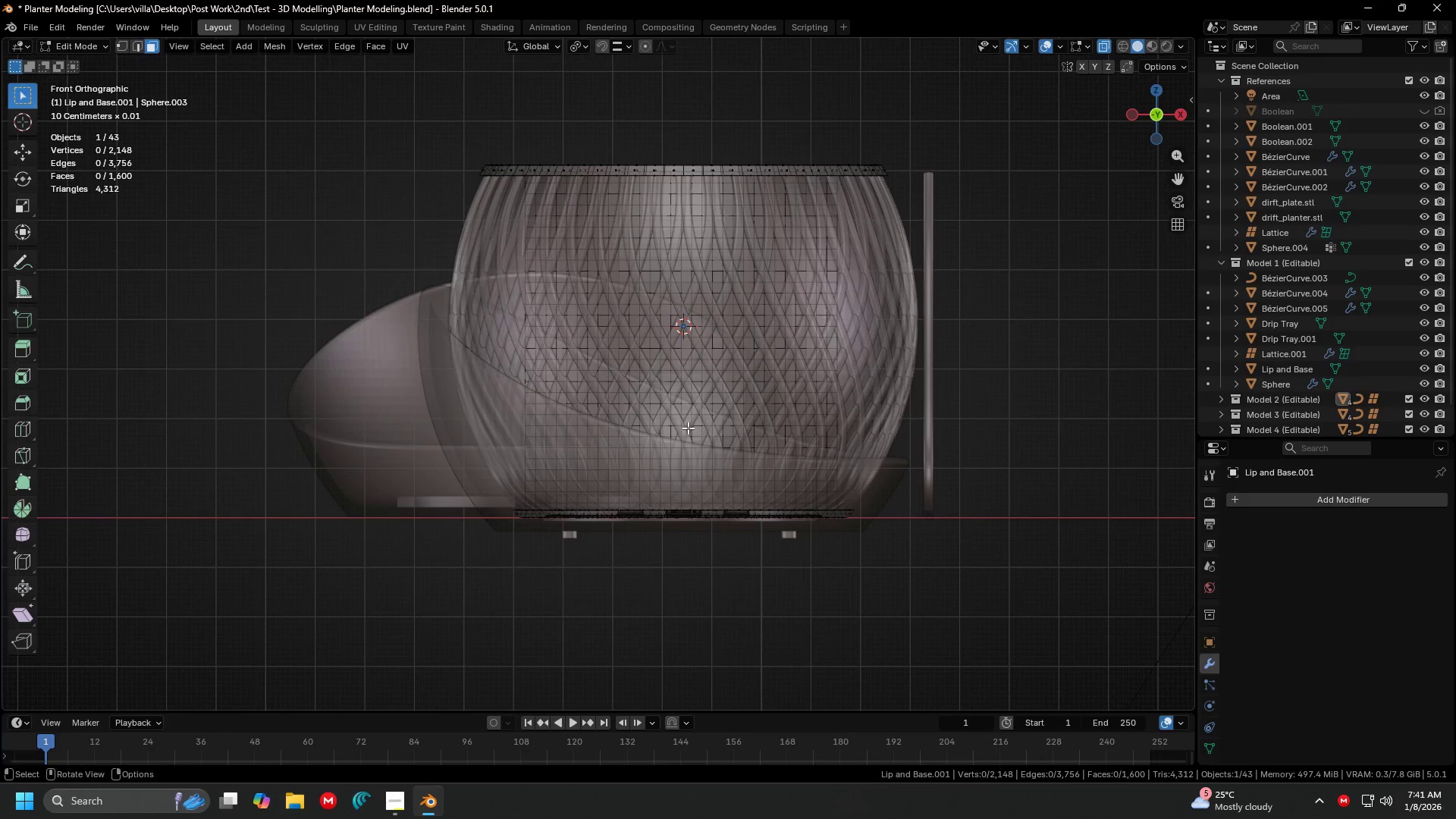 
scroll: coordinate [880, 391], scroll_direction: up, amount: 1.0
 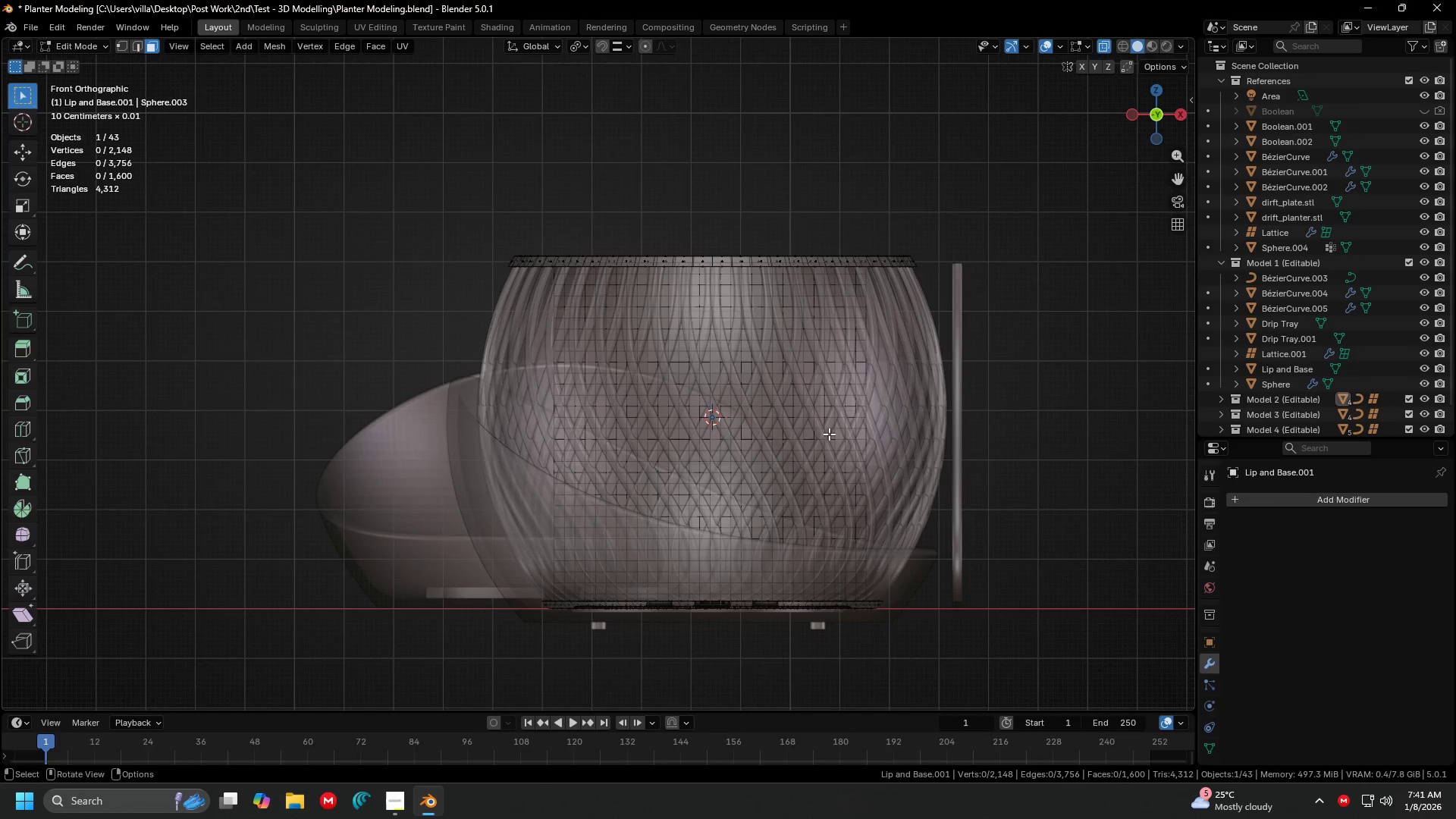 
hold_key(key=ShiftLeft, duration=0.34)
 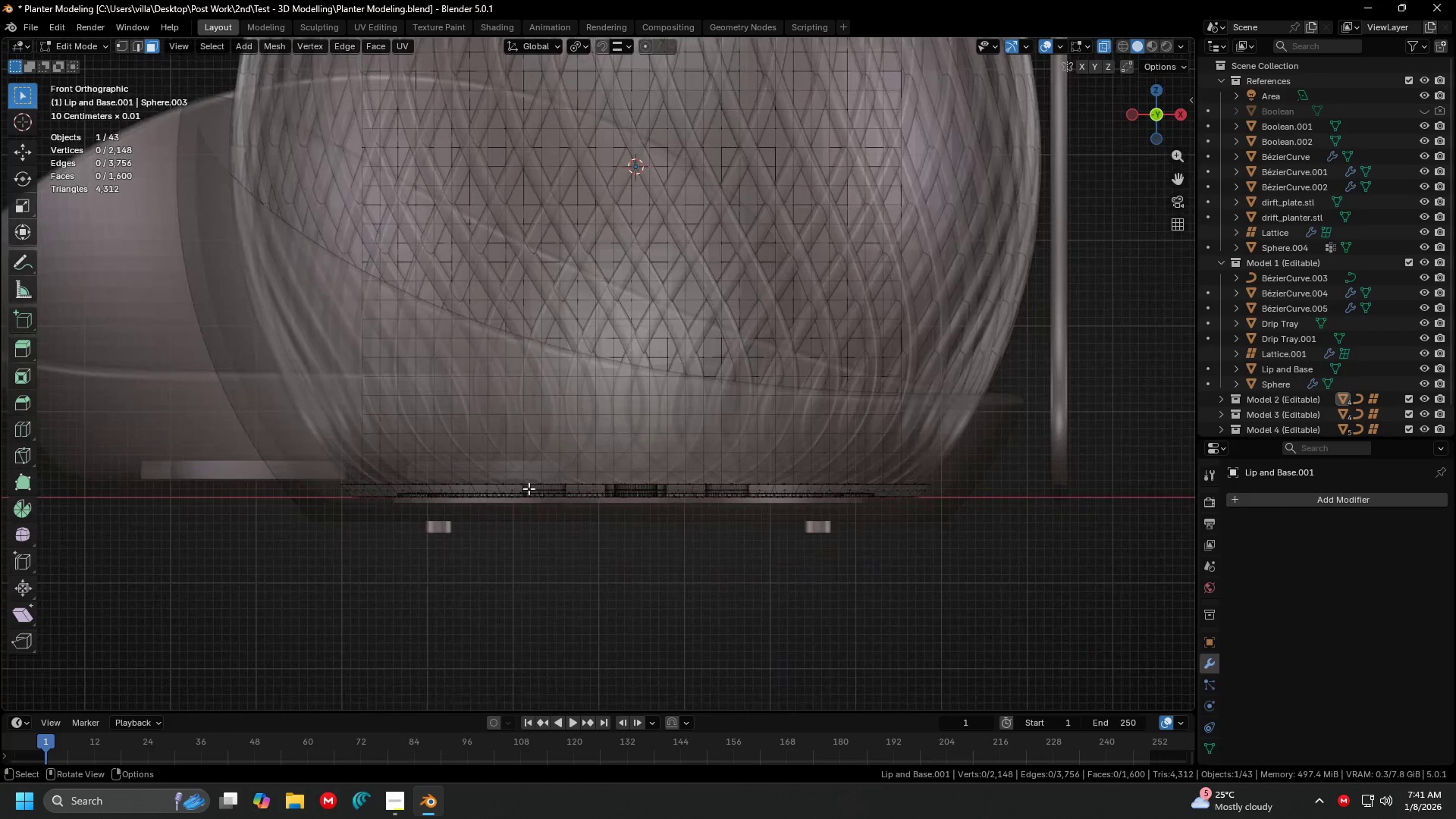 
scroll: coordinate [515, 491], scroll_direction: up, amount: 5.0
 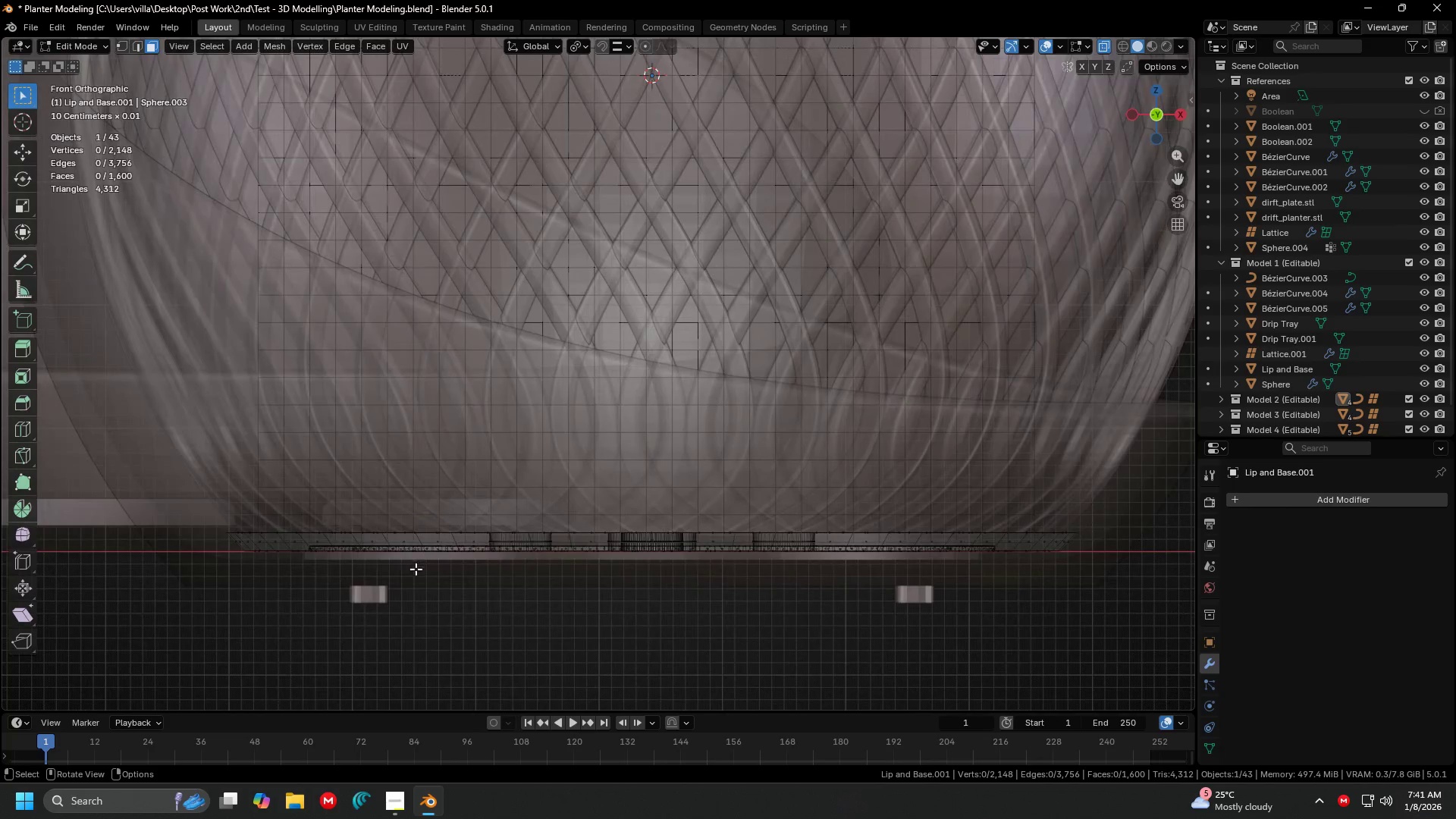 
hold_key(key=ShiftLeft, duration=0.36)
 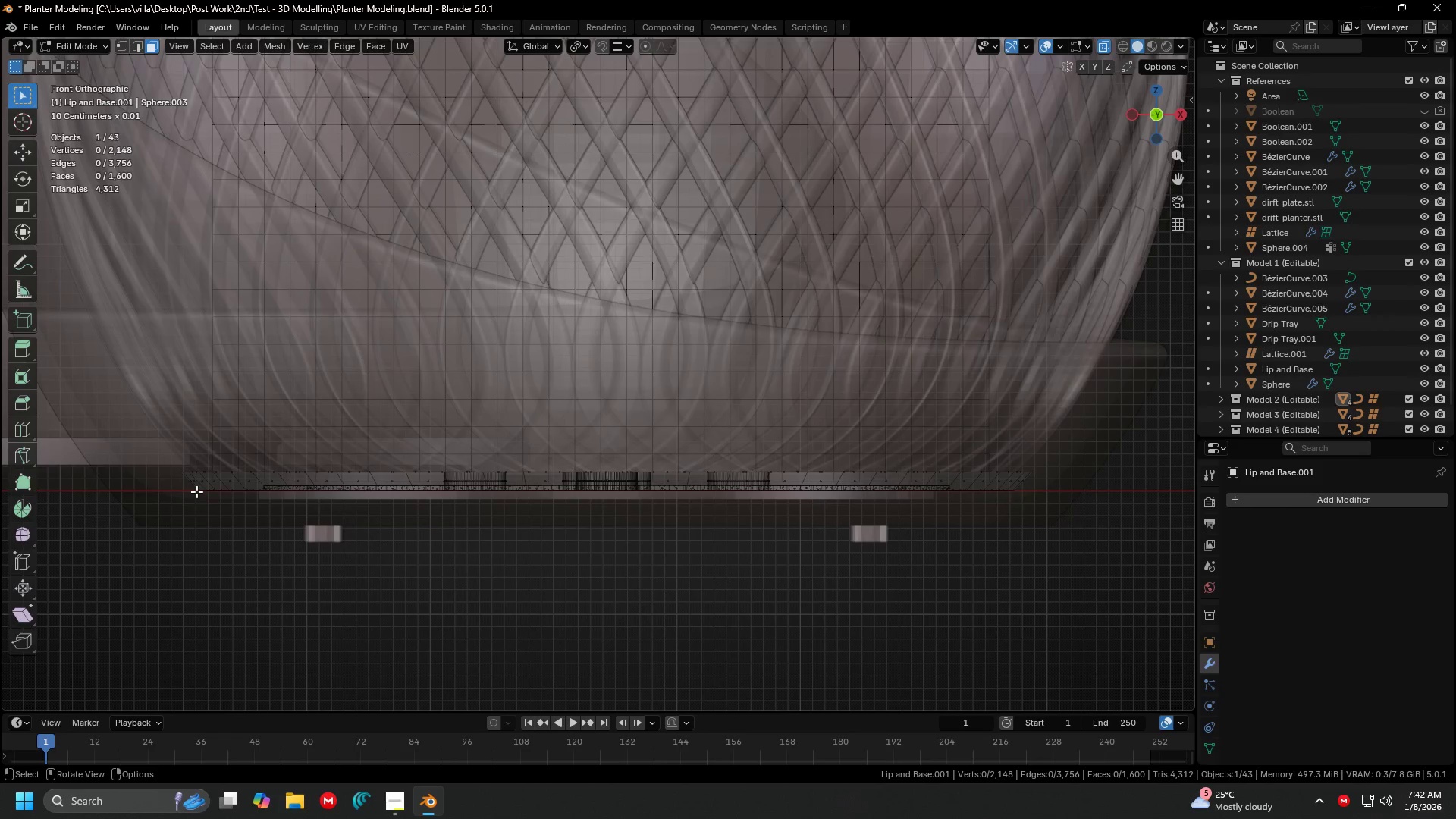 
left_click_drag(start_coordinate=[195, 490], to_coordinate=[1059, 570])
 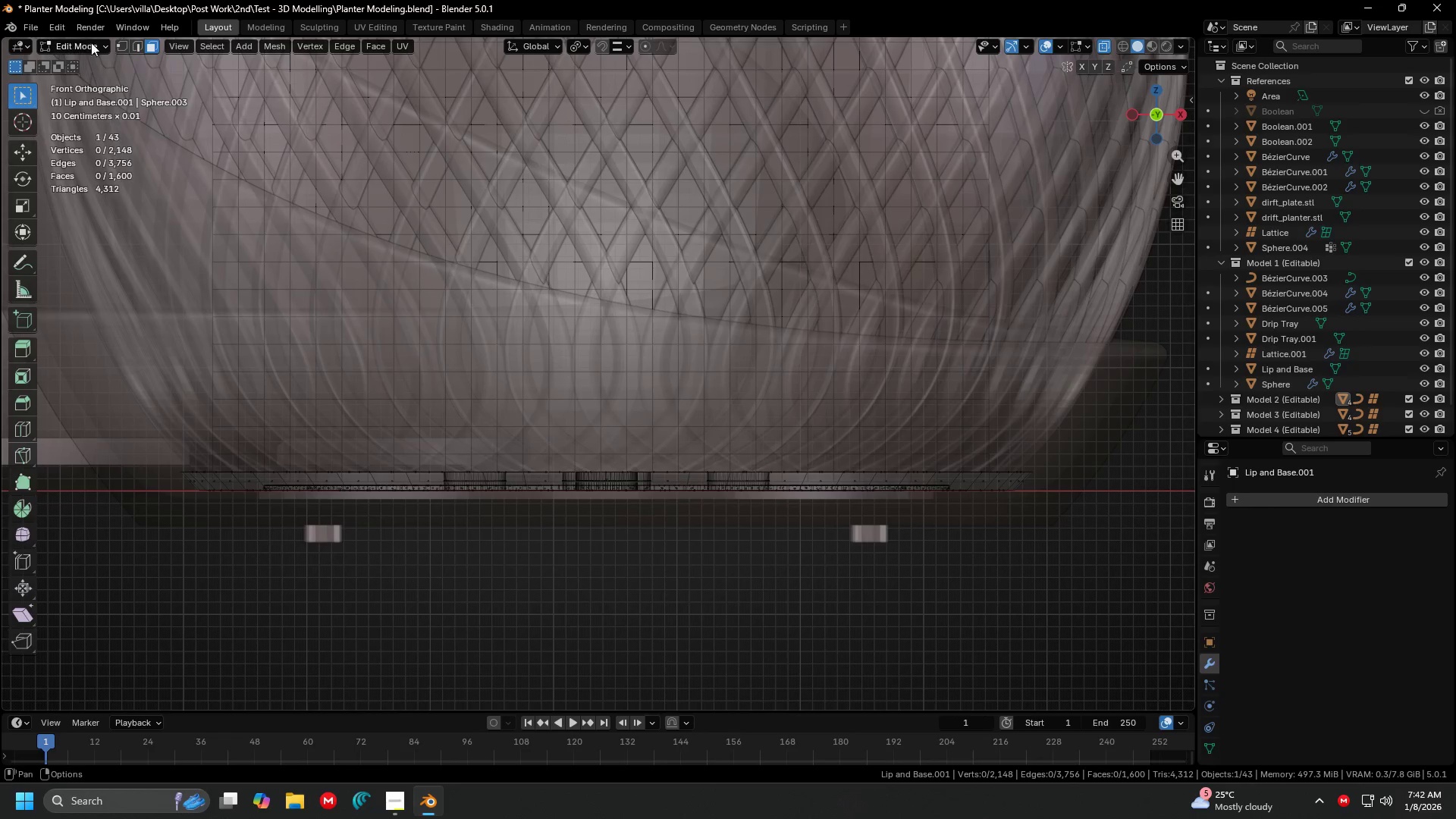 
left_click([119, 46])
 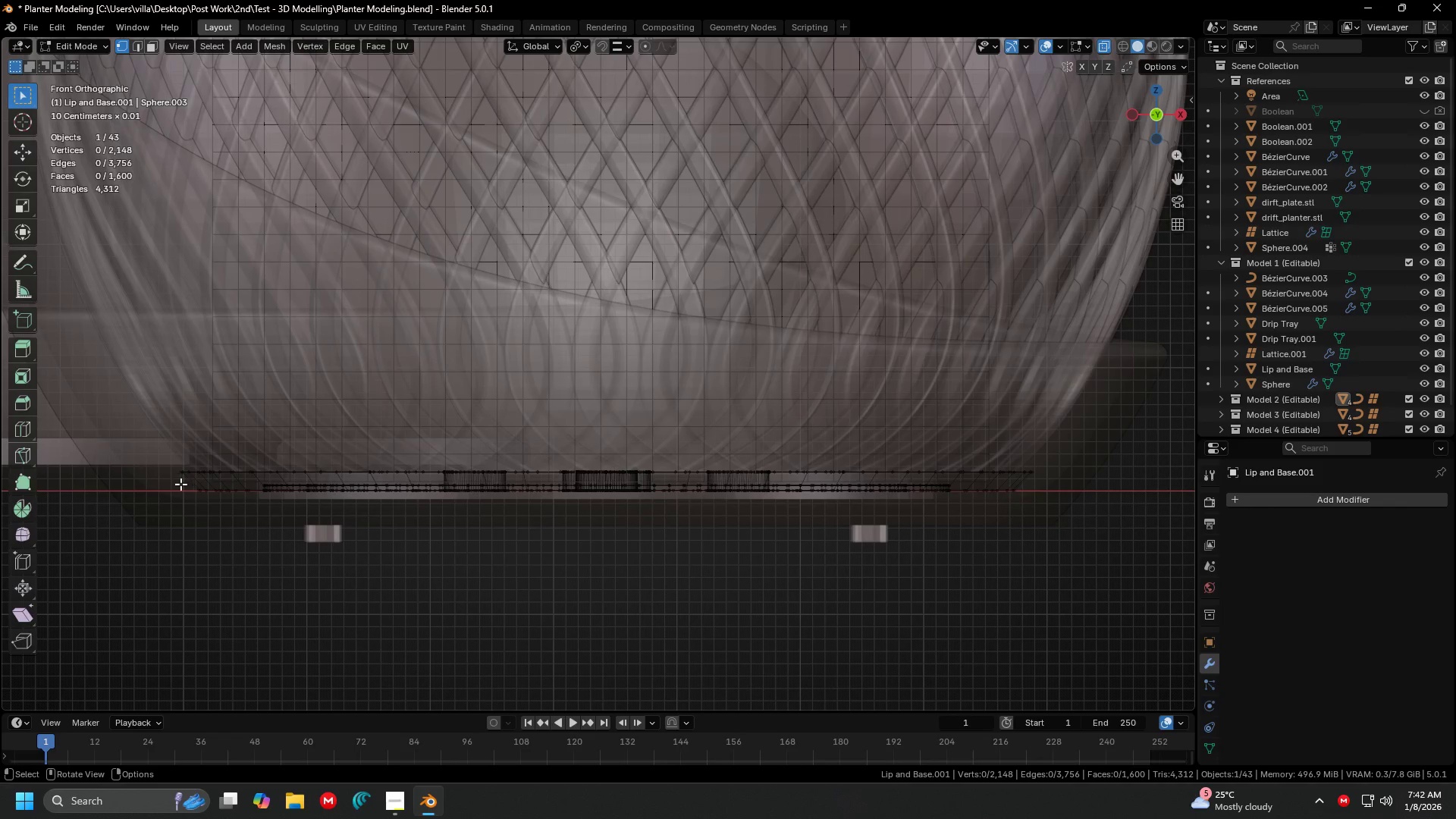 
left_click_drag(start_coordinate=[186, 493], to_coordinate=[1010, 604])
 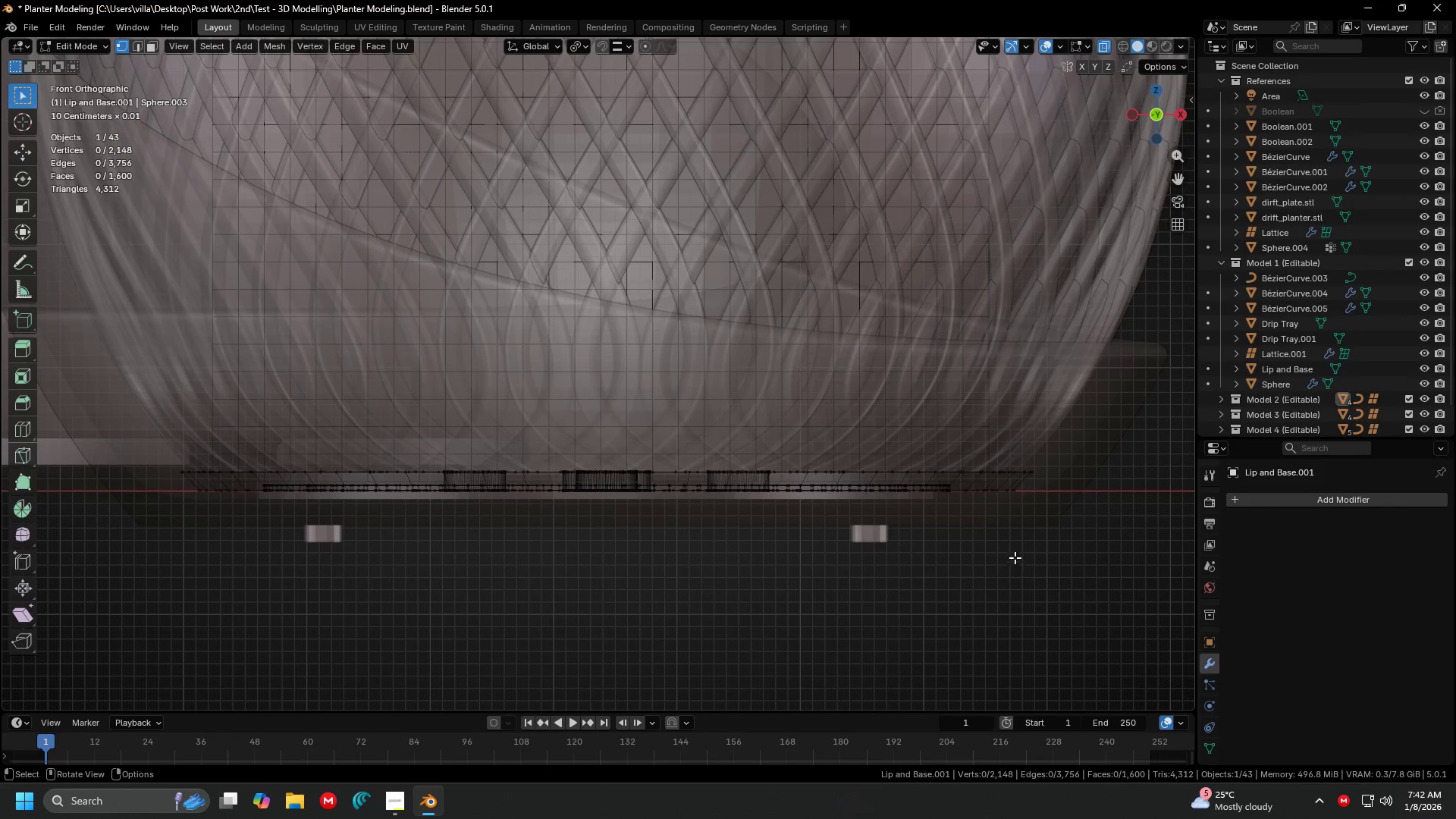 
left_click_drag(start_coordinate=[1015, 557], to_coordinate=[141, 490])
 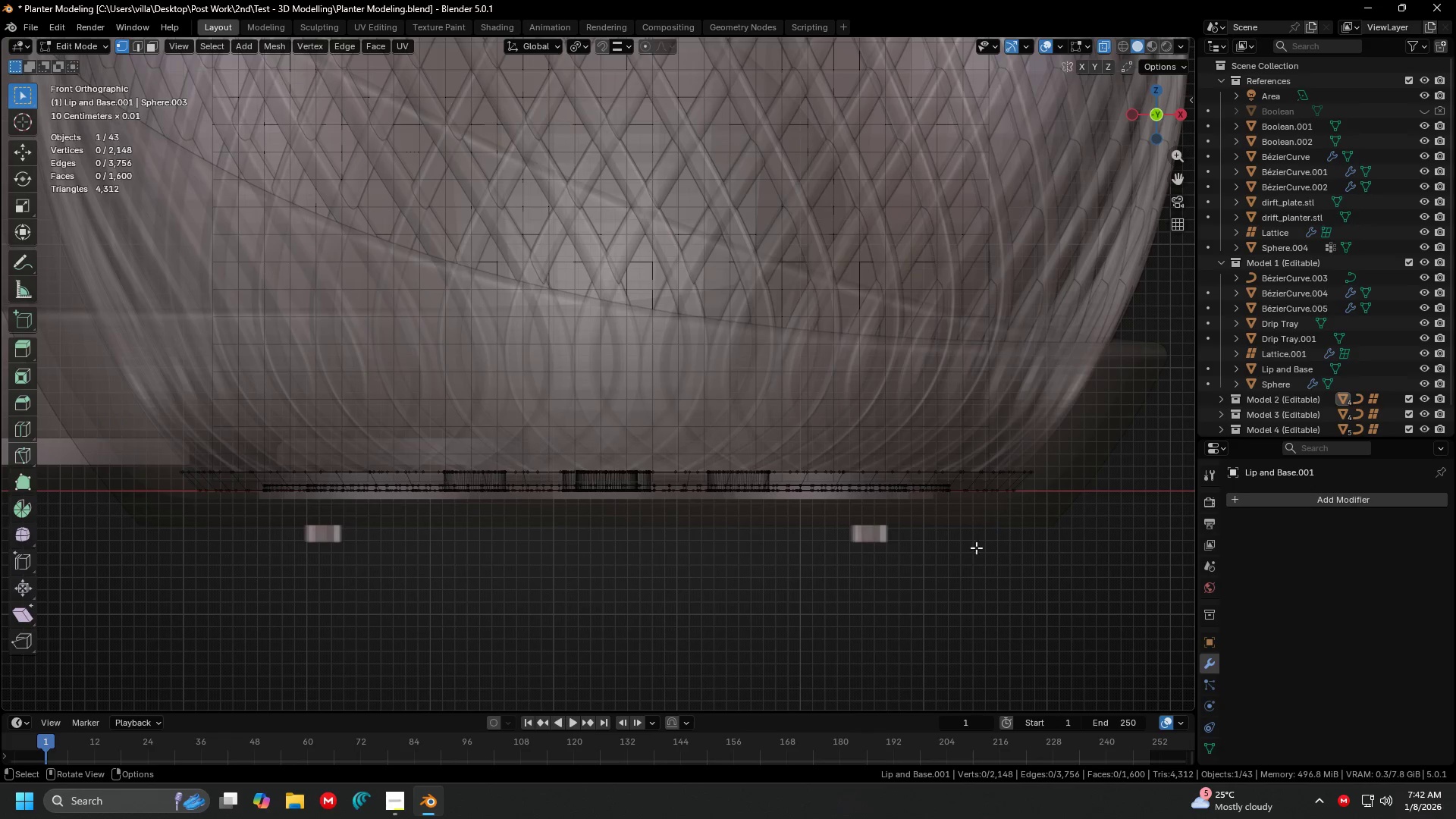 
key(Shift+ShiftLeft)
 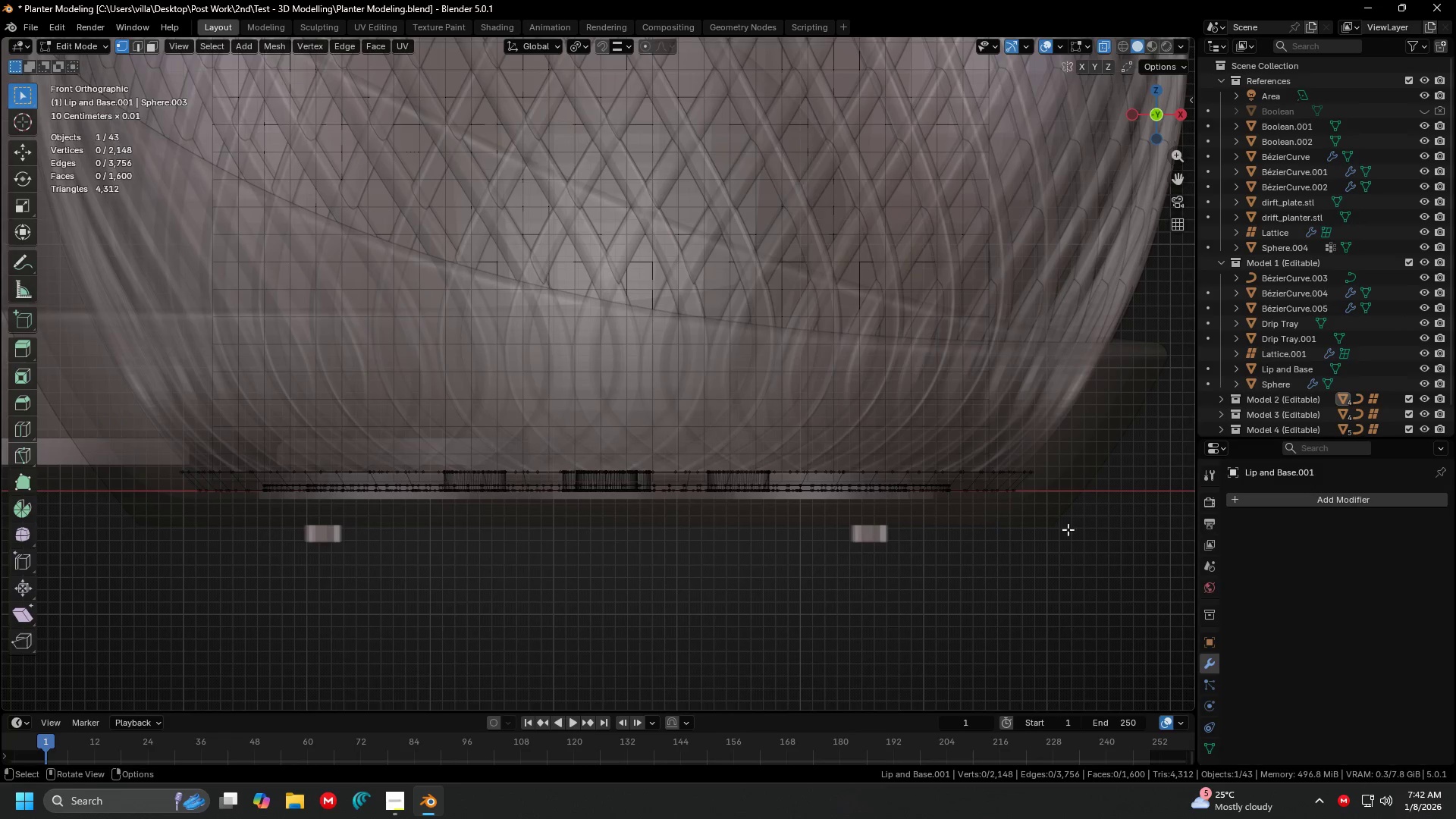 
left_click_drag(start_coordinate=[1063, 527], to_coordinate=[186, 487])
 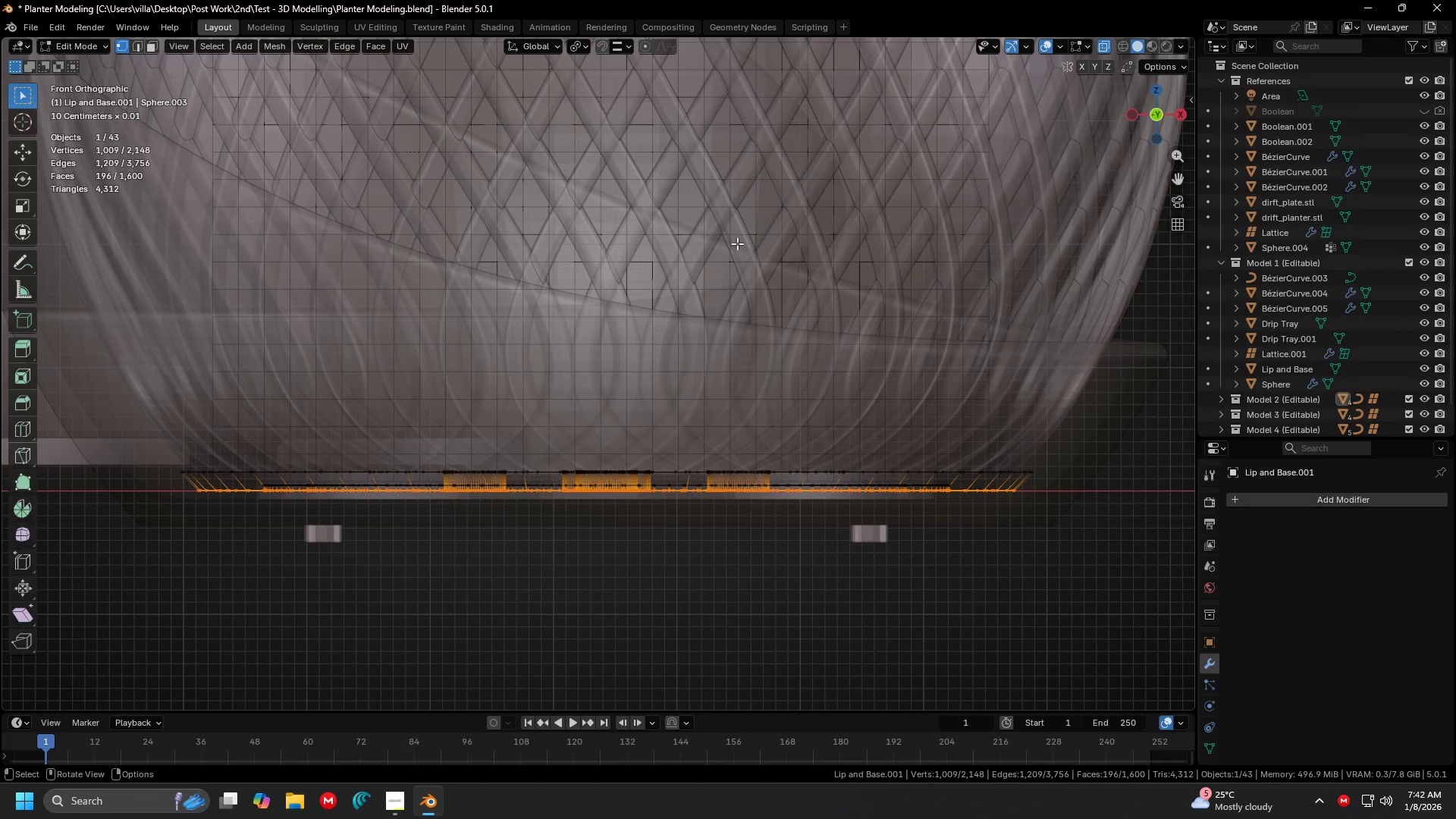 
key(Shift+S)
 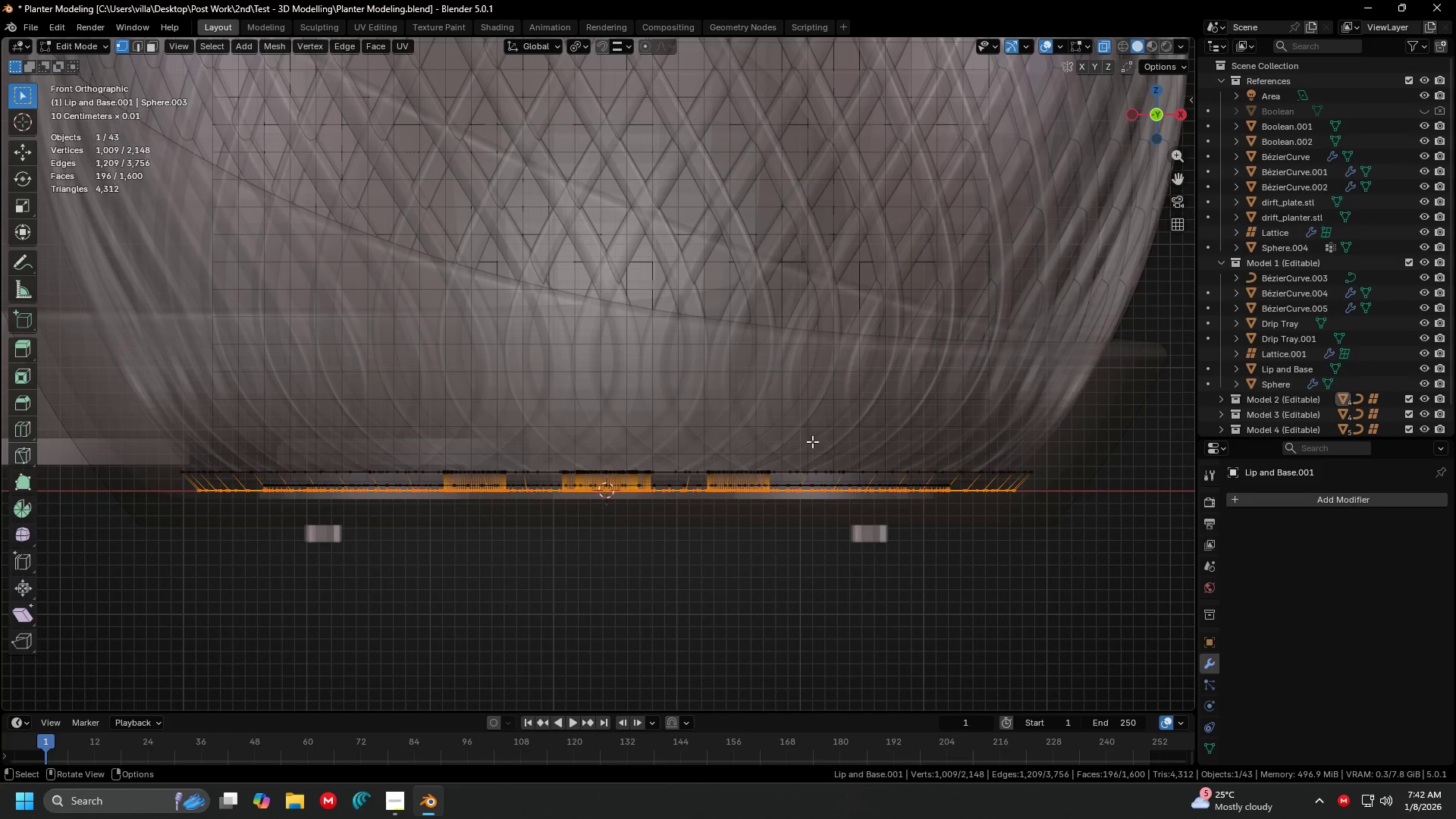 
hold_key(key=ShiftLeft, duration=0.33)
 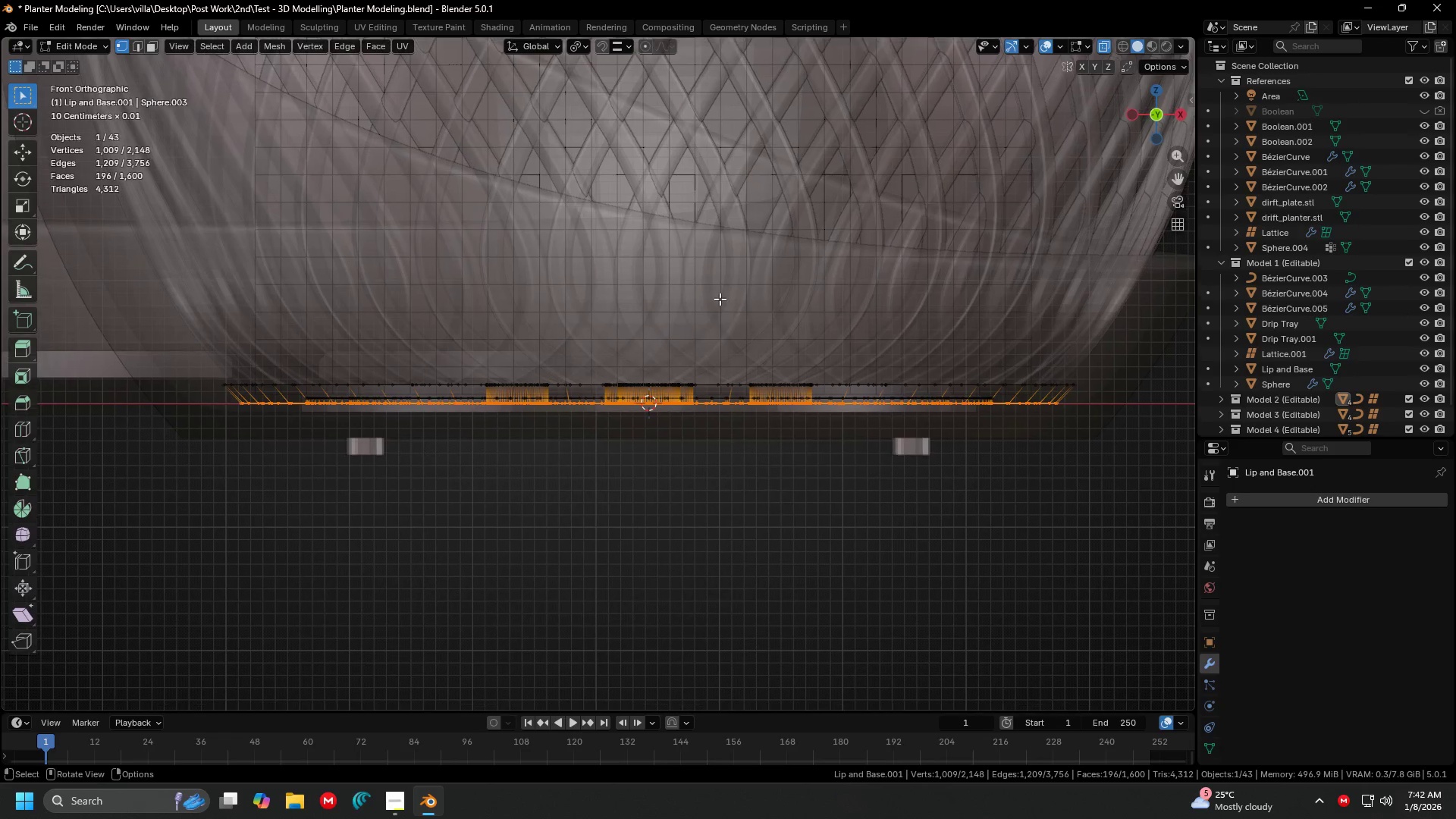 
key(Tab)
 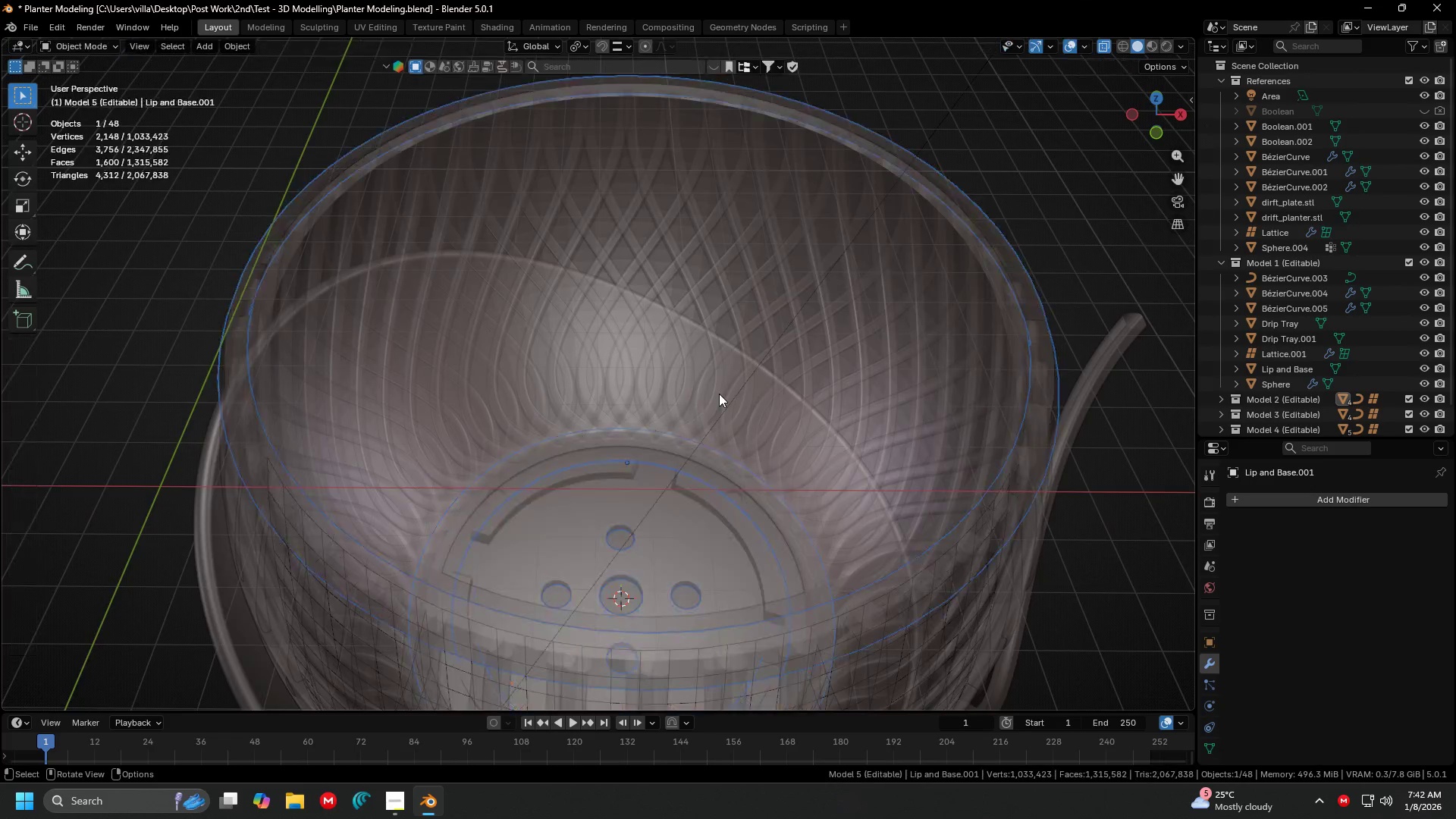 
scroll: coordinate [720, 298], scroll_direction: down, amount: 5.0
 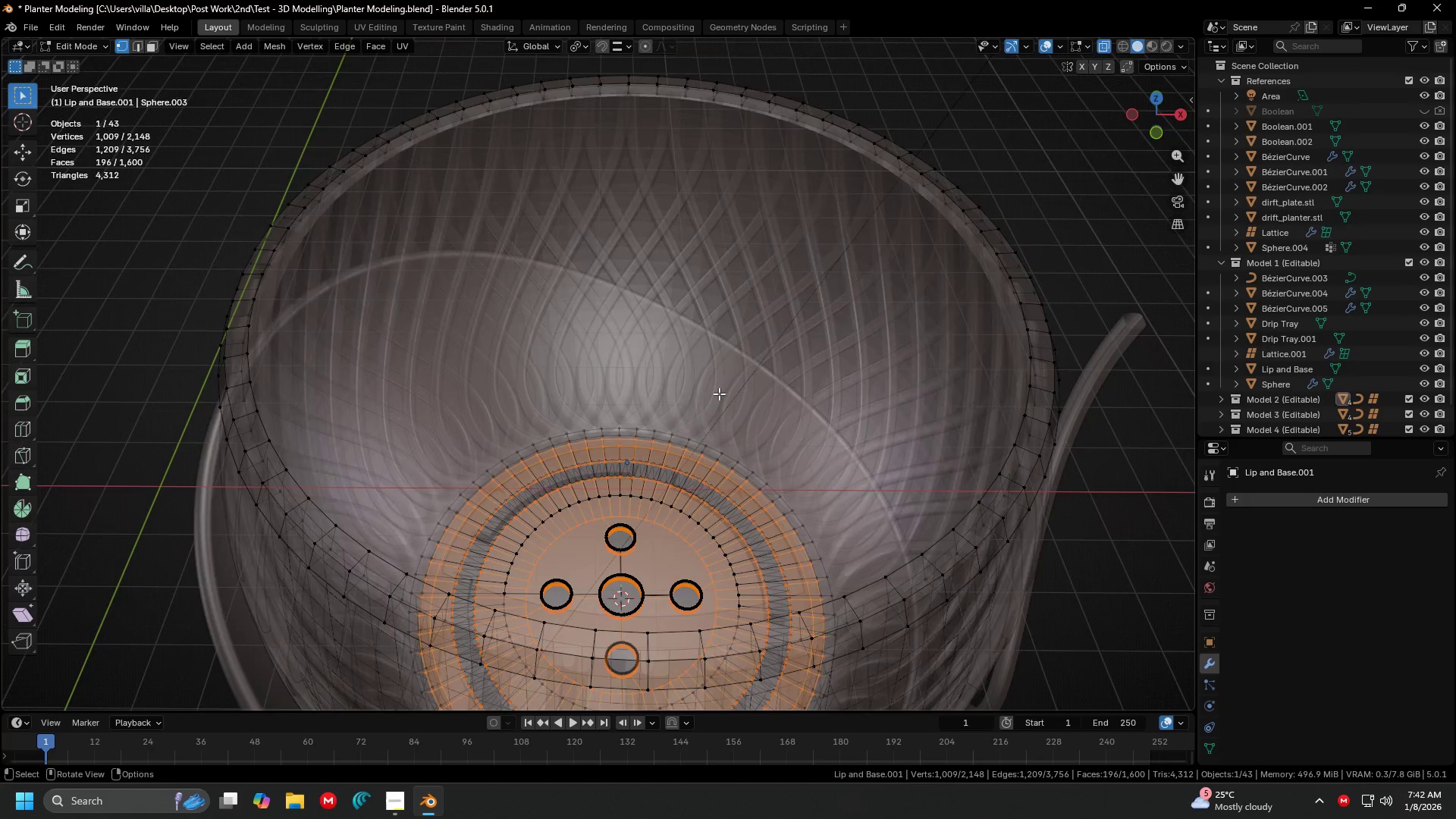 
right_click([712, 362])
 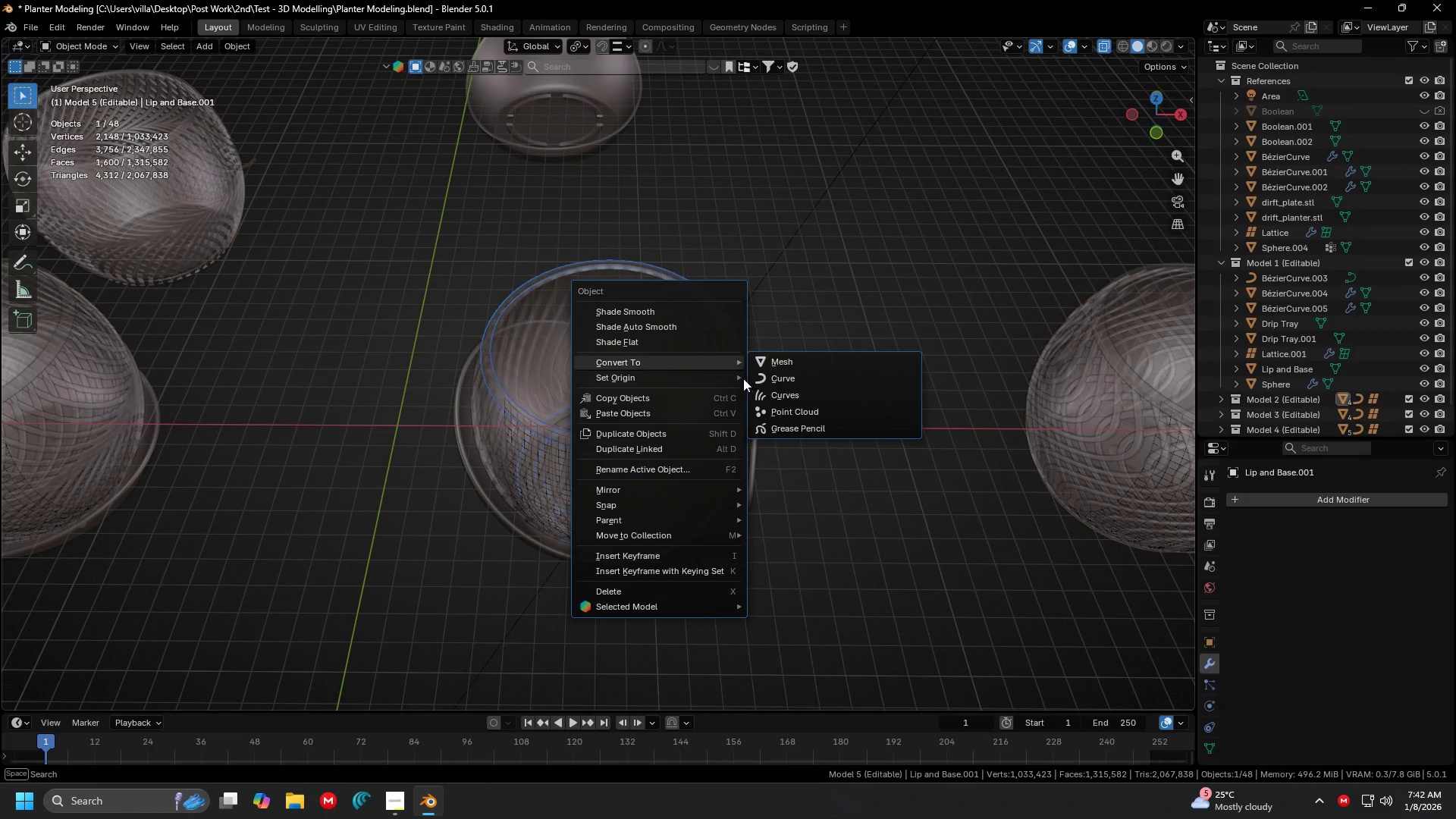 
scroll: coordinate [719, 394], scroll_direction: down, amount: 4.0
 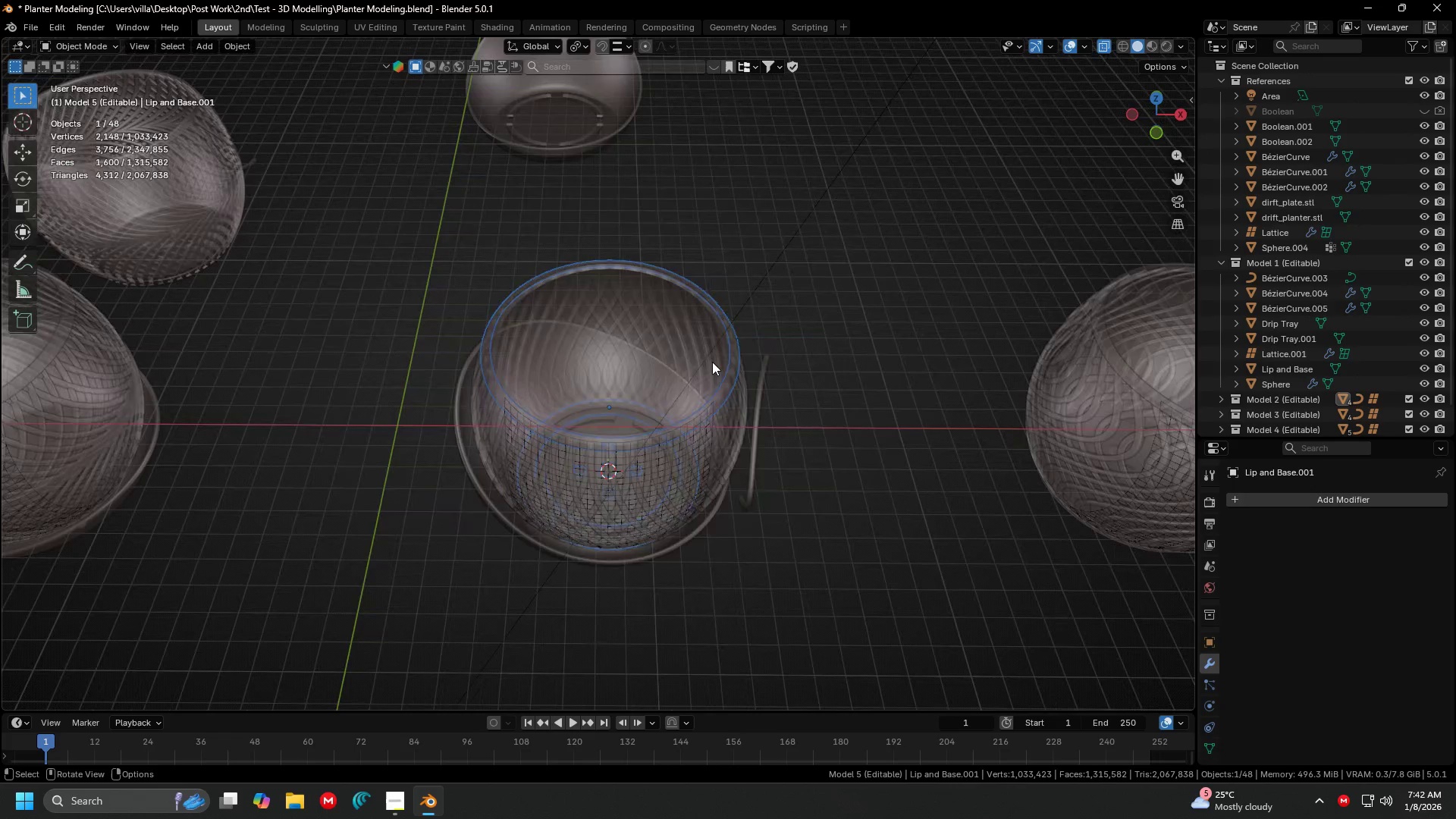 
left_click([708, 377])
 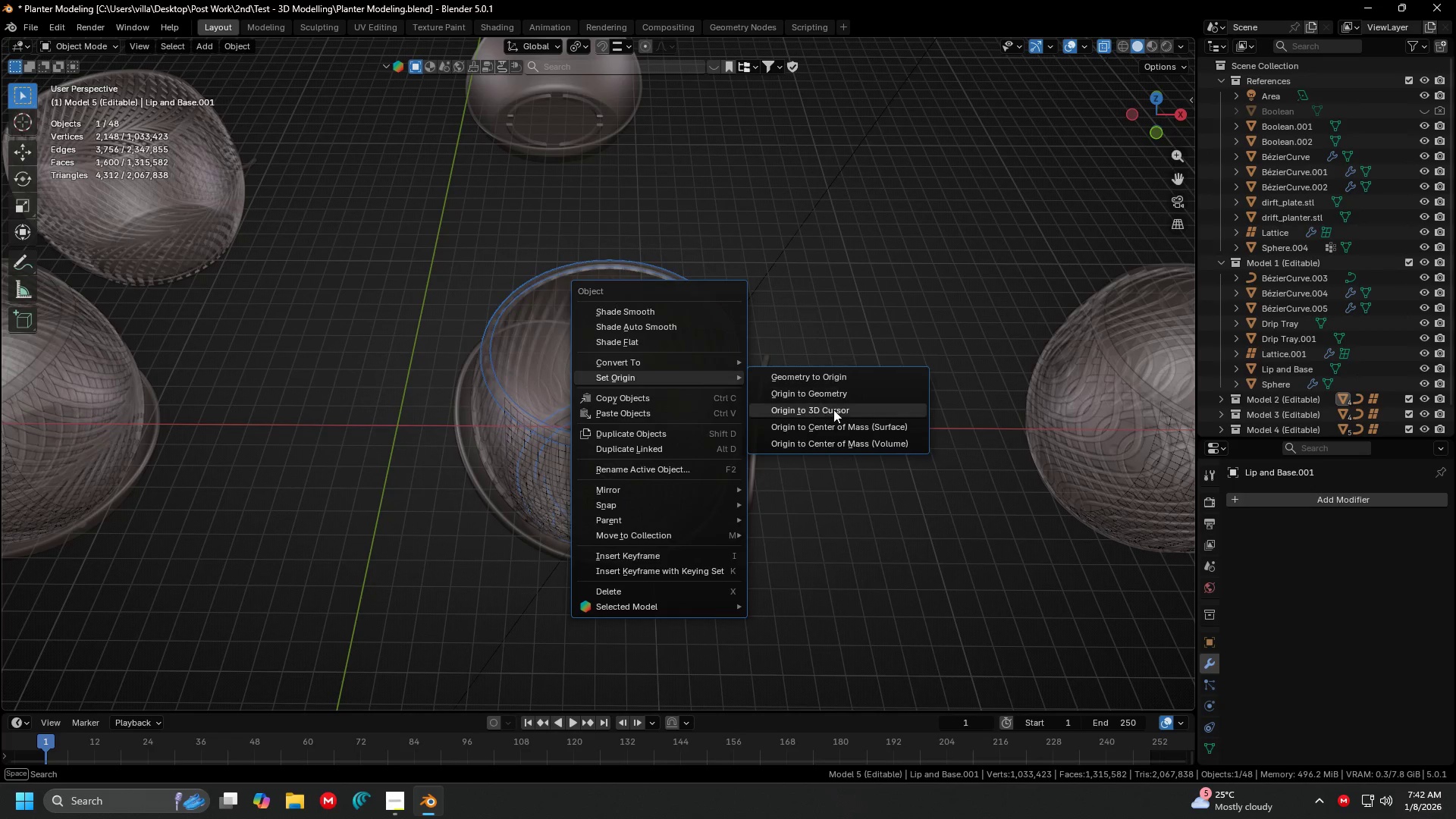 
left_click([833, 410])
 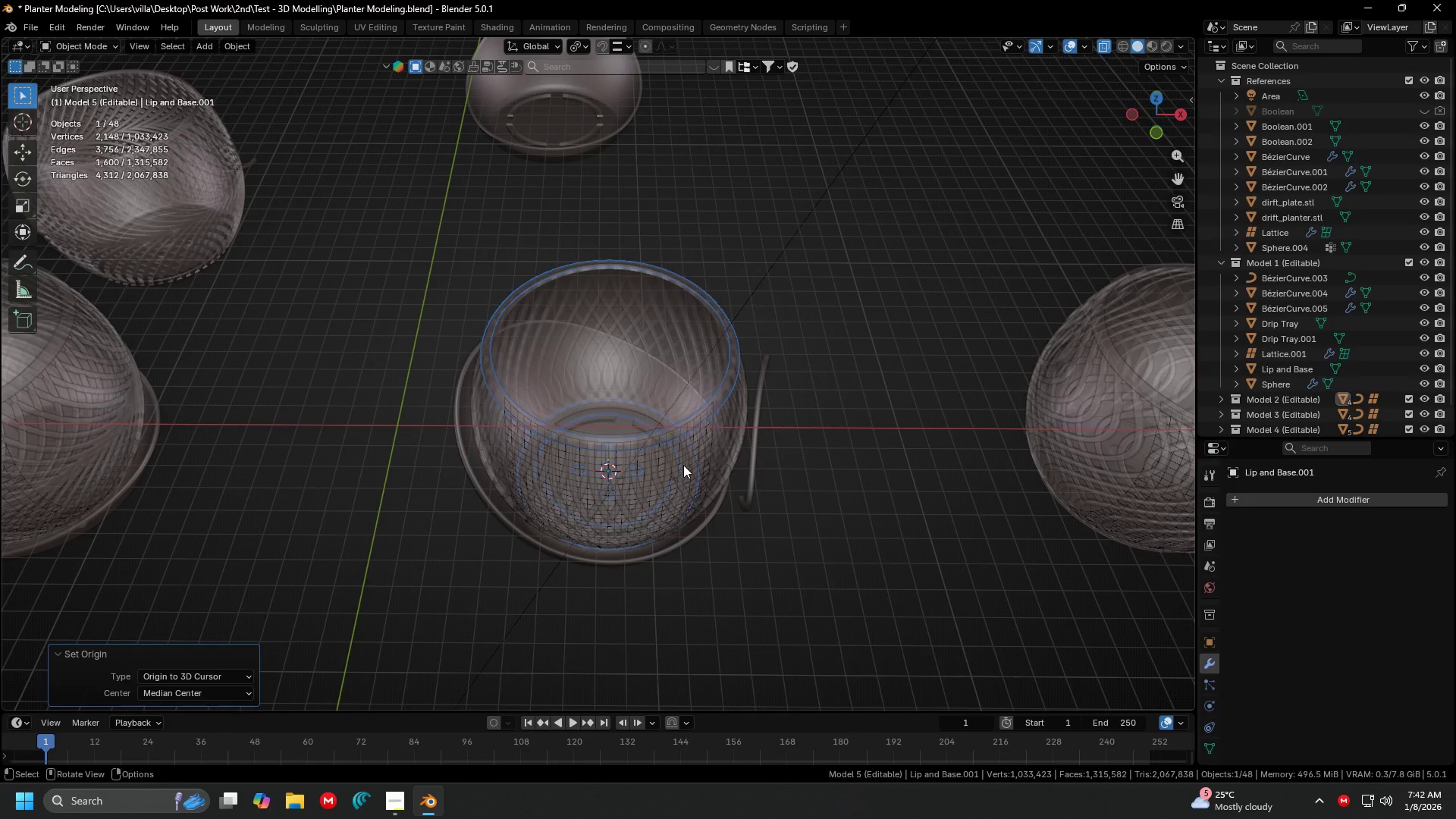 
scroll: coordinate [675, 516], scroll_direction: up, amount: 2.0
 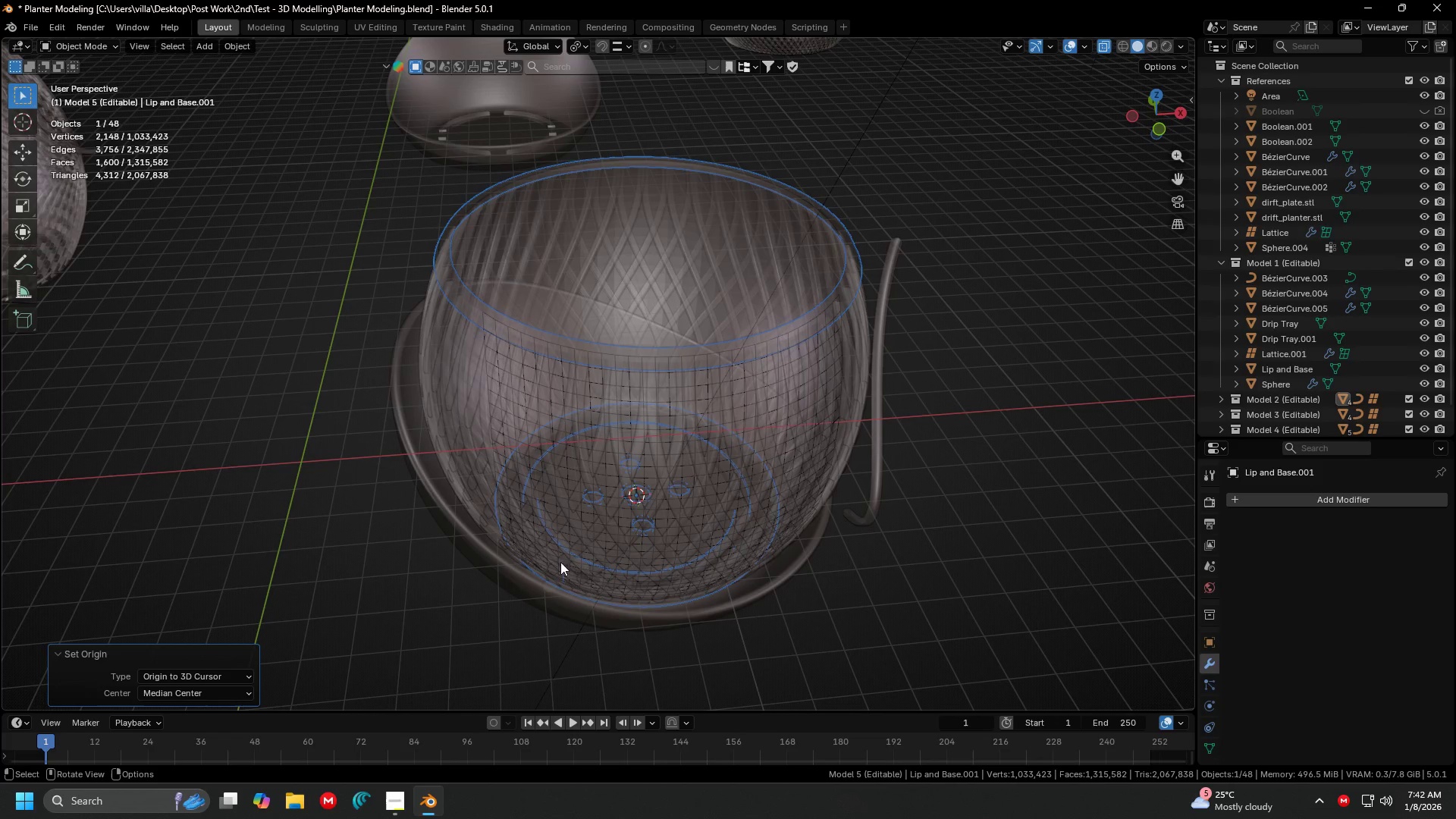 
left_click([492, 571])
 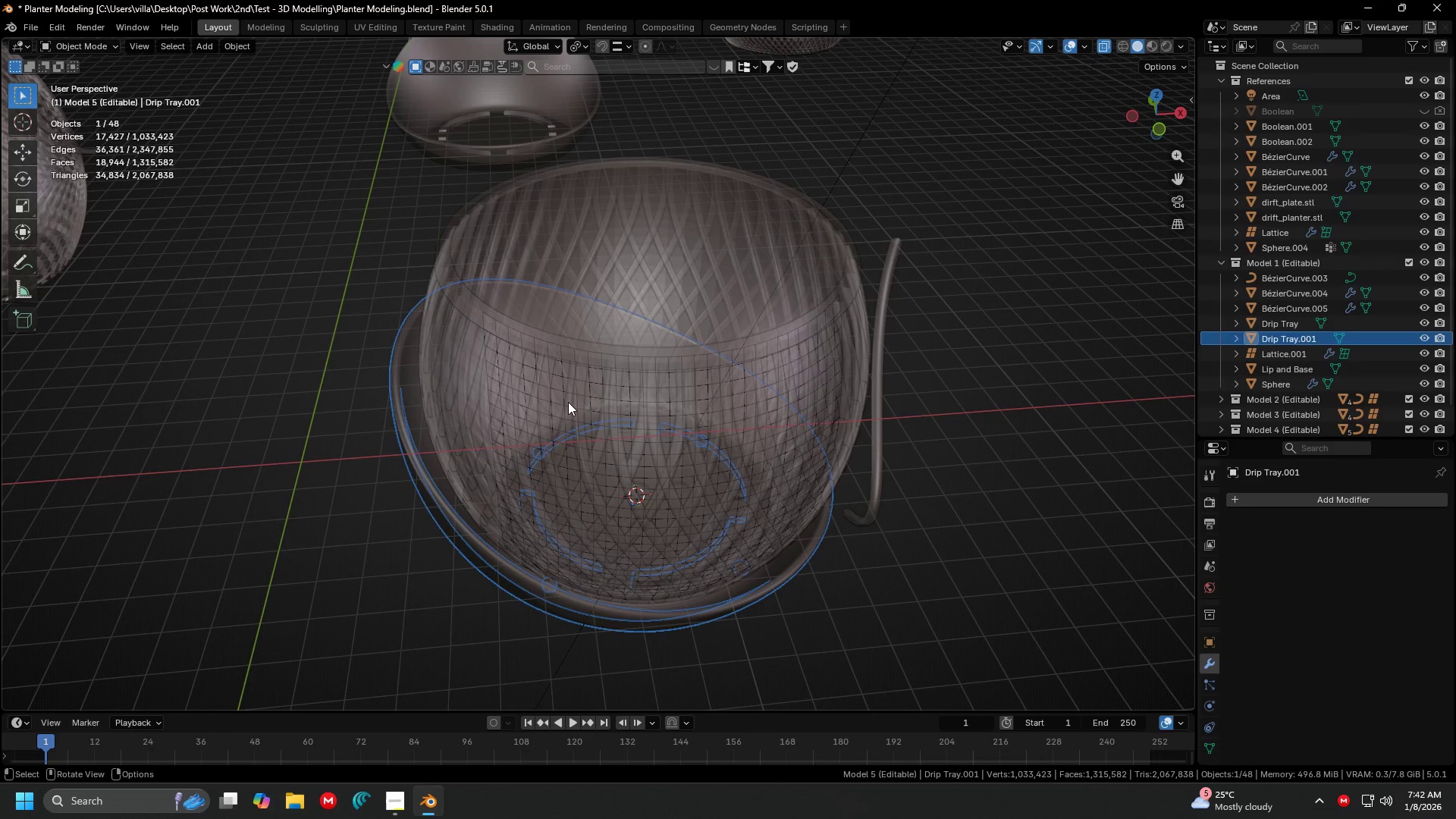 
key(Shift+S)
 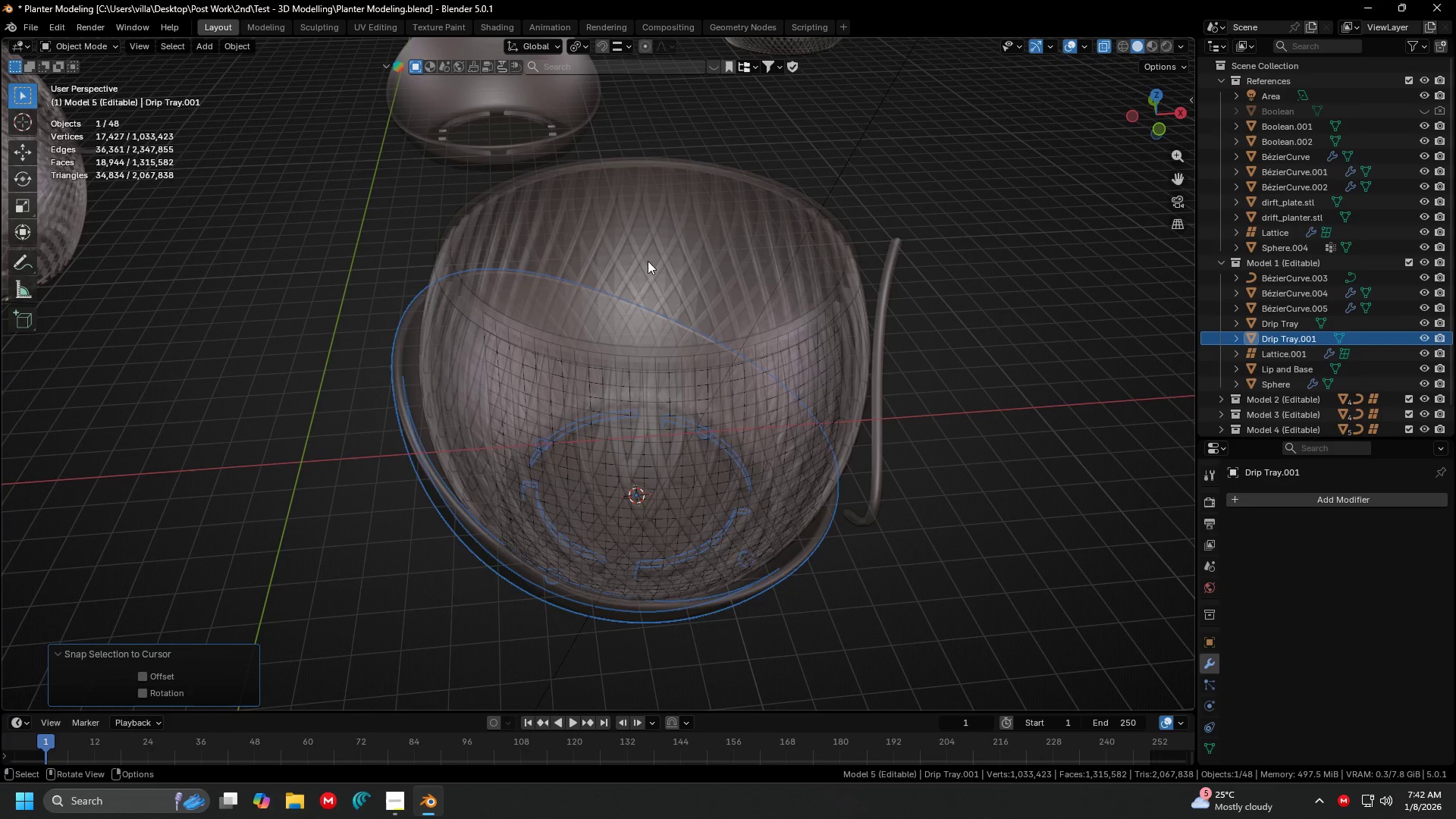 
scroll: coordinate [721, 356], scroll_direction: down, amount: 2.0
 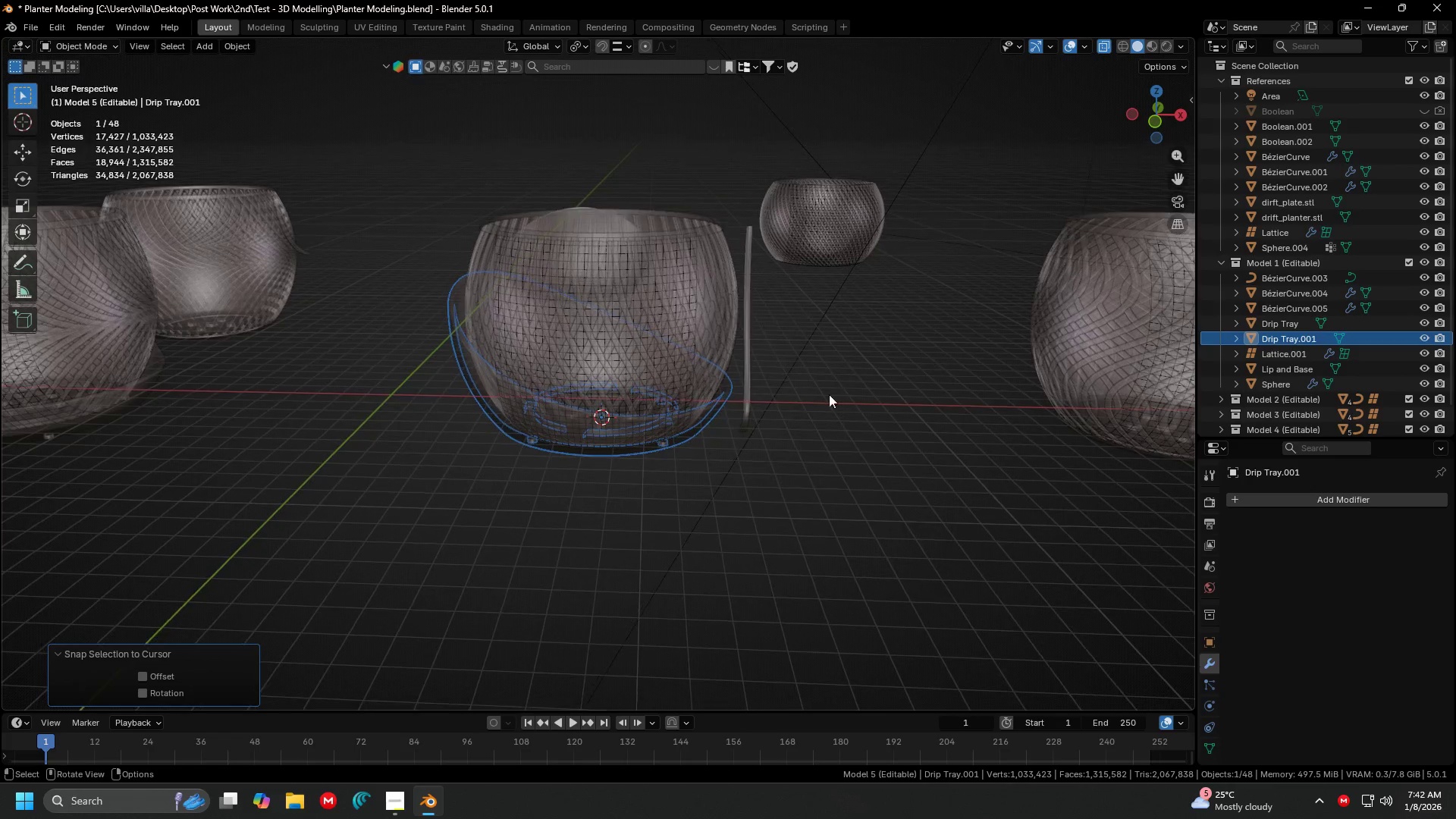 
left_click([872, 441])
 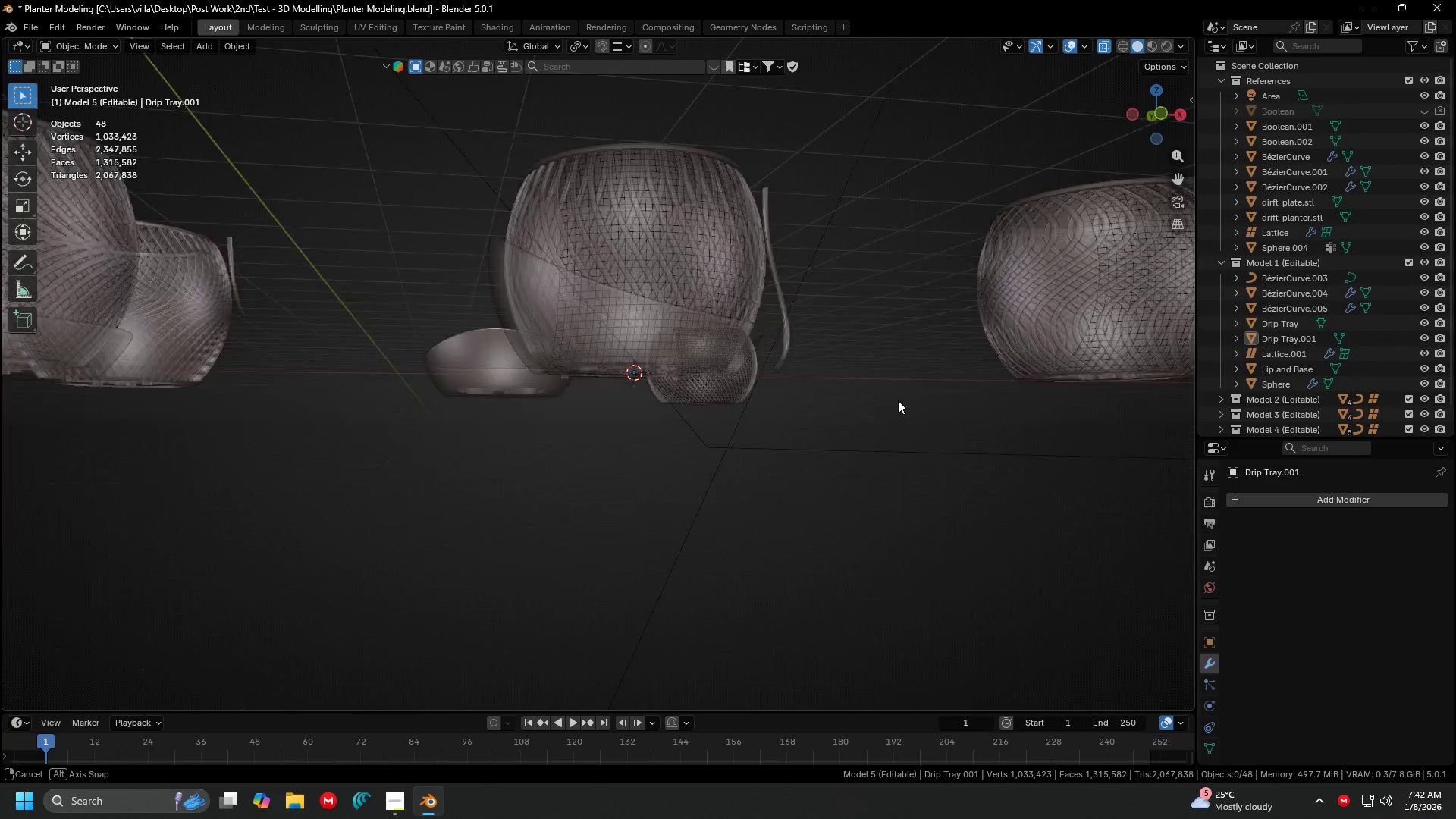 
key(Shift+ShiftLeft)
 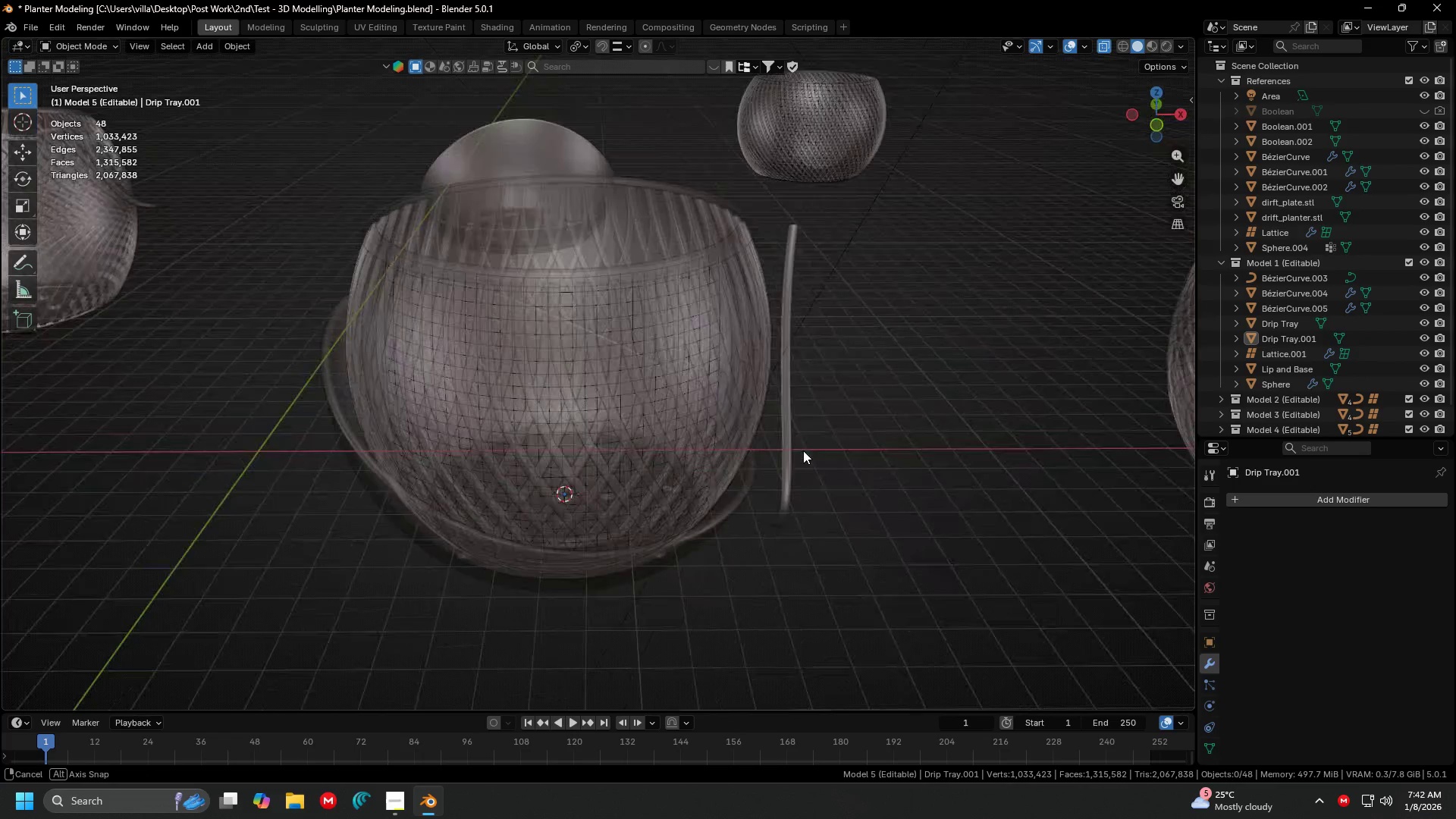 
scroll: coordinate [908, 394], scroll_direction: up, amount: 3.0
 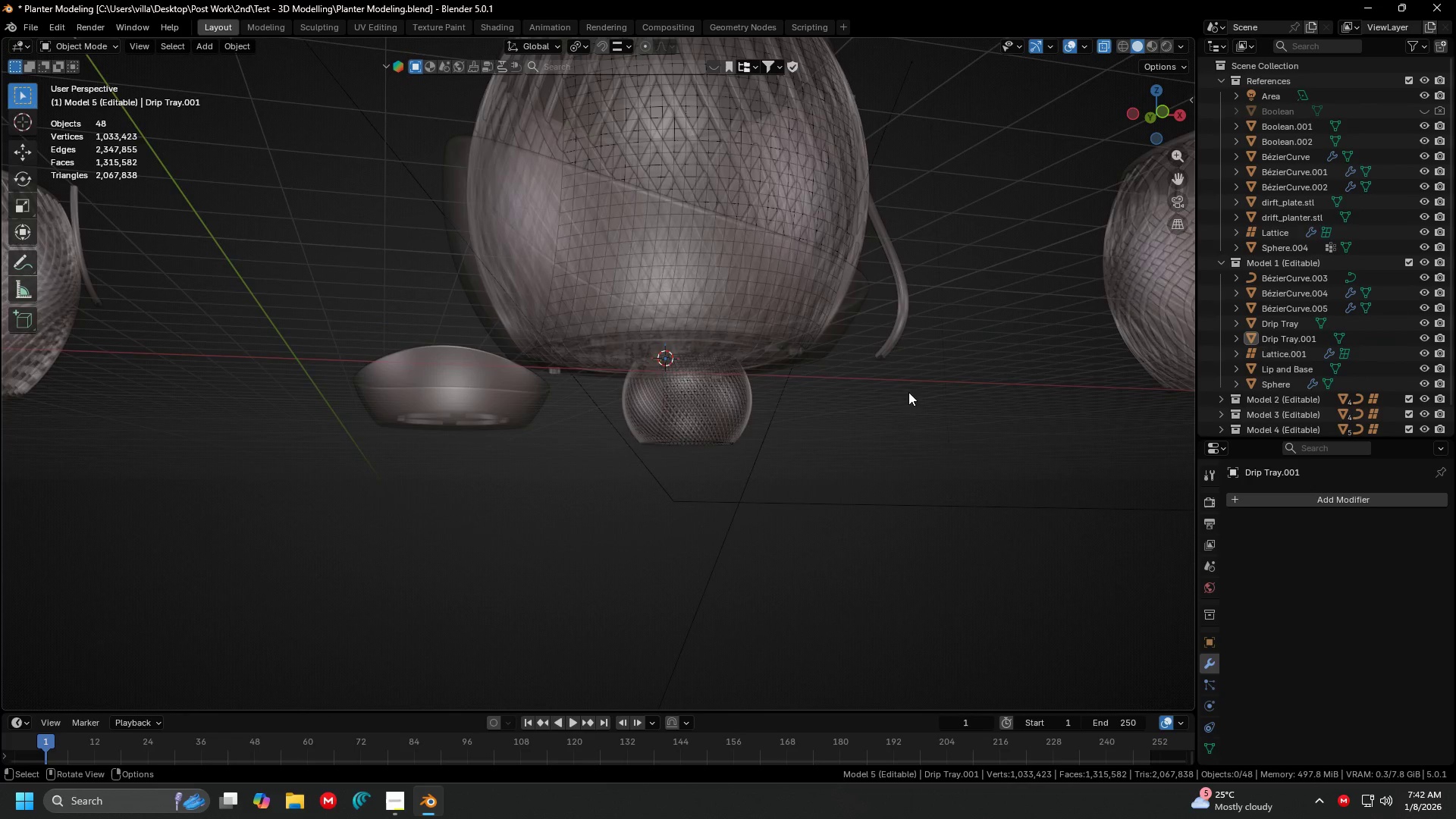 
left_click([842, 423])
 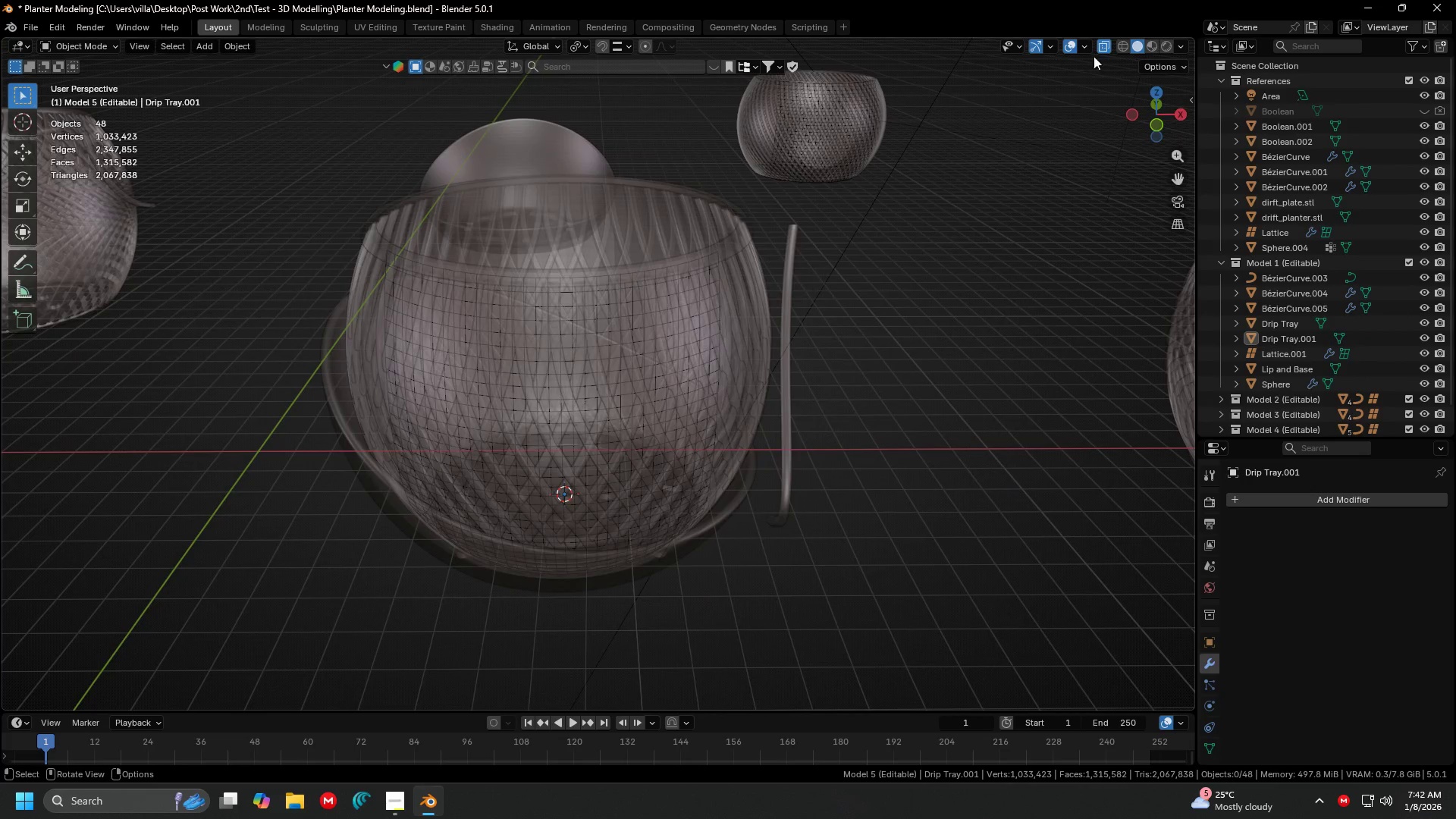 
left_click([1102, 46])
 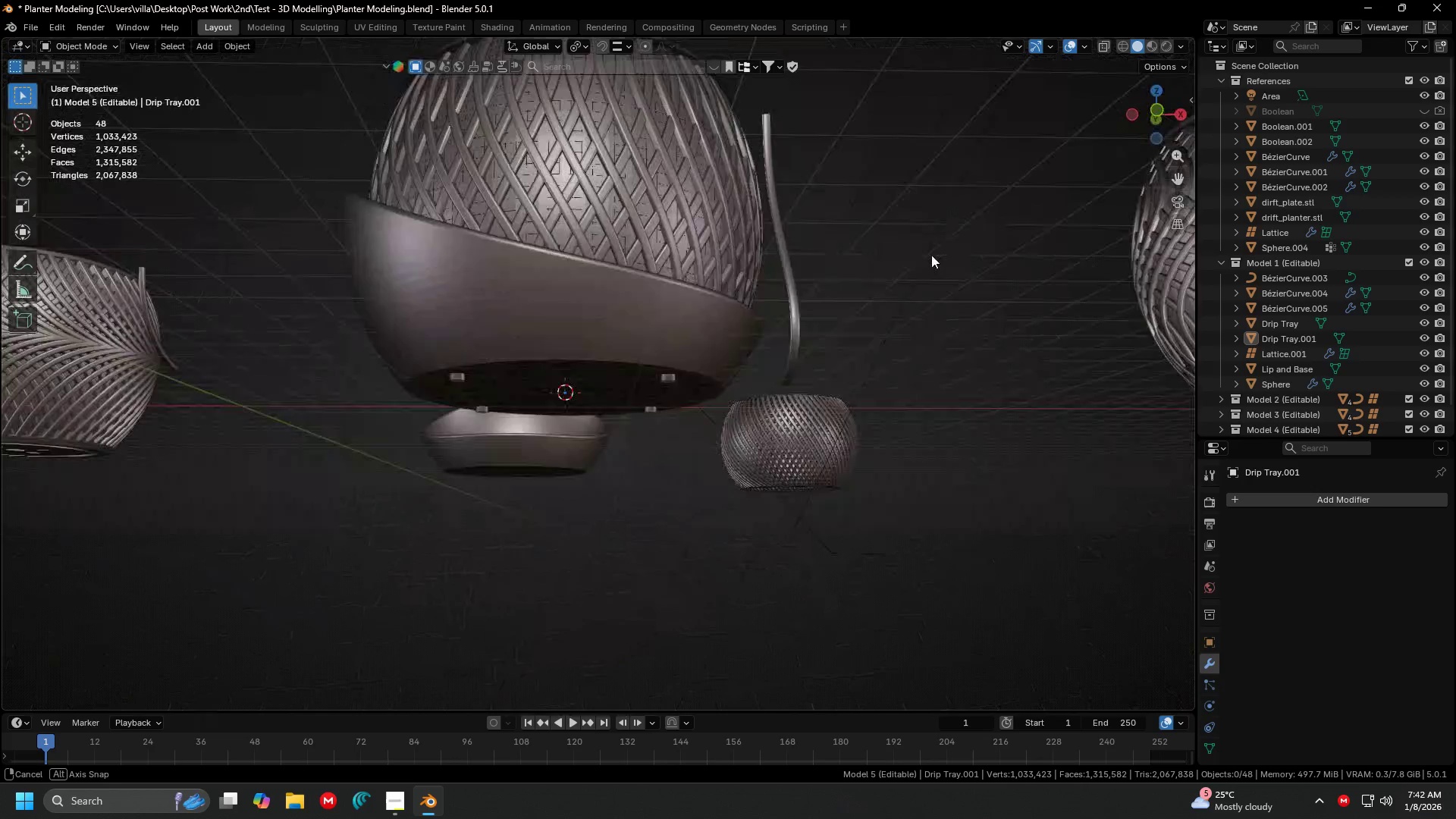 
key(1)
 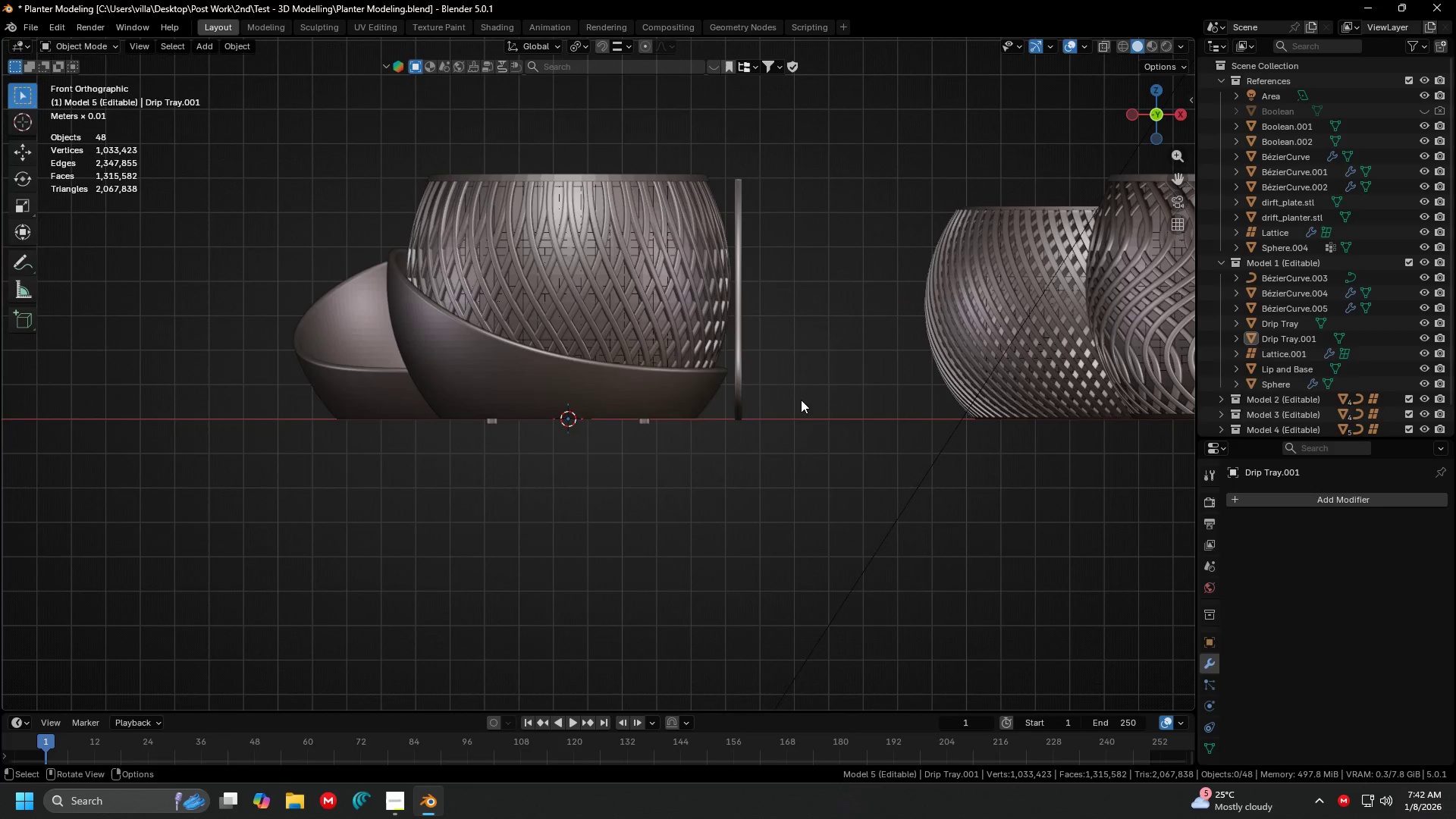 
key(Control+Z)
 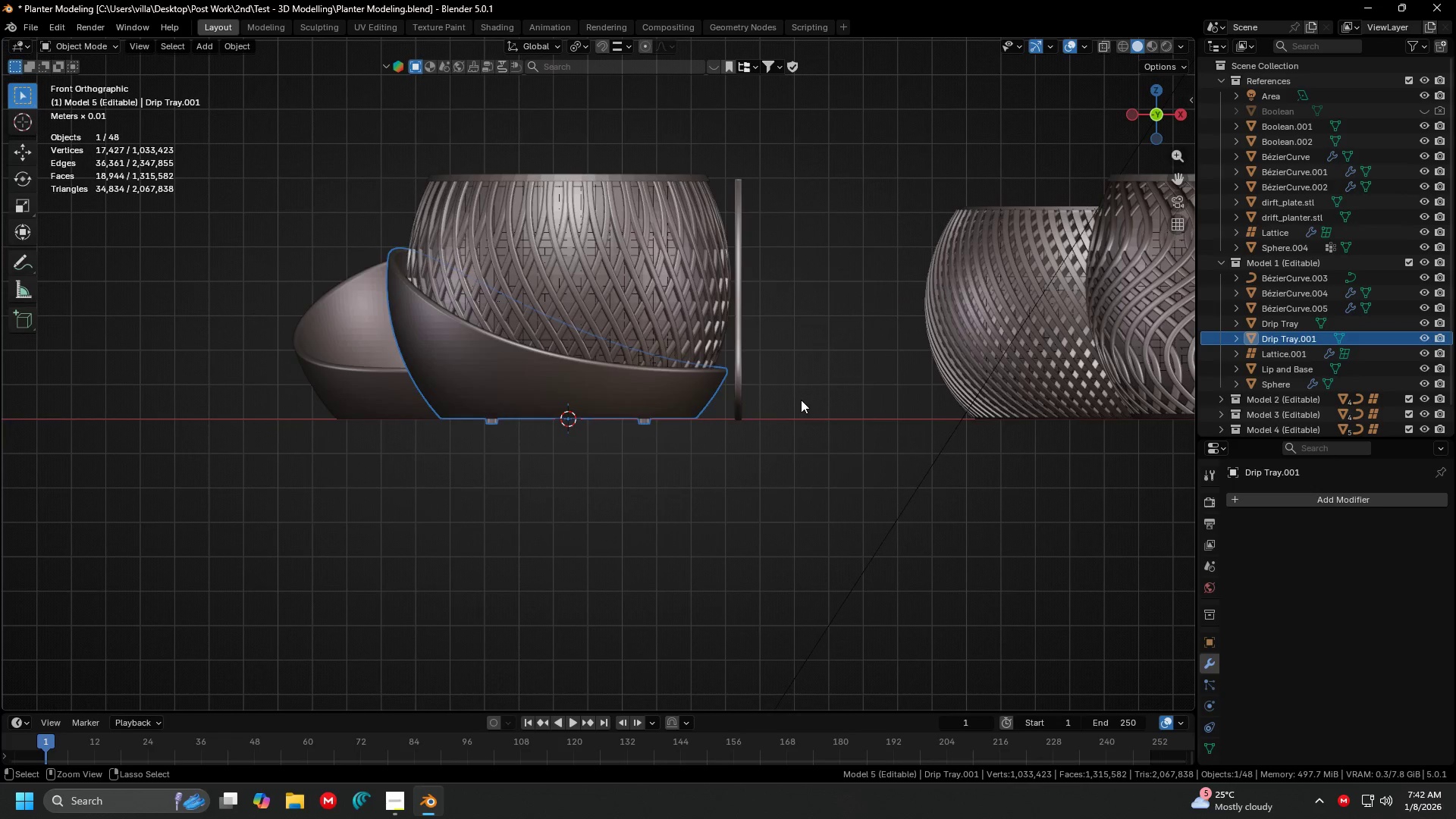 
key(Control+Z)
 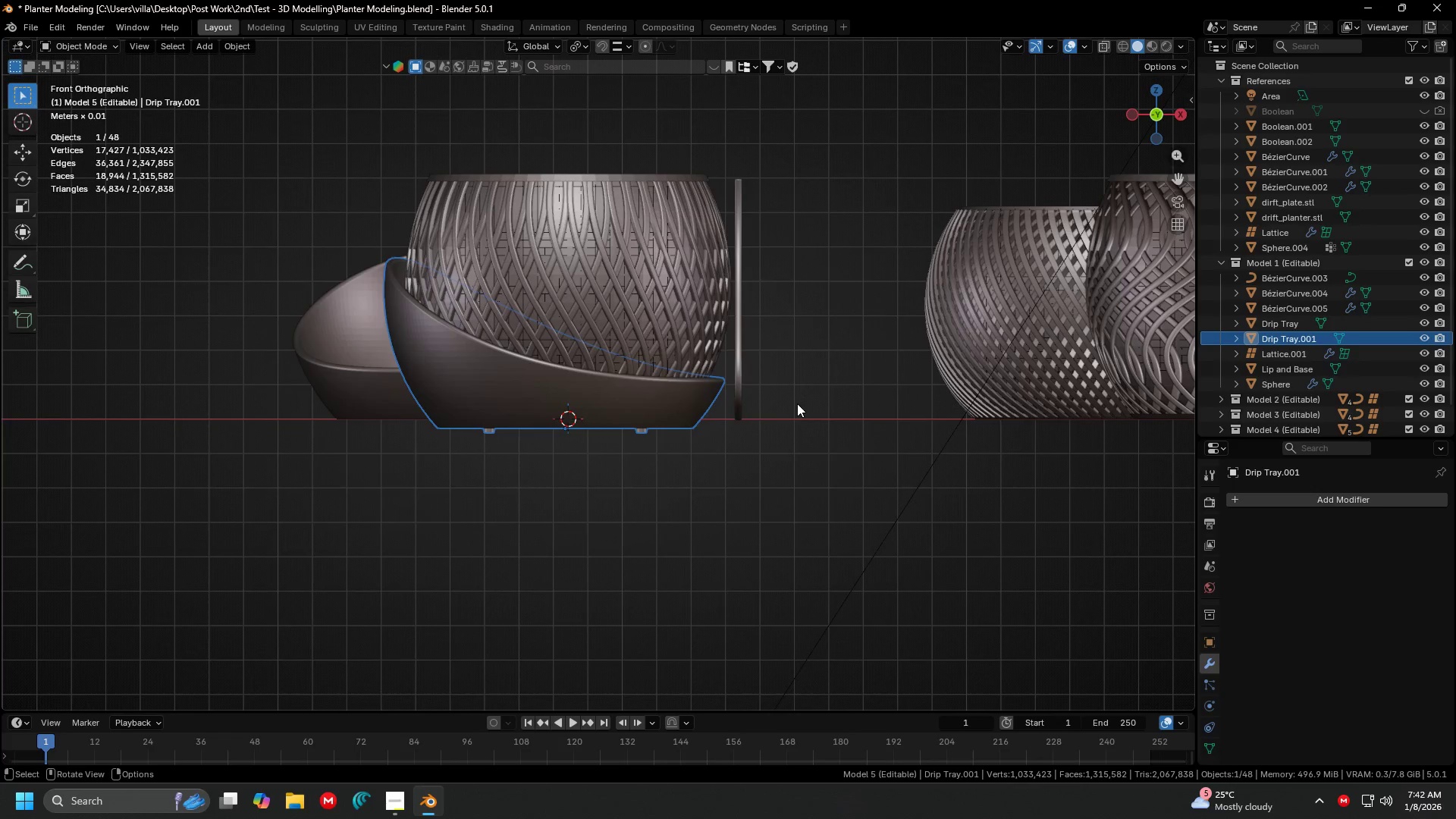 
scroll: coordinate [773, 419], scroll_direction: up, amount: 3.0
 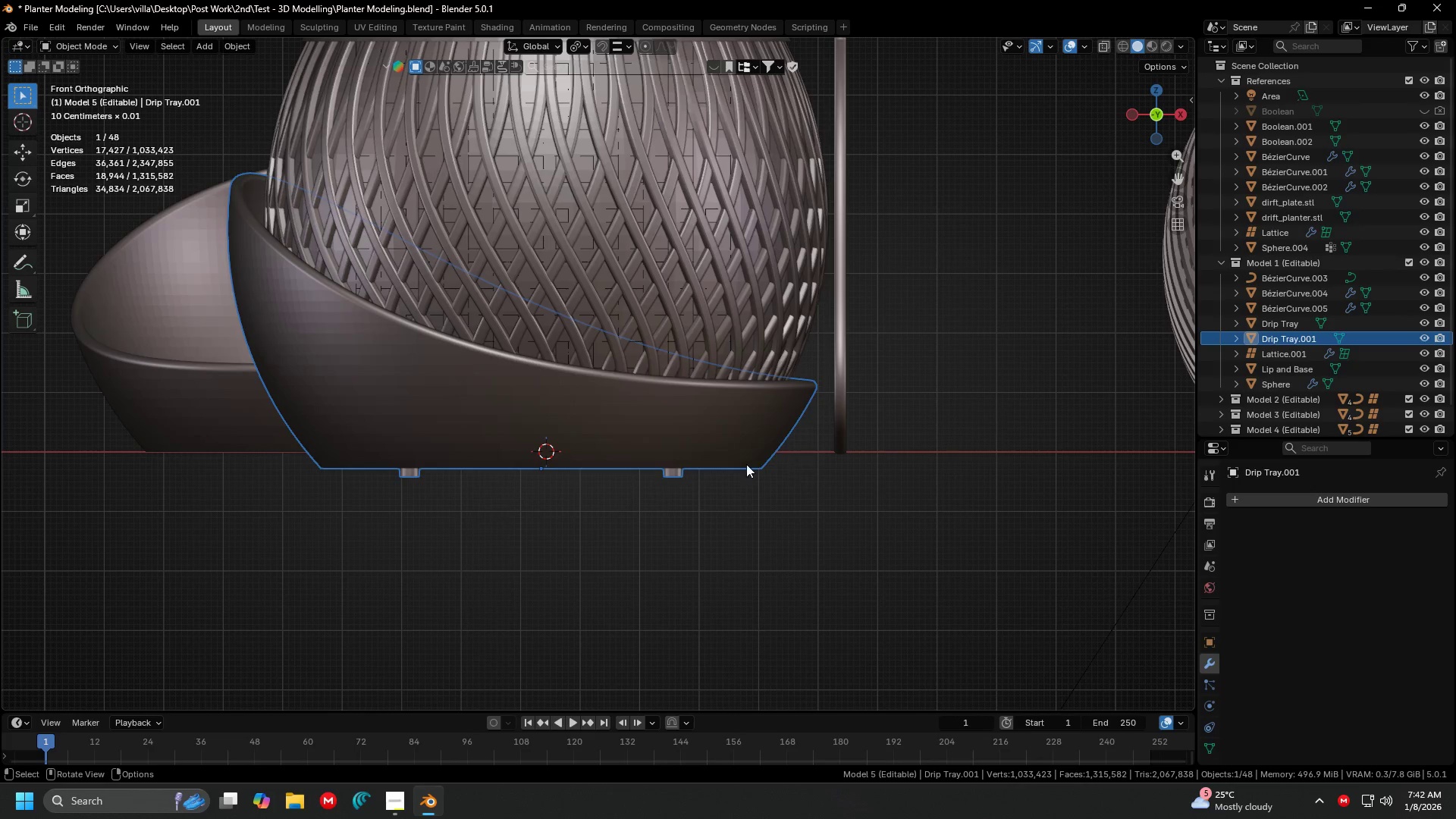 
key(Shift+ShiftLeft)
 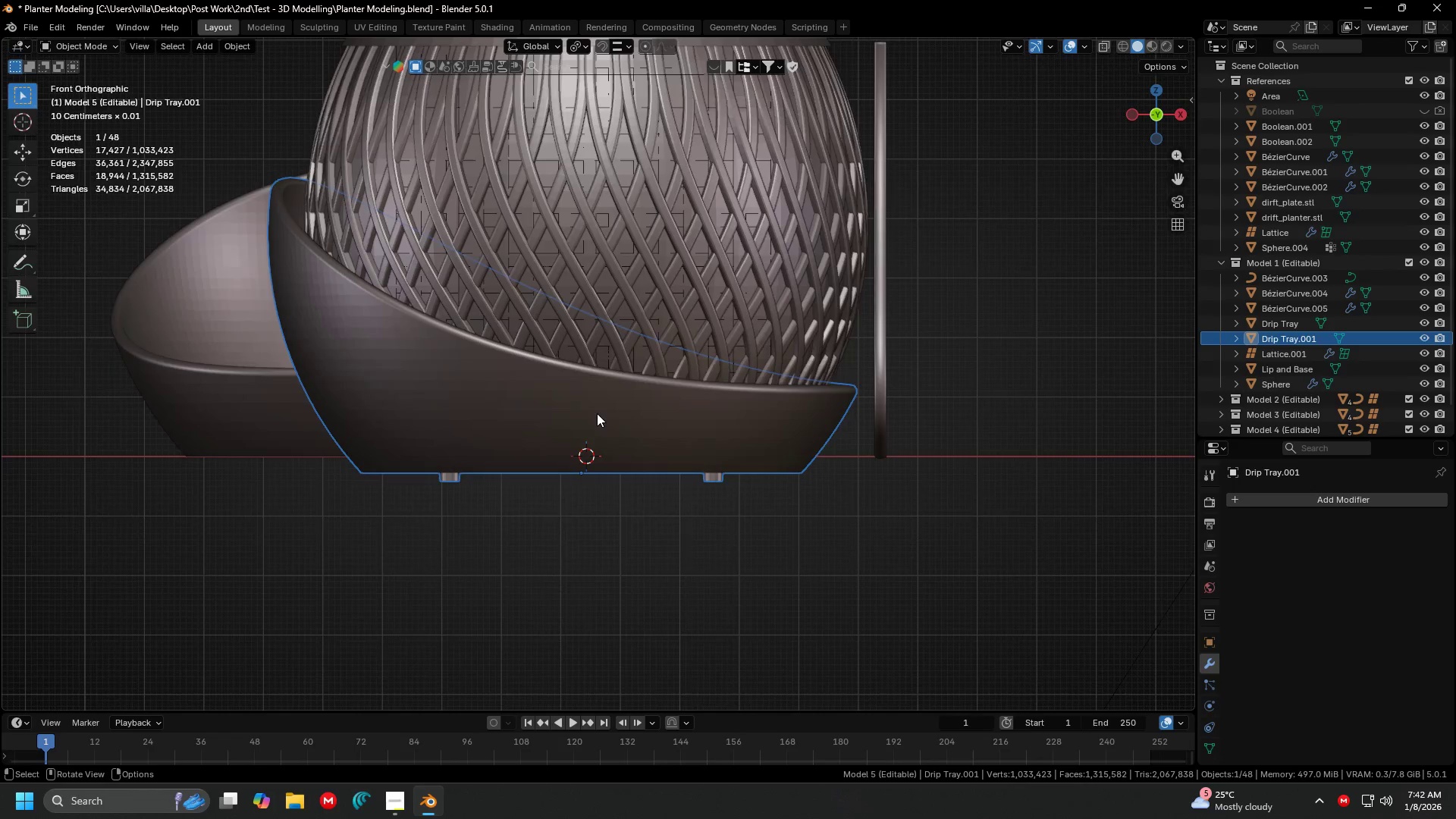 
hold_key(key=ShiftLeft, duration=0.34)
 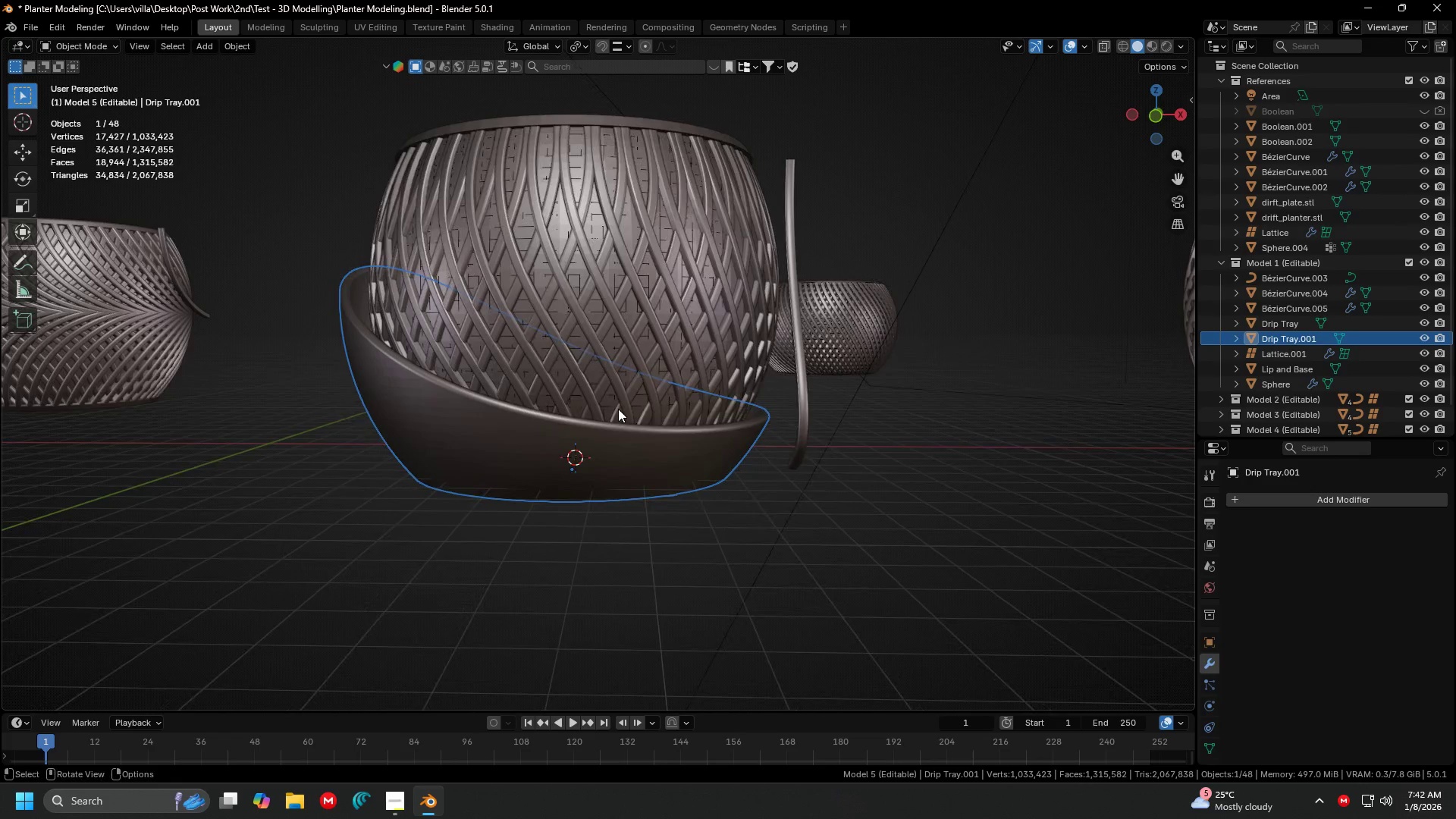 
scroll: coordinate [597, 413], scroll_direction: down, amount: 3.0
 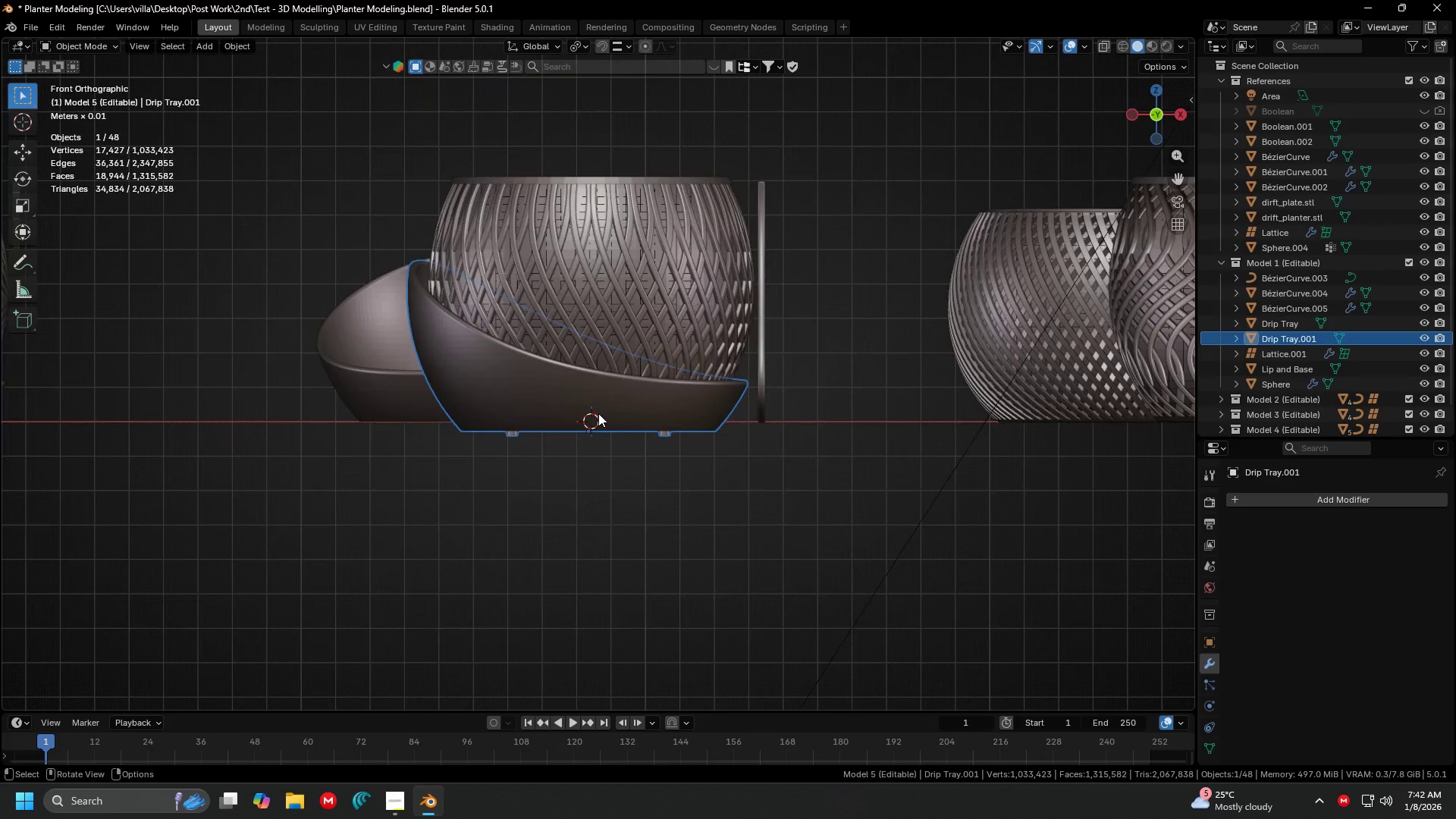 
key(1)
 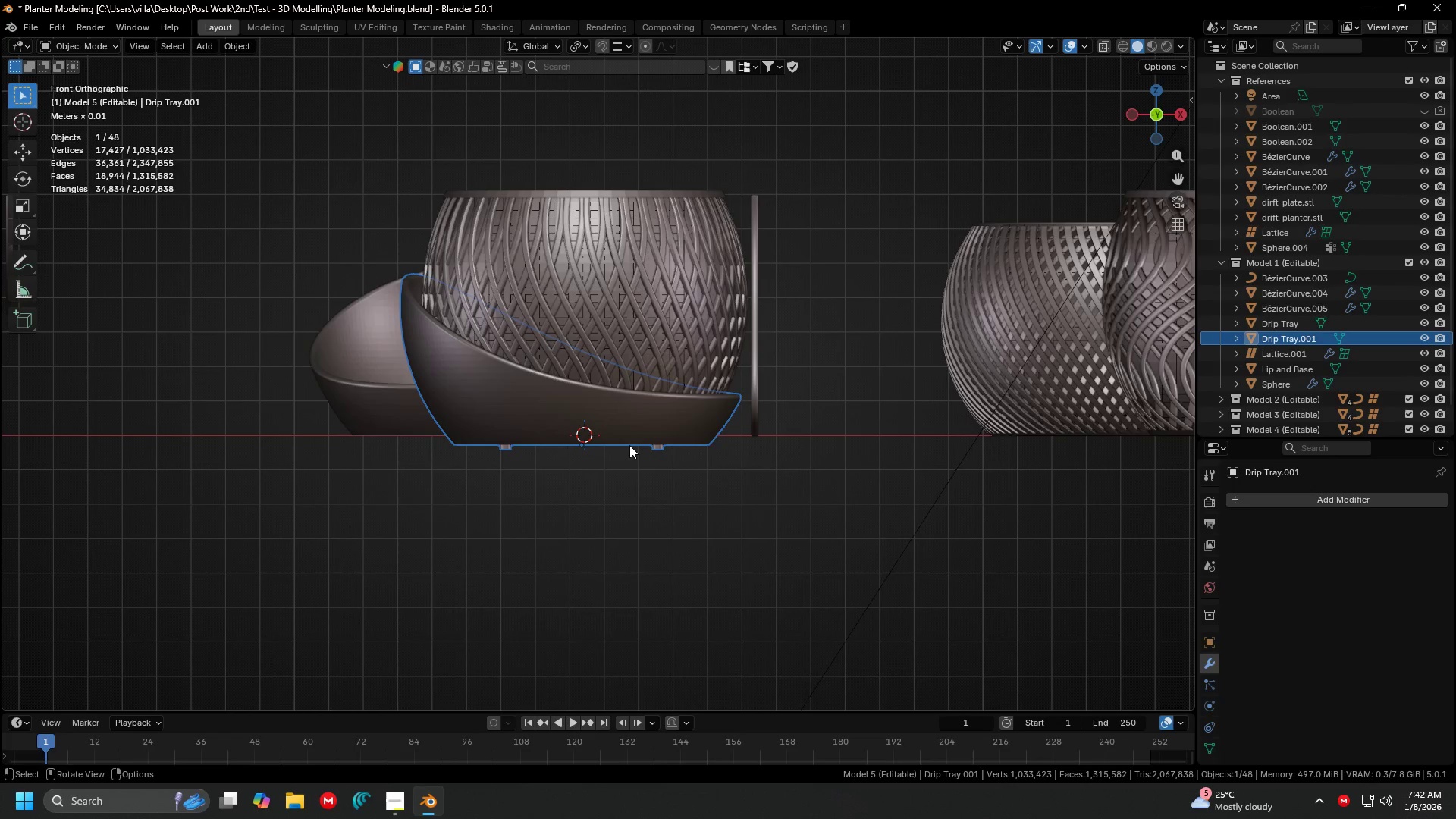 
key(G)
 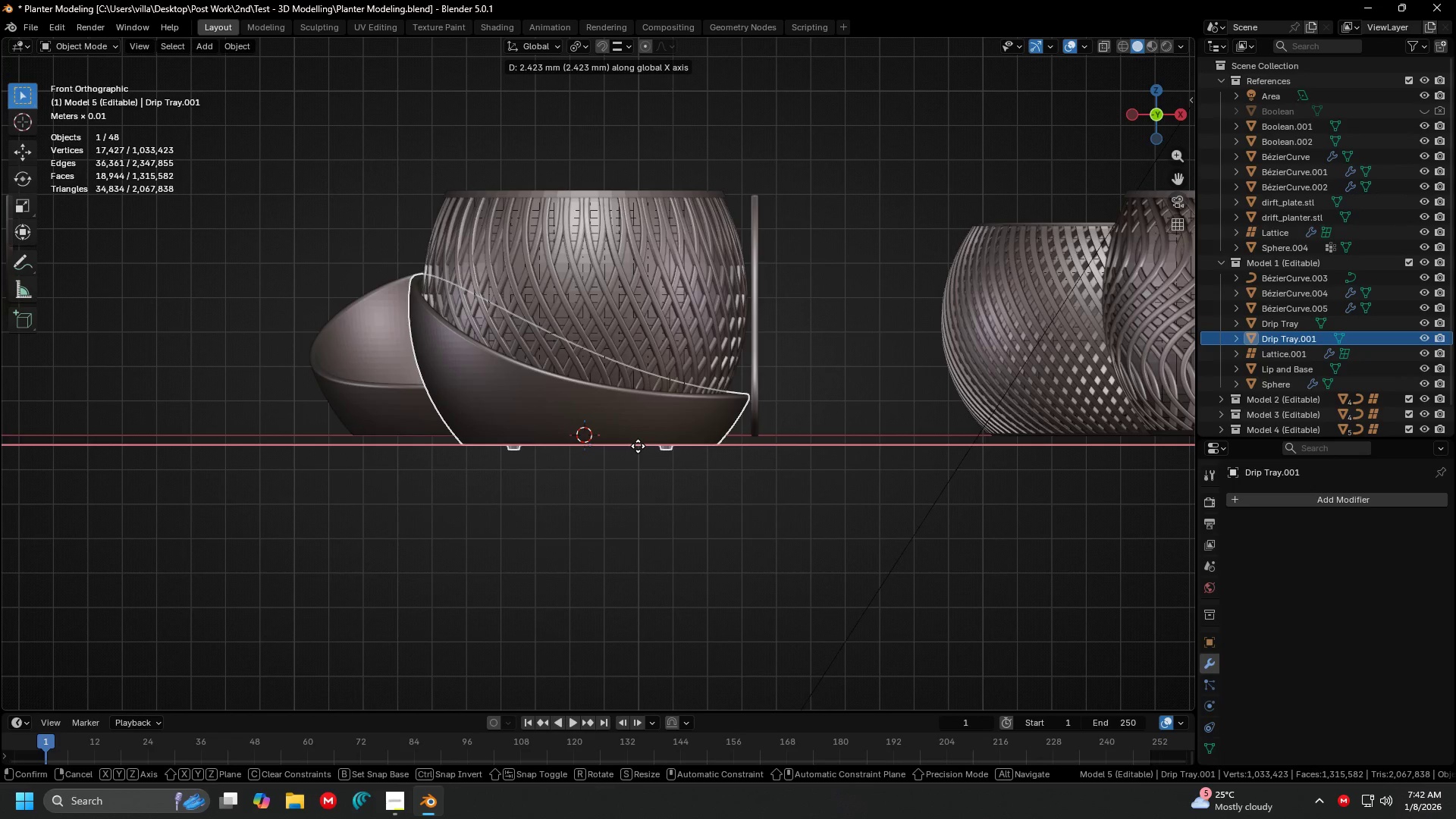 
key(Escape)
 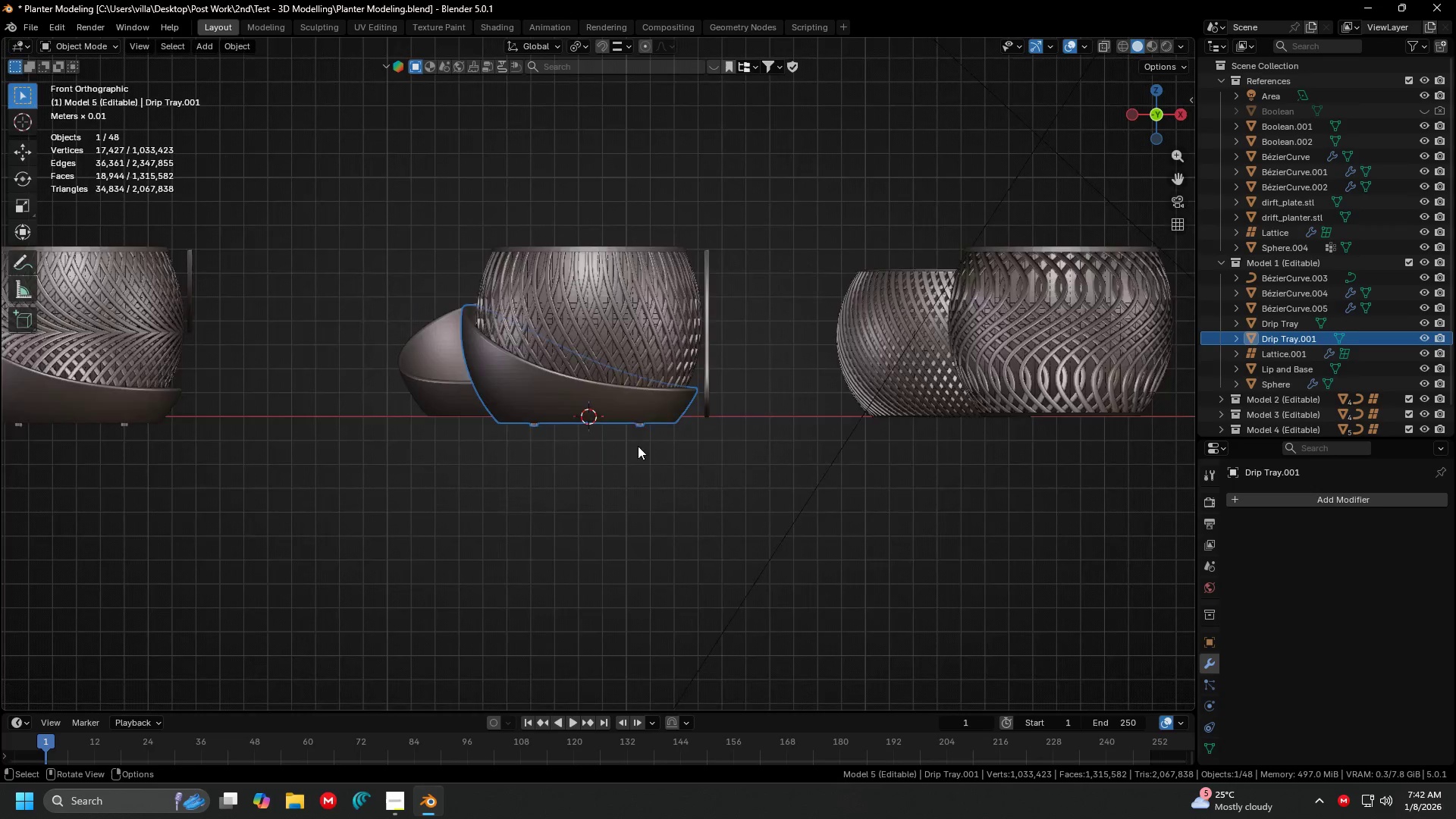 
key(Shift+ShiftLeft)
 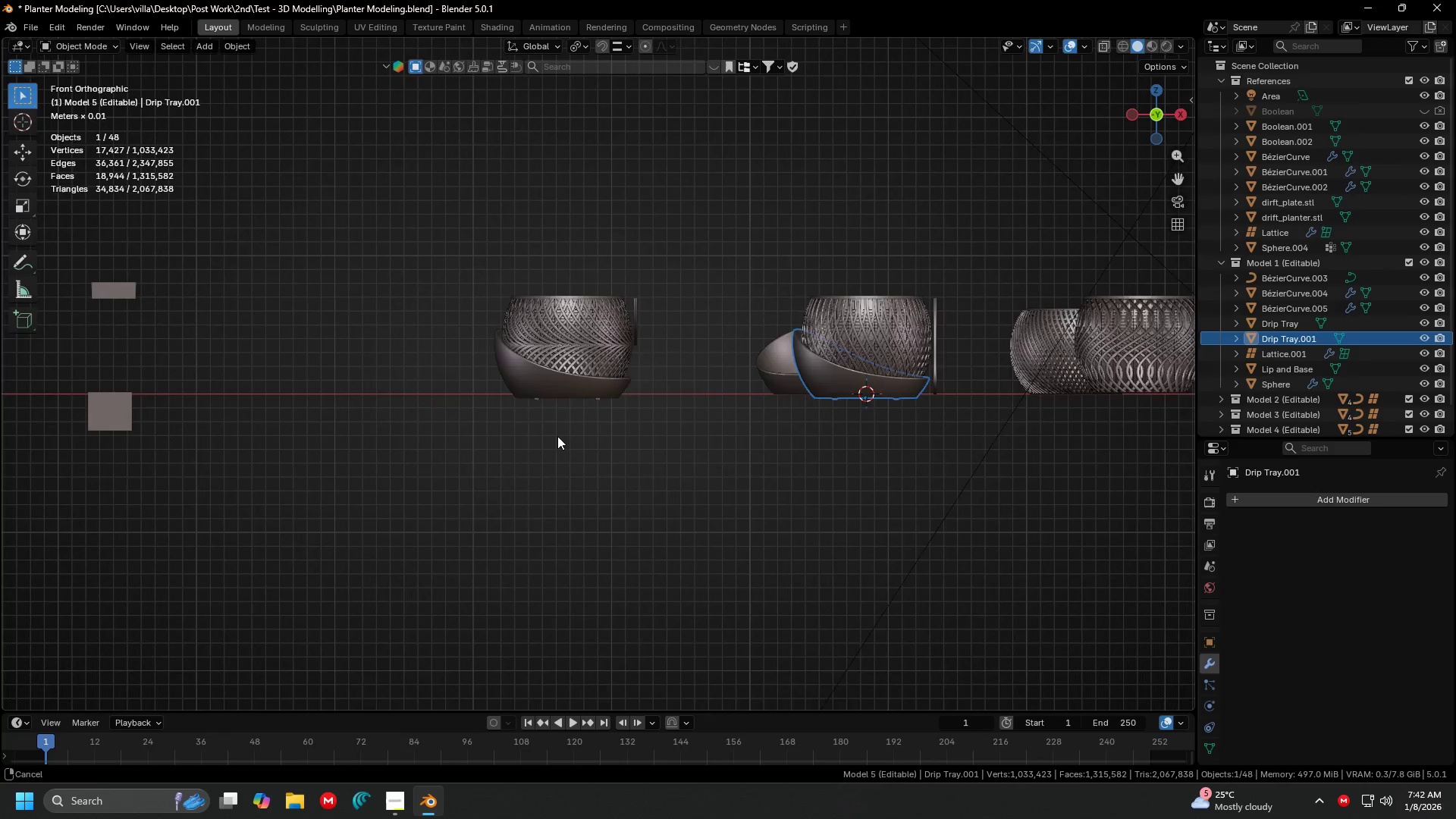 
scroll: coordinate [584, 446], scroll_direction: down, amount: 5.0
 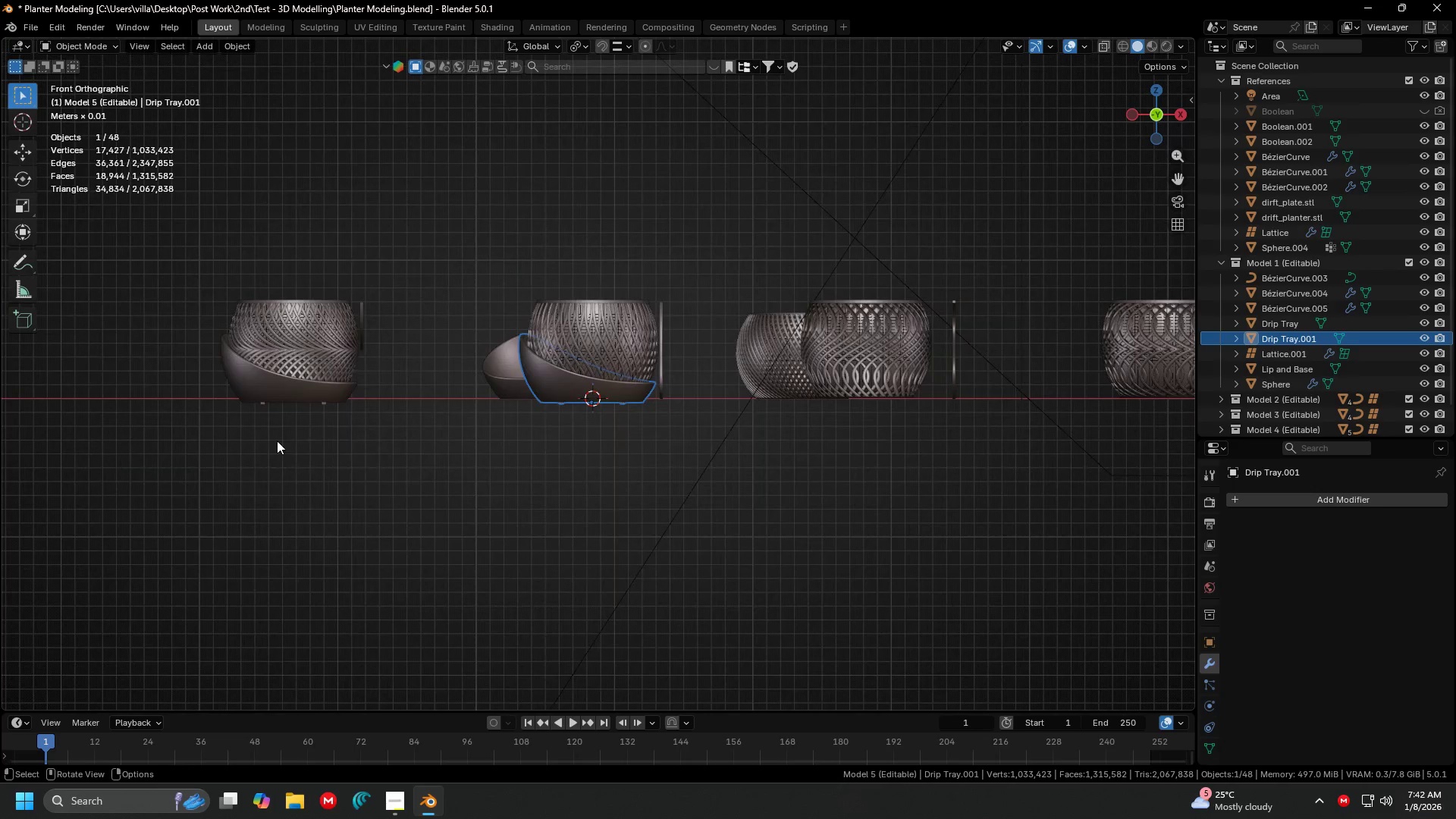 
left_click([602, 405])
 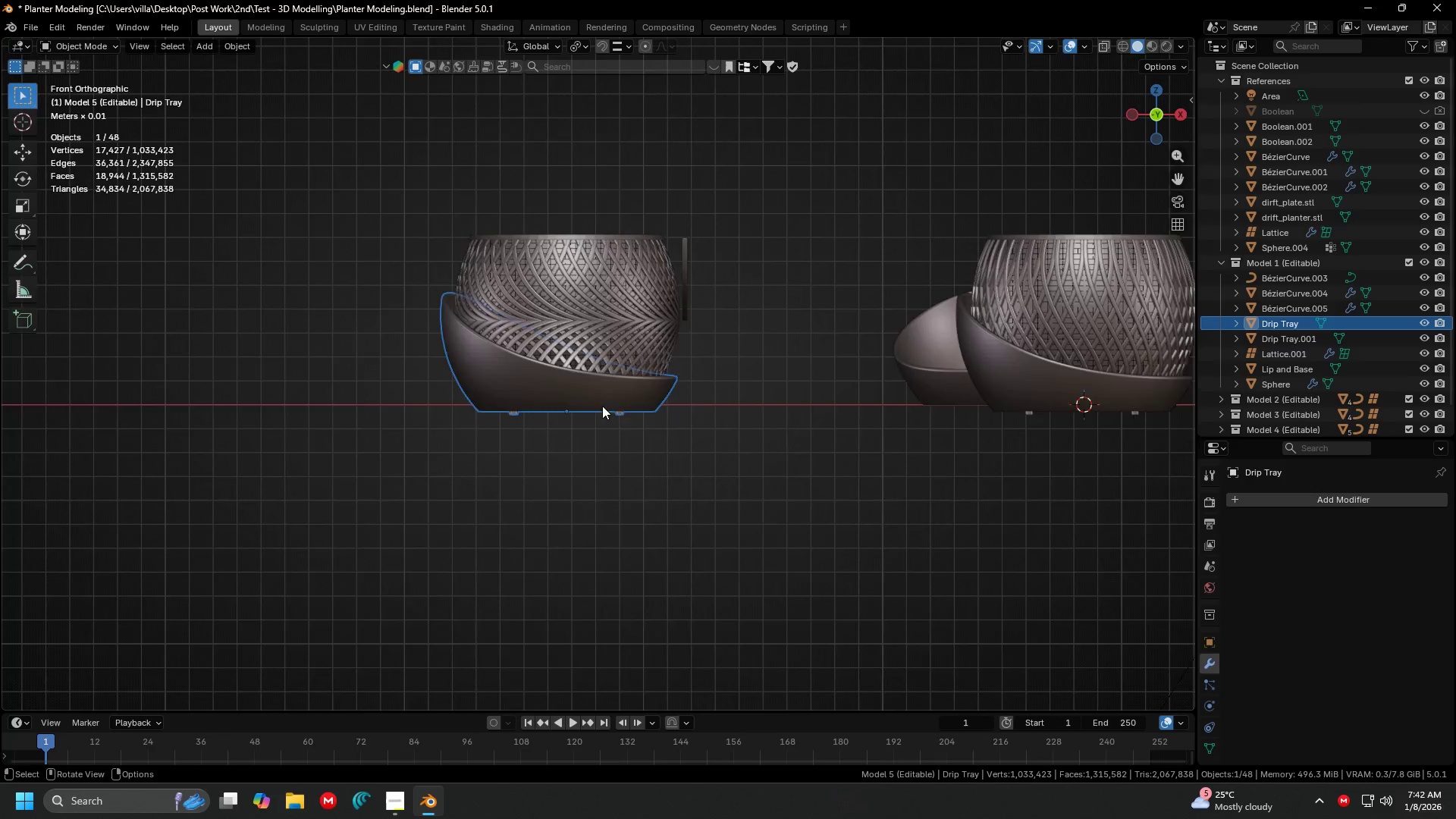 
scroll: coordinate [617, 391], scroll_direction: up, amount: 11.0
 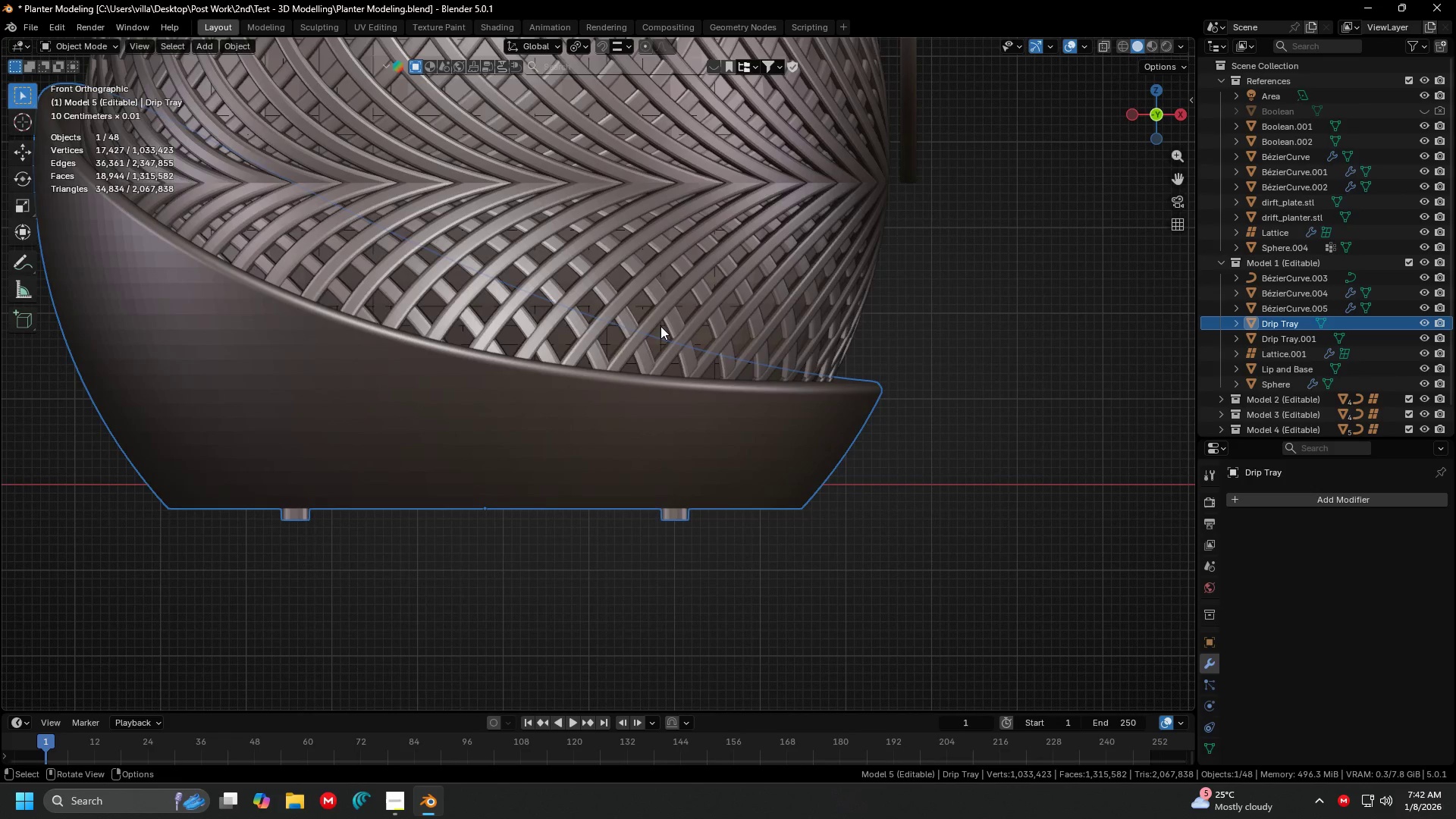 
left_click([661, 326])
 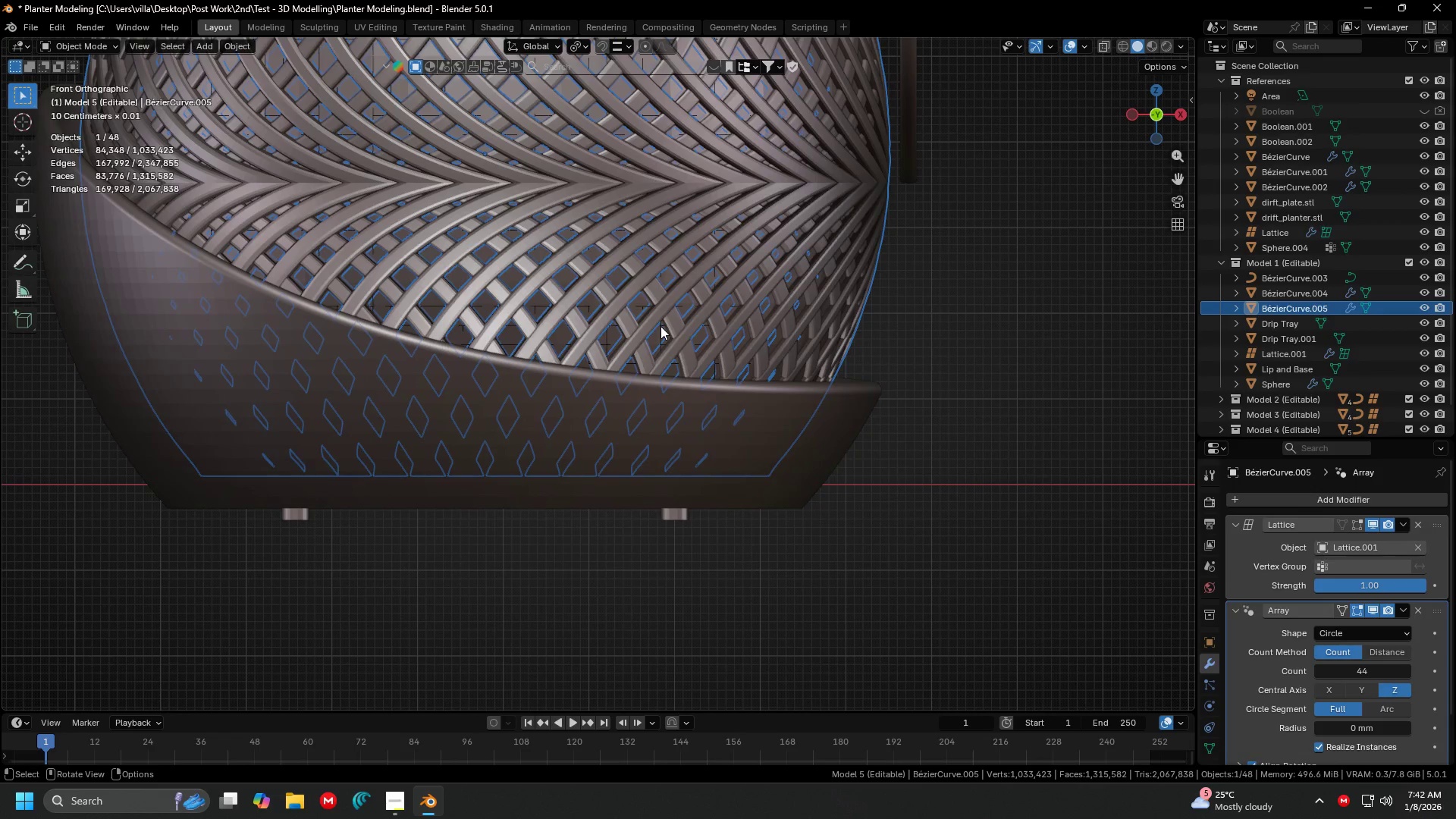 
key(Tab)
 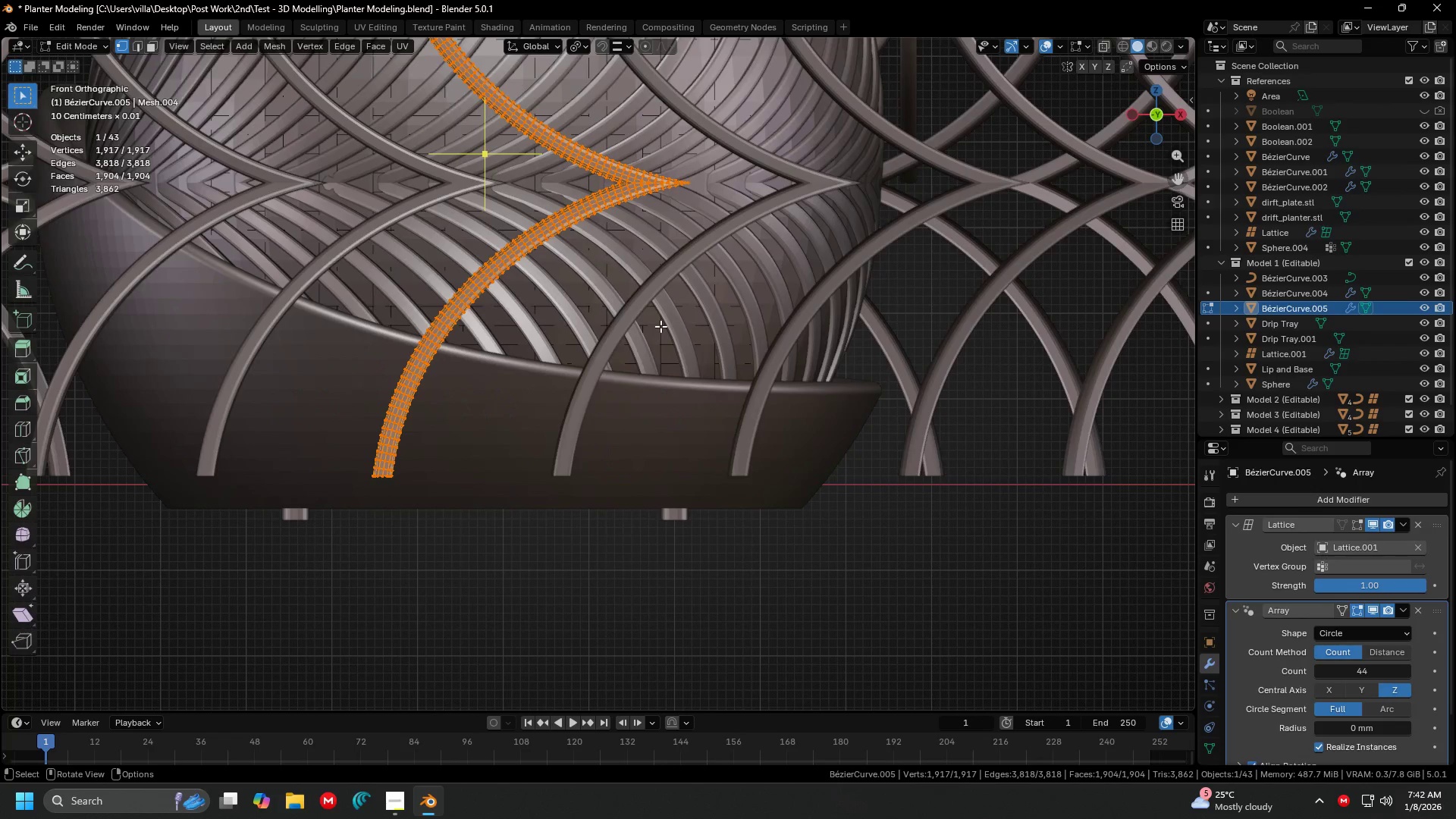 
key(Tab)
 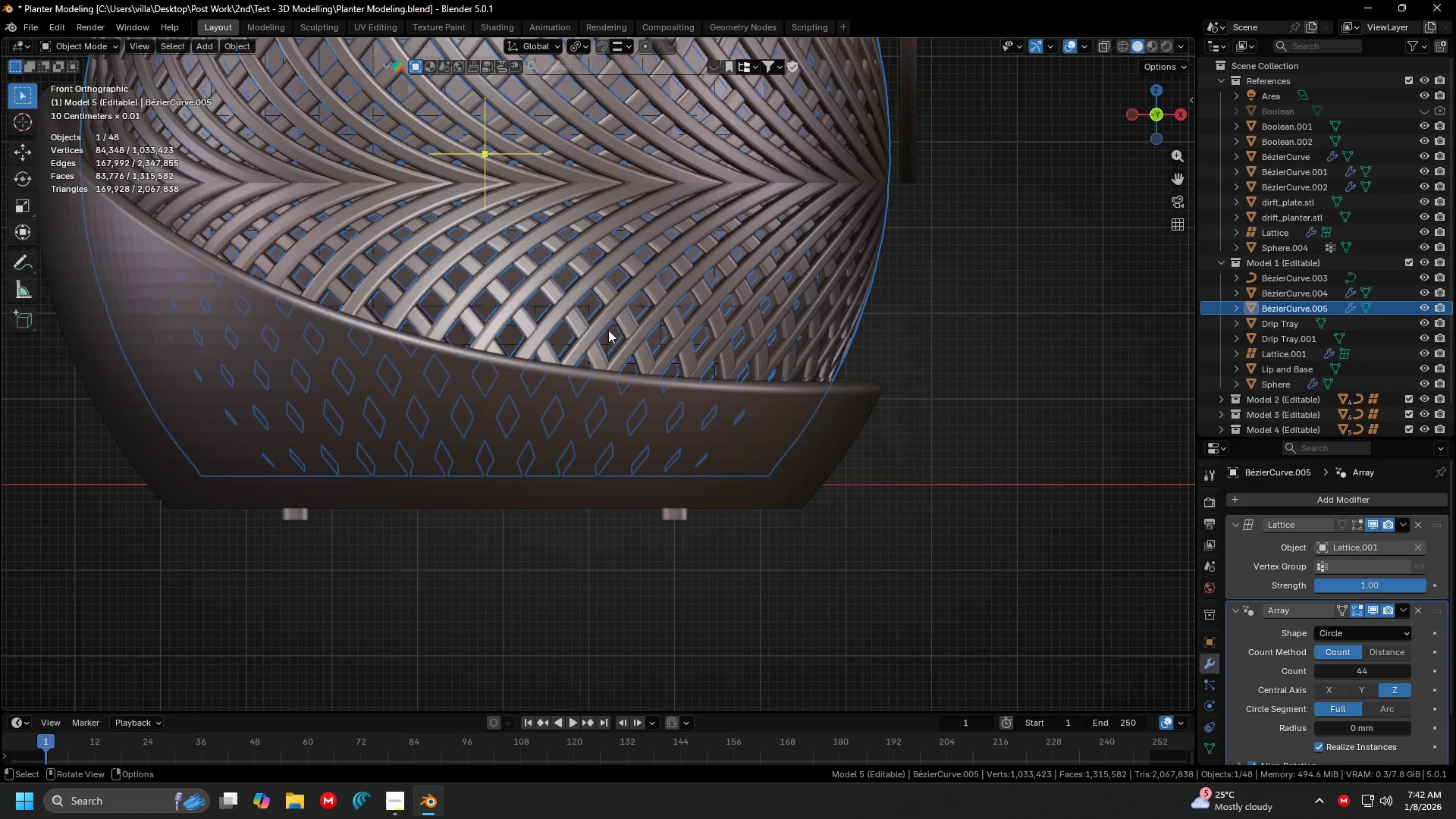 
double_click([609, 331])
 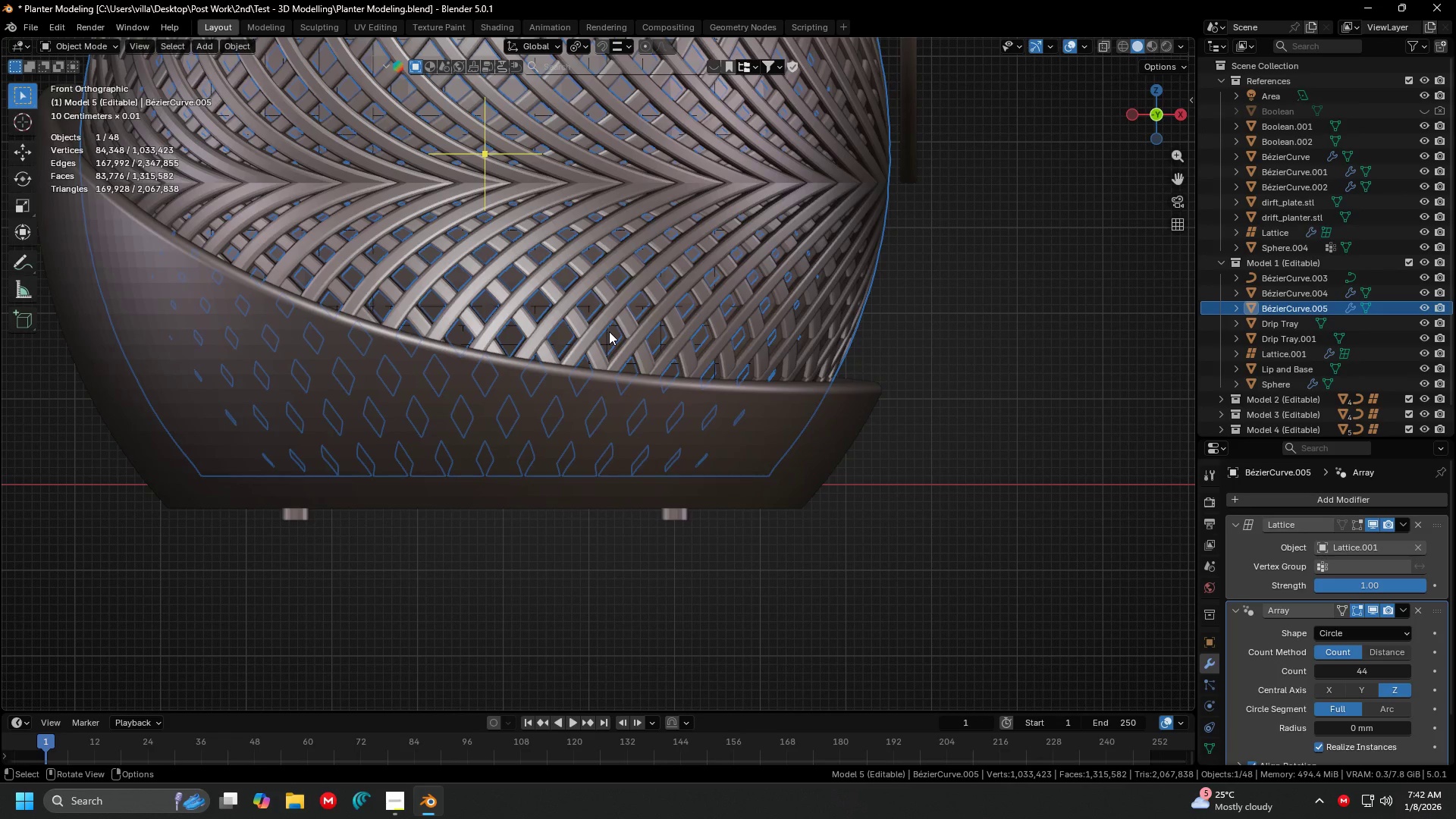 
triple_click([609, 331])
 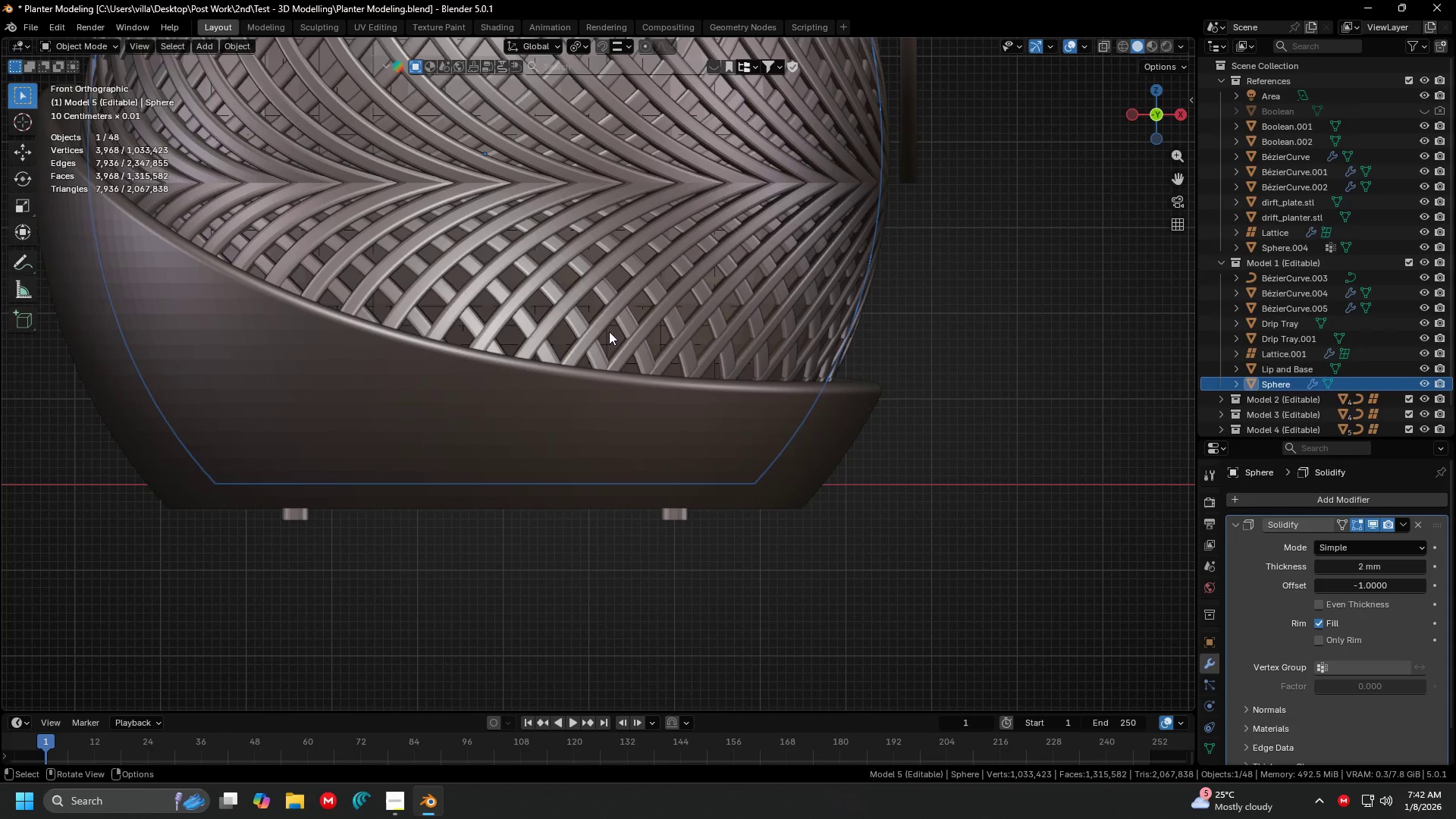 
key(Tab)
 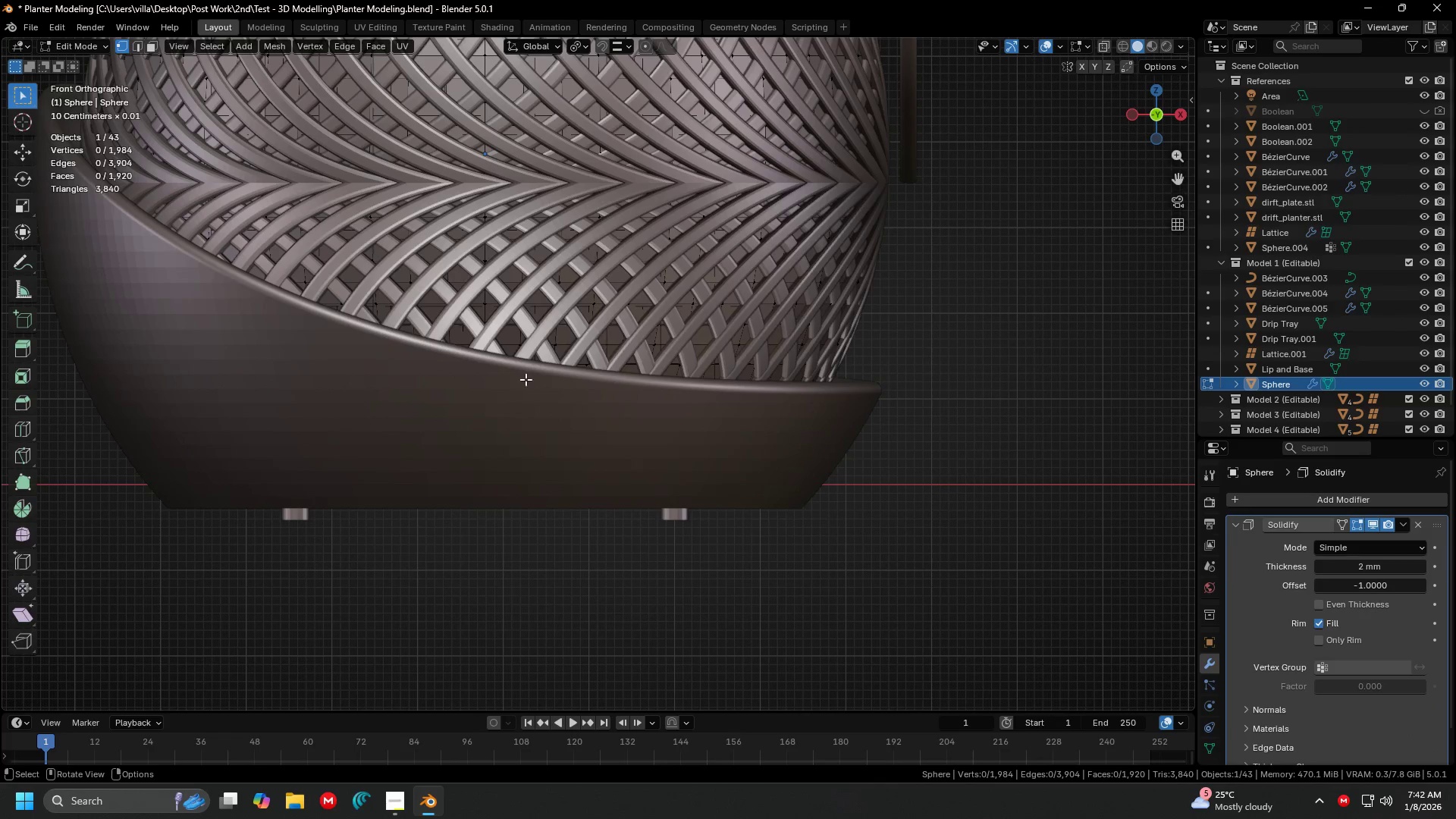 
key(Shift+ShiftLeft)
 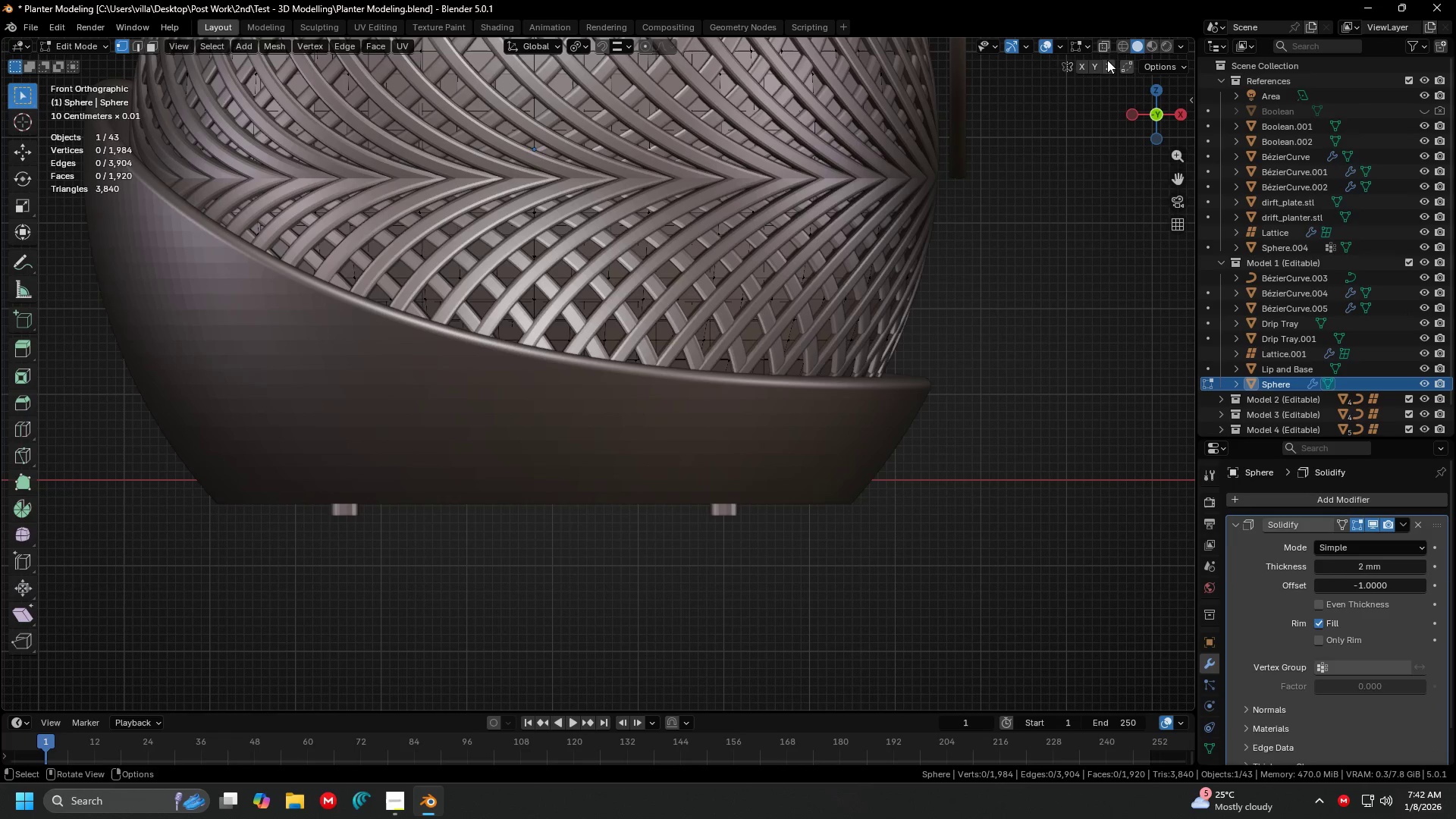 
left_click([1106, 48])
 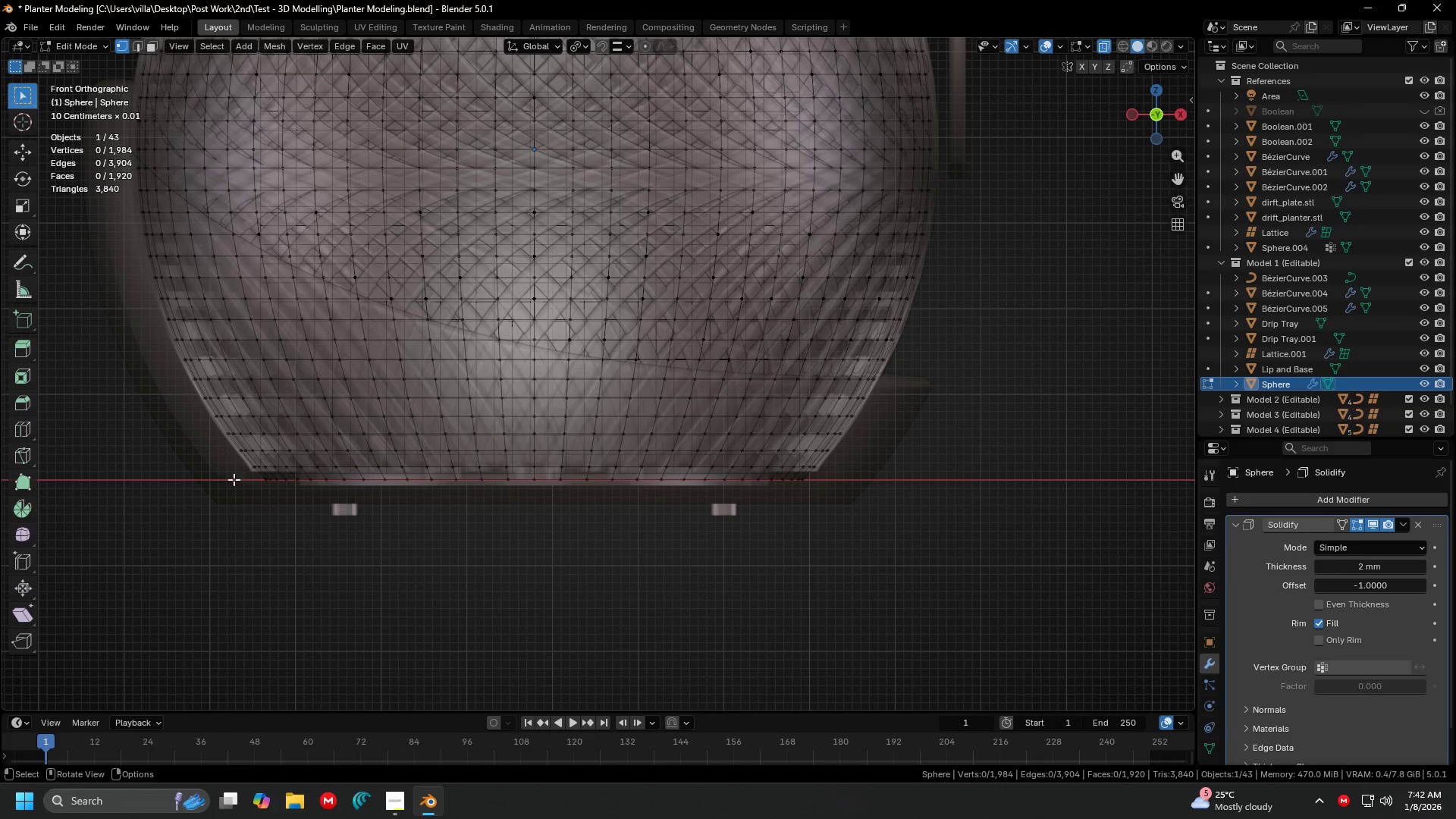 
left_click_drag(start_coordinate=[246, 479], to_coordinate=[952, 541])
 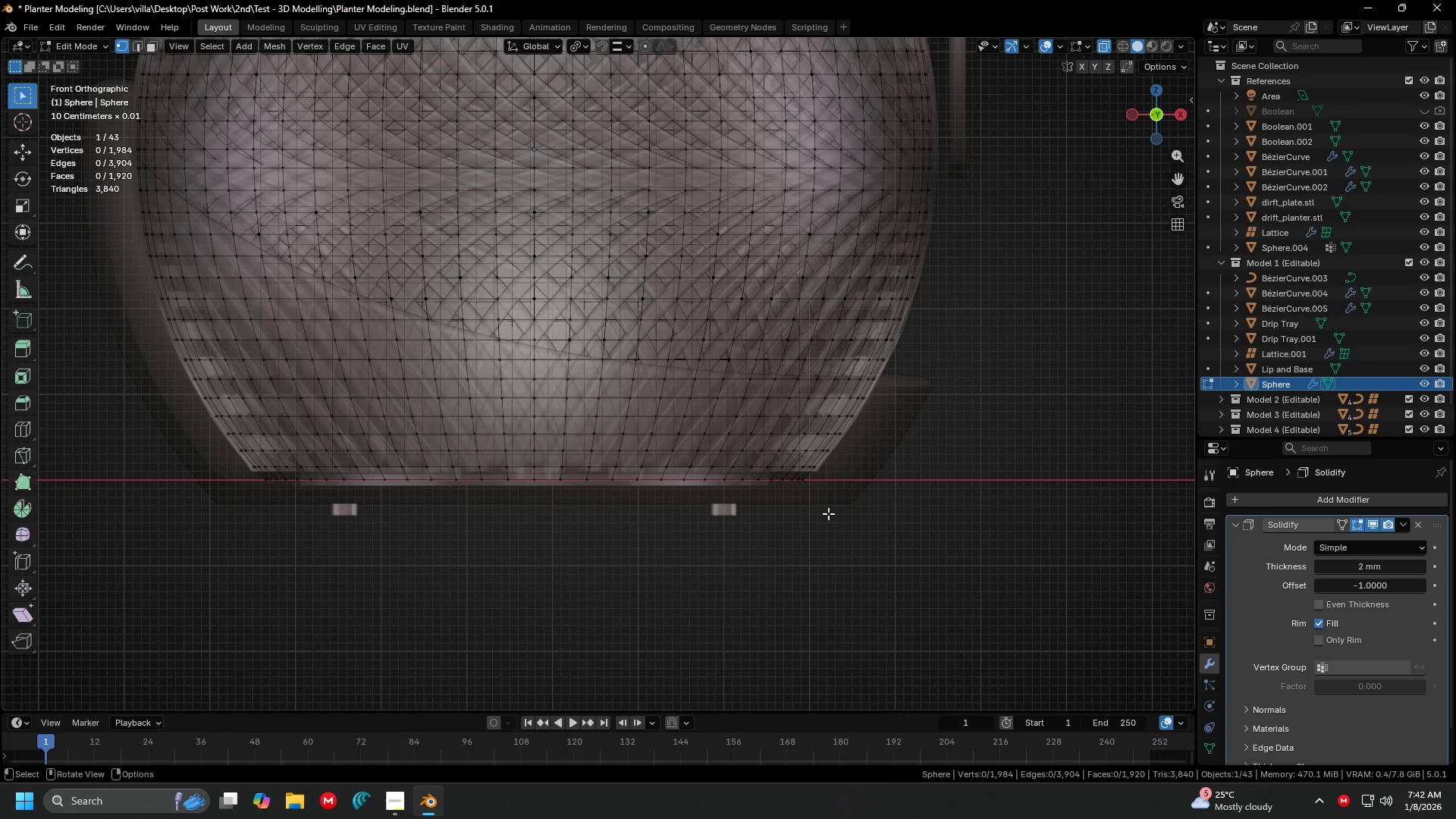 
left_click_drag(start_coordinate=[850, 507], to_coordinate=[203, 476])
 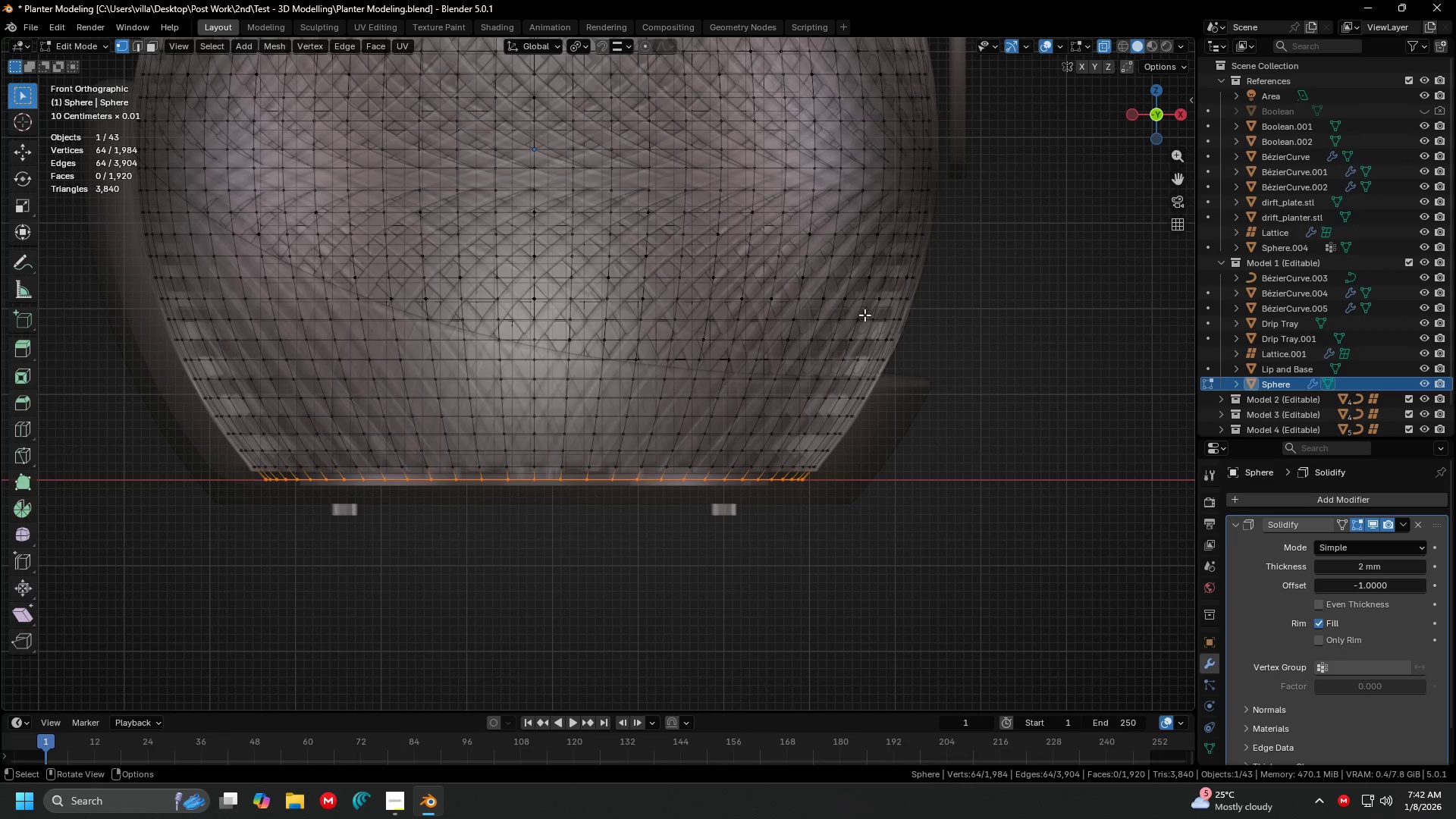 
hold_key(key=ShiftLeft, duration=0.52)
 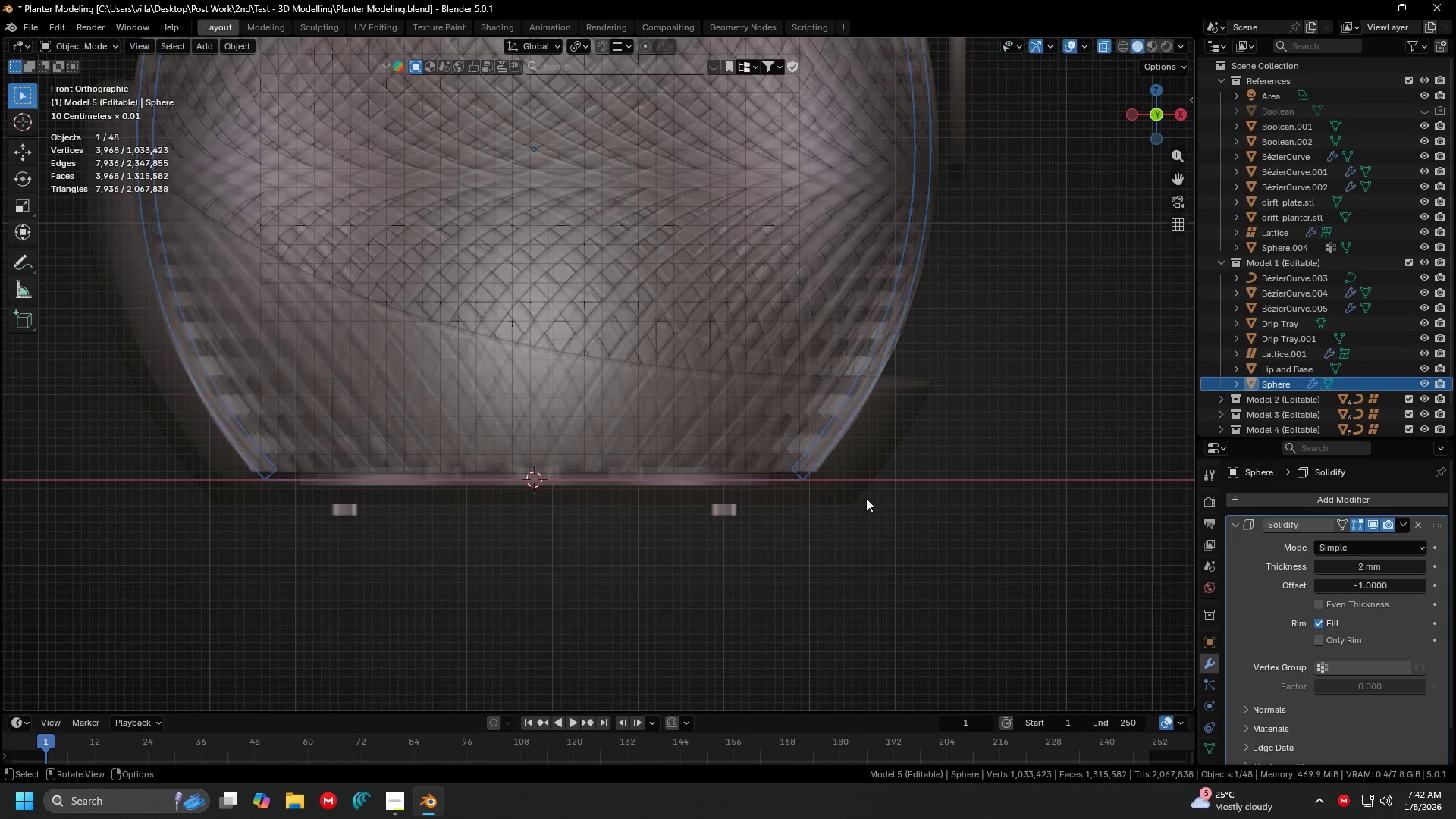 
hold_key(key=S, duration=0.31)
 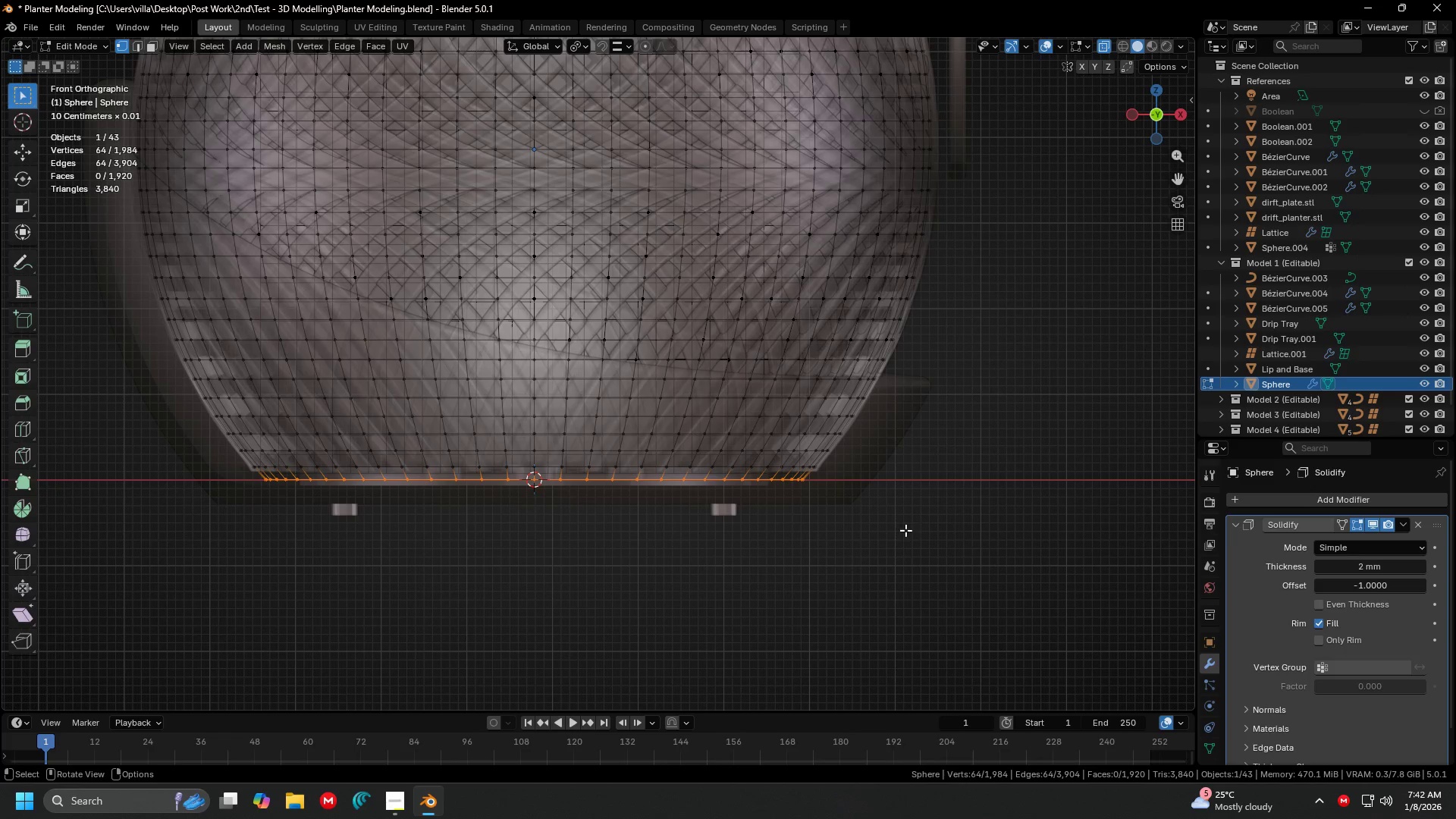 
key(Tab)
 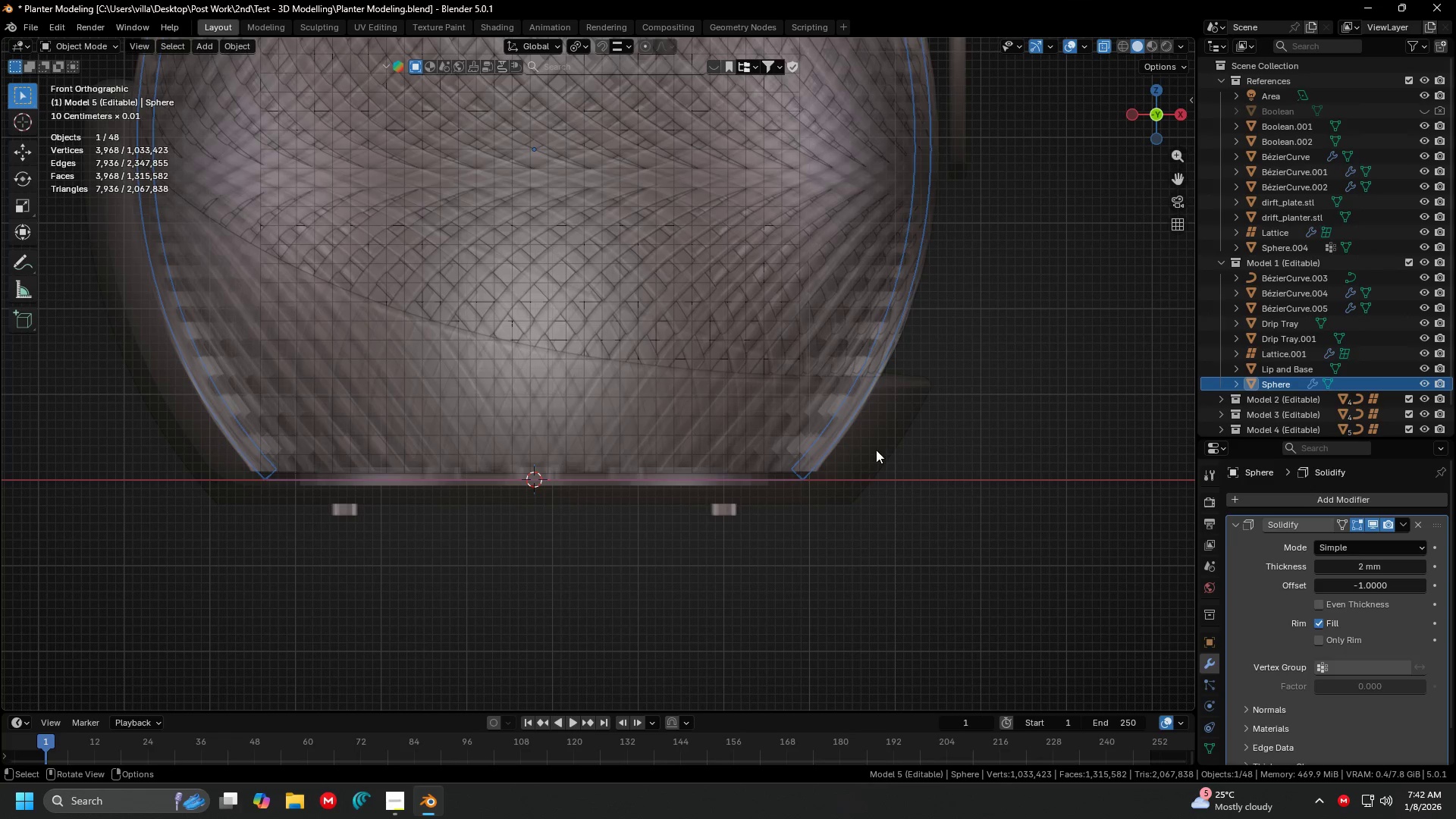 
right_click([878, 447])
 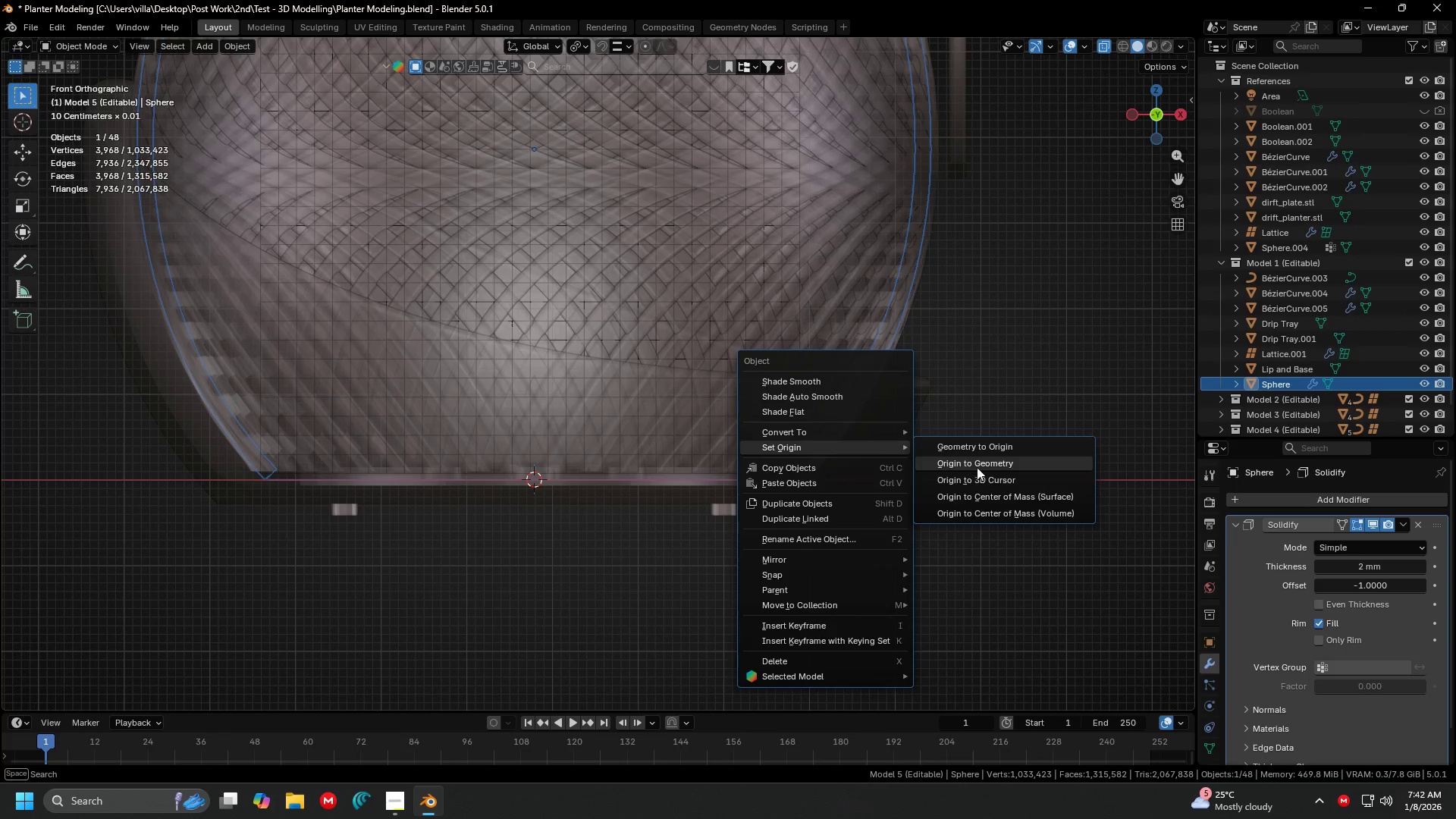 
left_click([996, 479])
 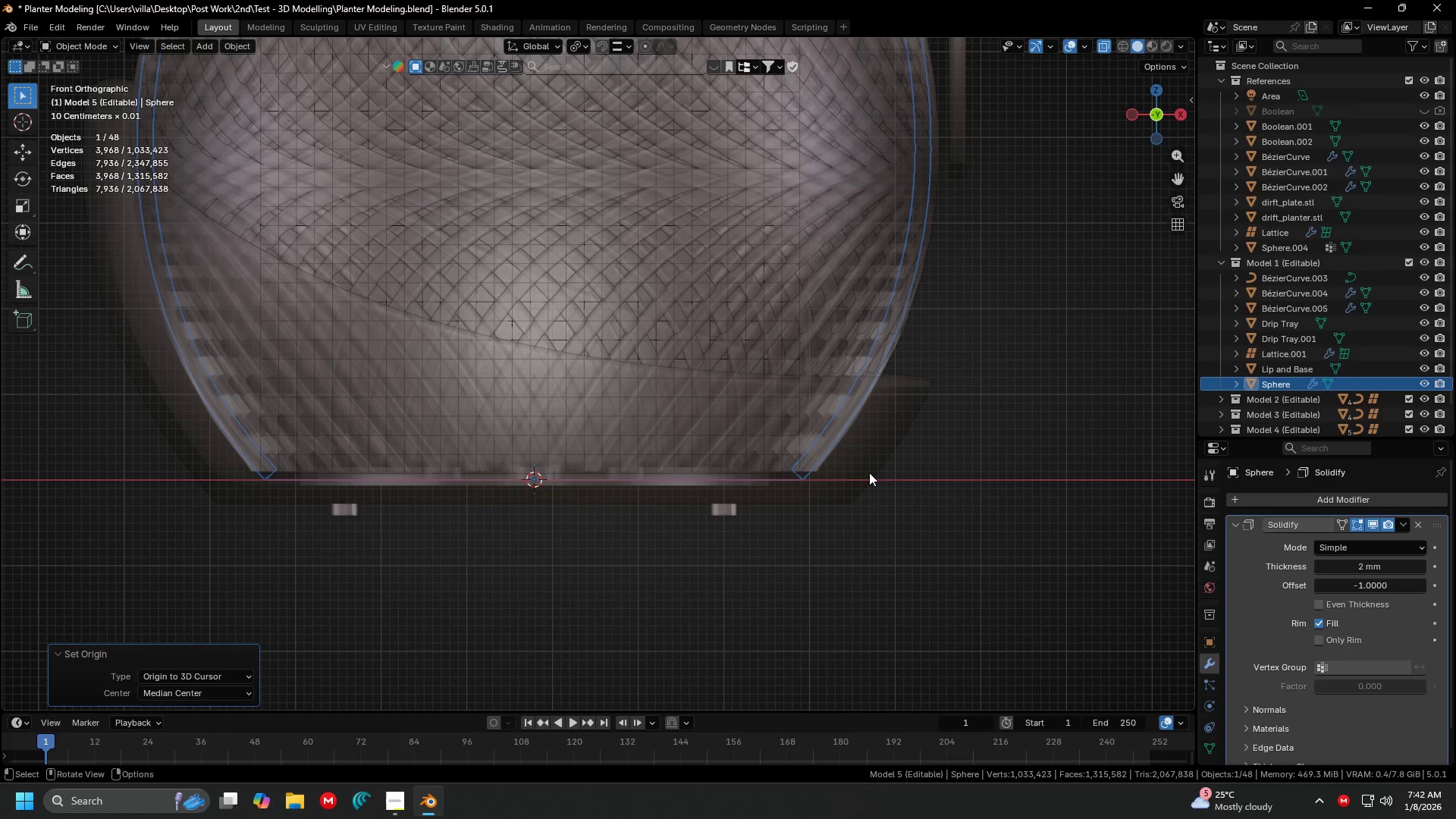 
left_click([869, 472])
 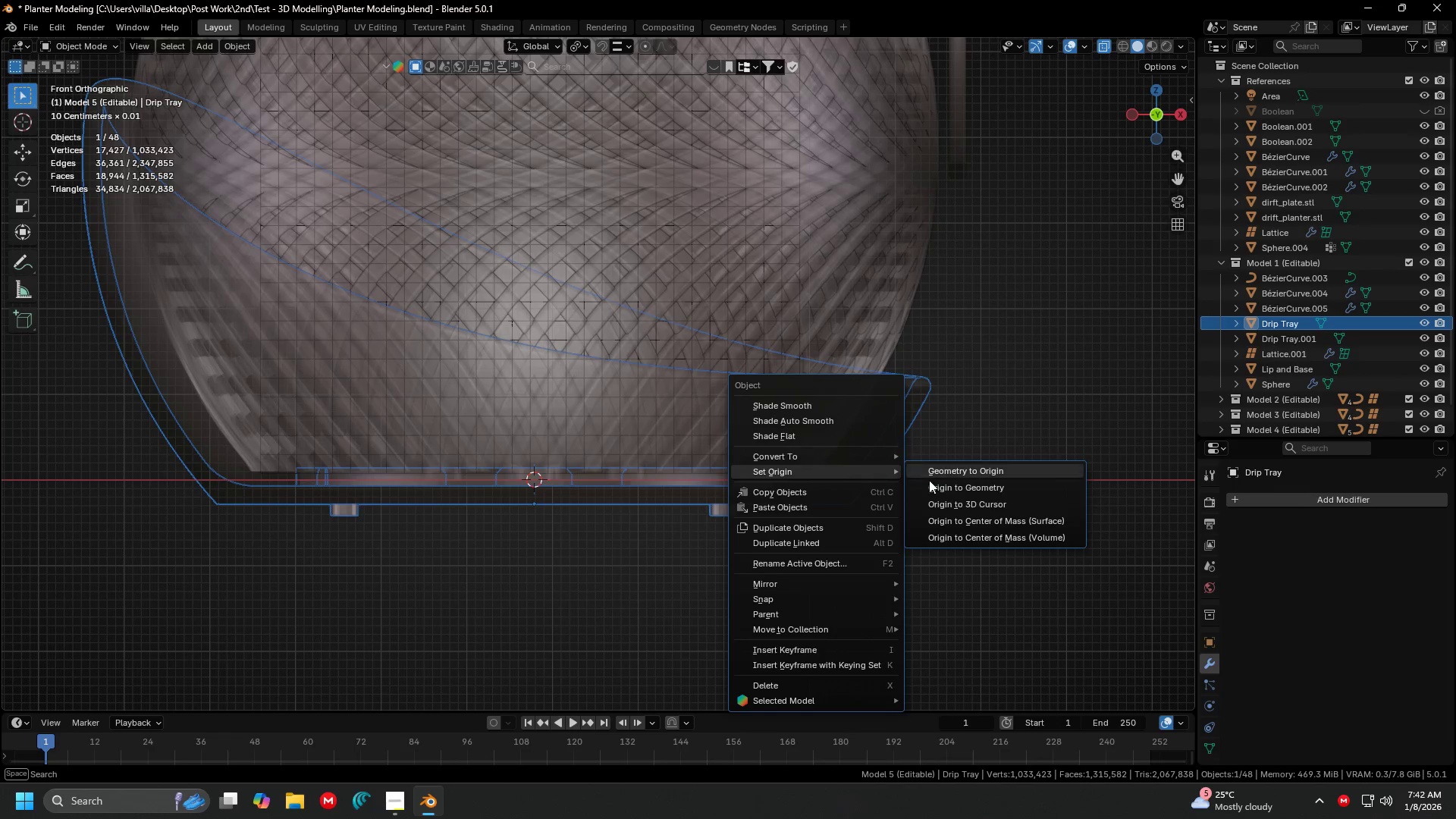 
left_click([982, 503])
 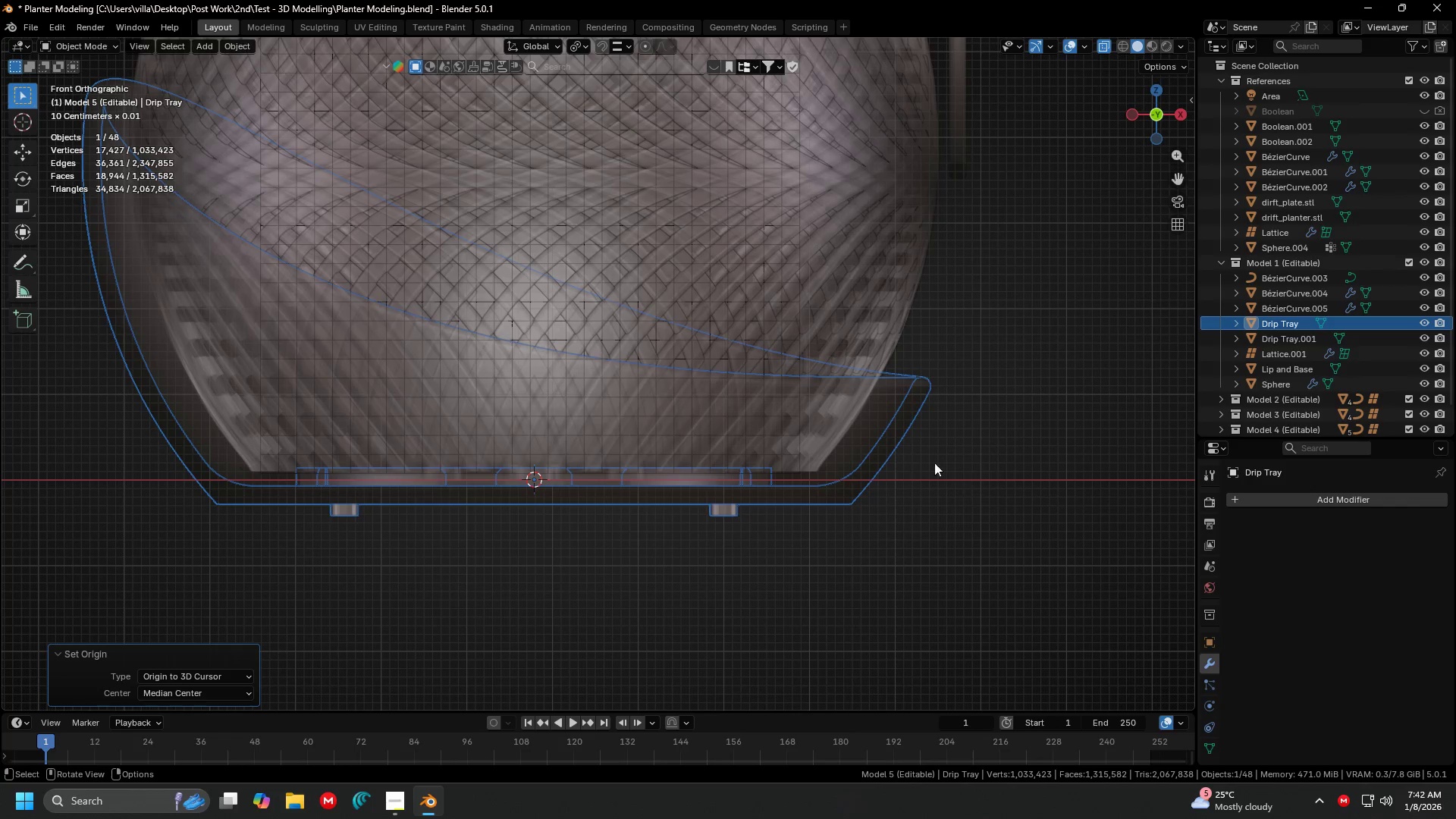 
left_click([868, 439])
 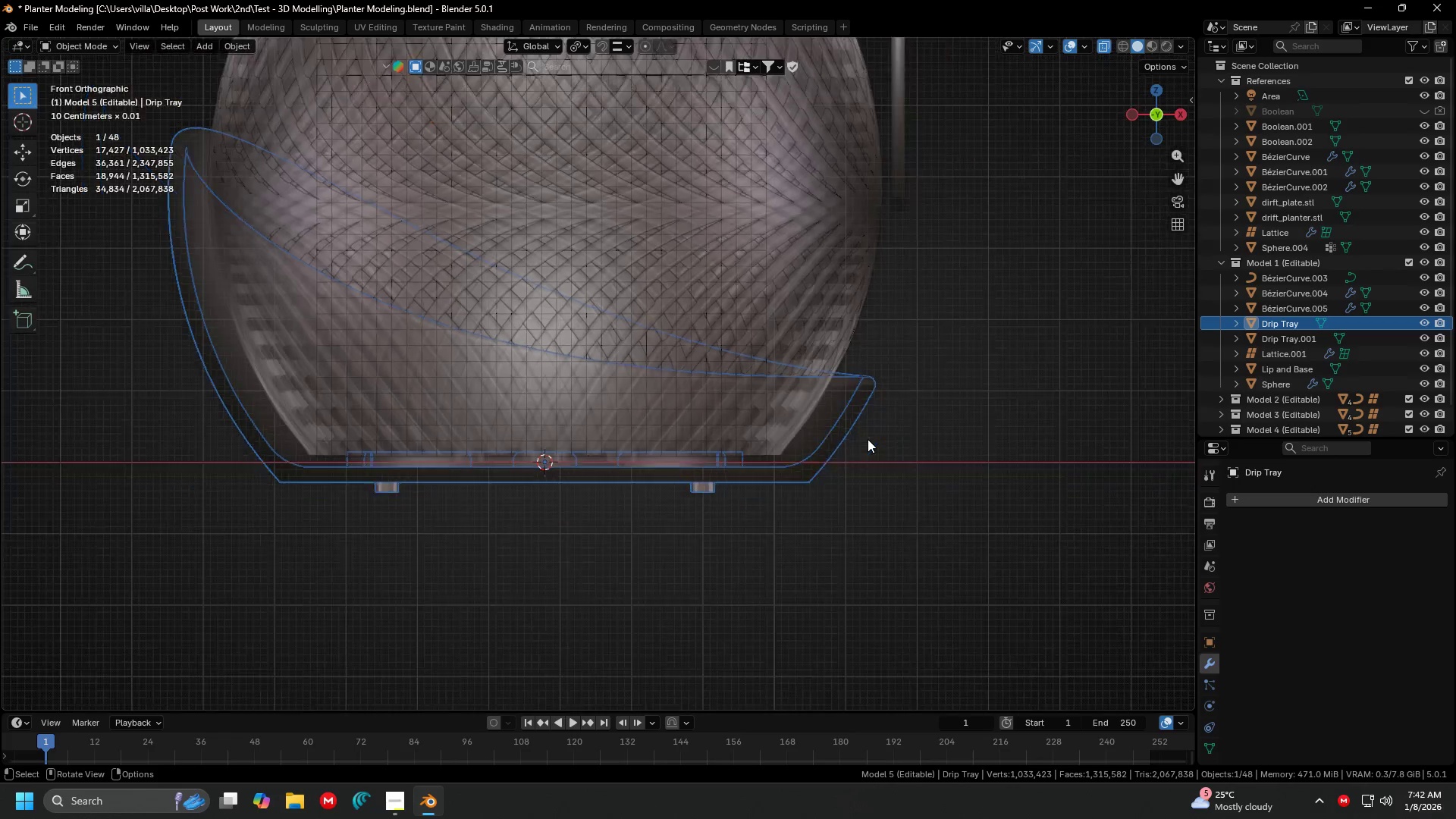 
hold_key(key=ShiftLeft, duration=0.34)
 